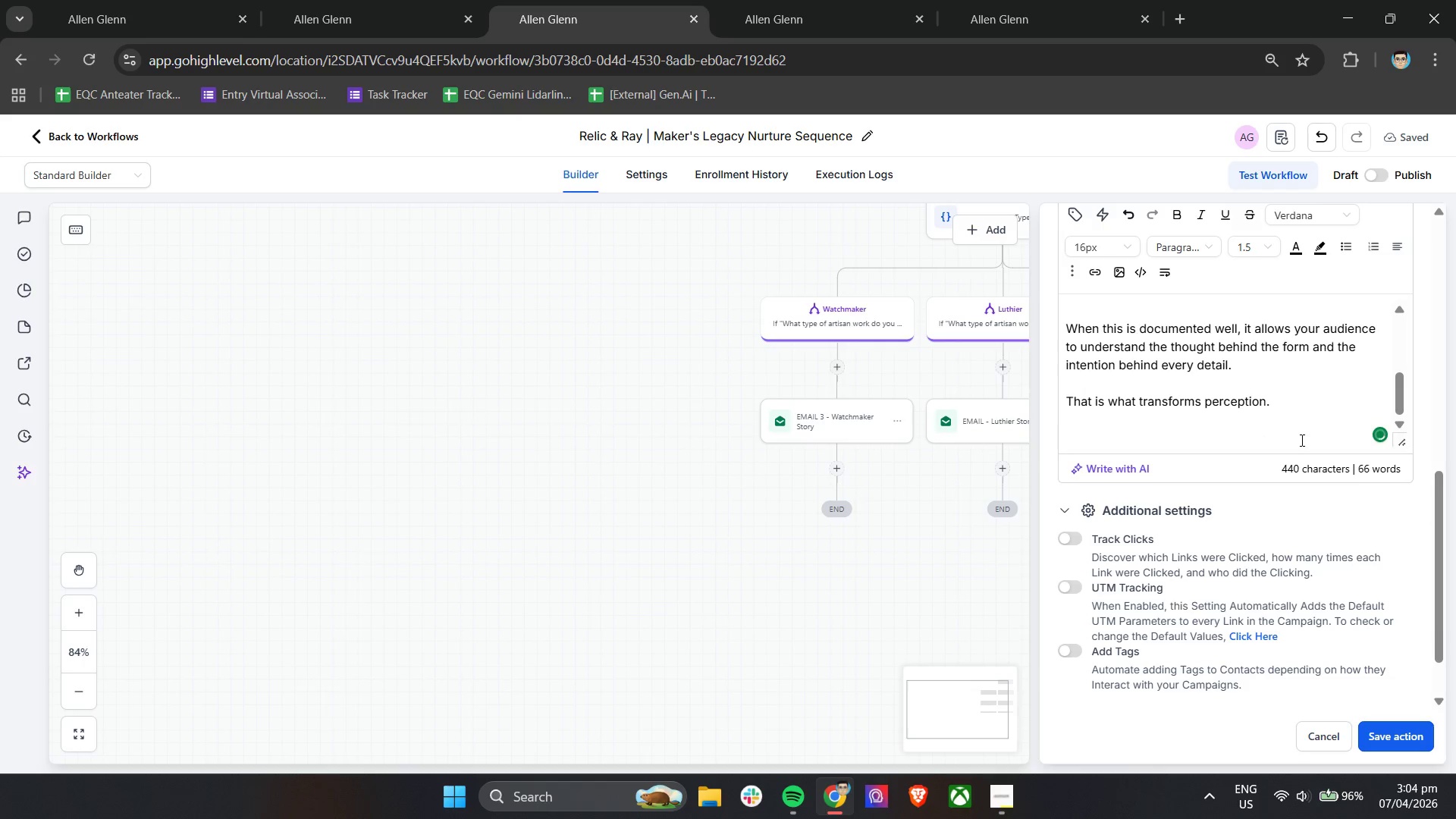 
type(Warmly,)
 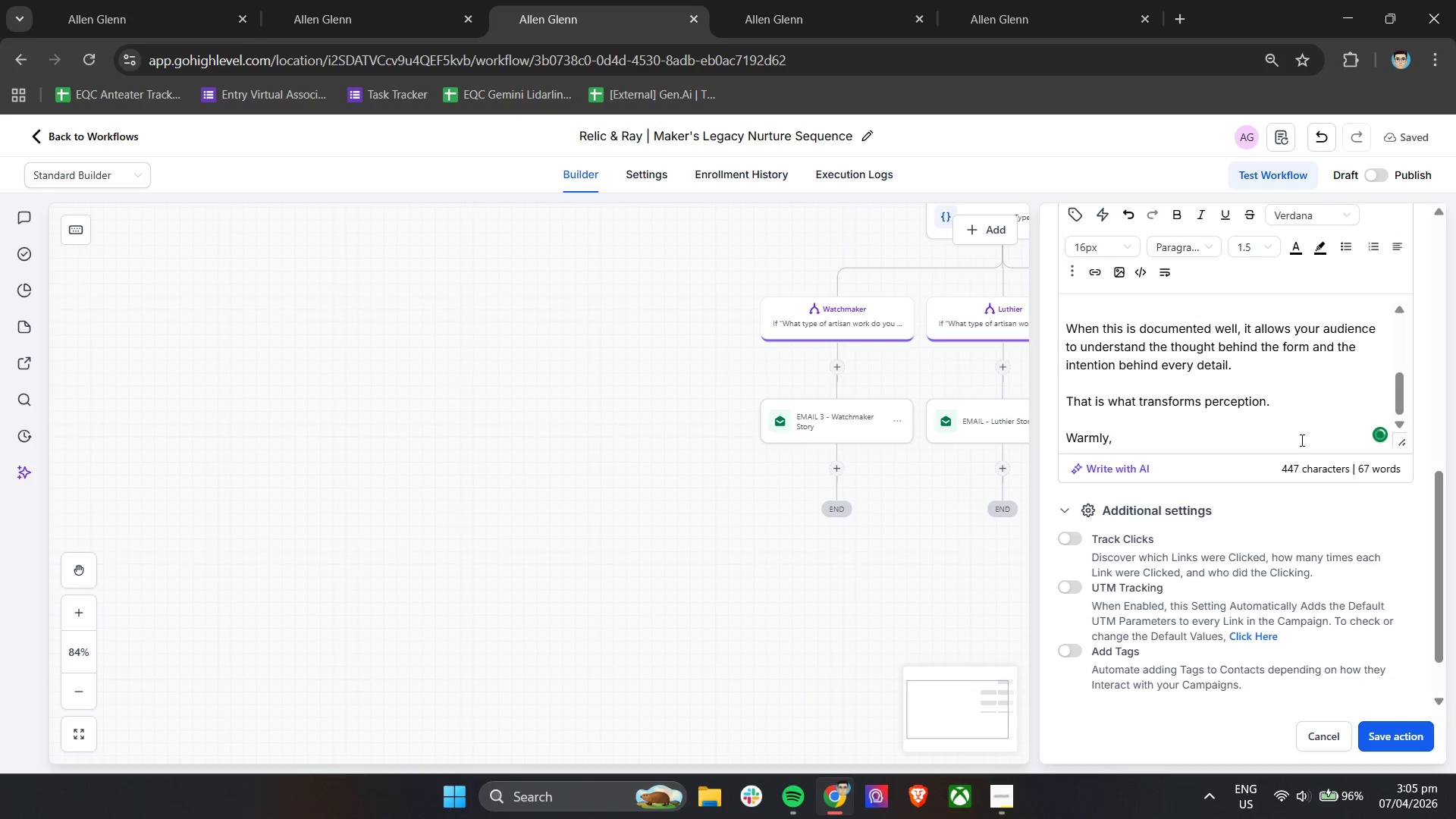 
key(Enter)
 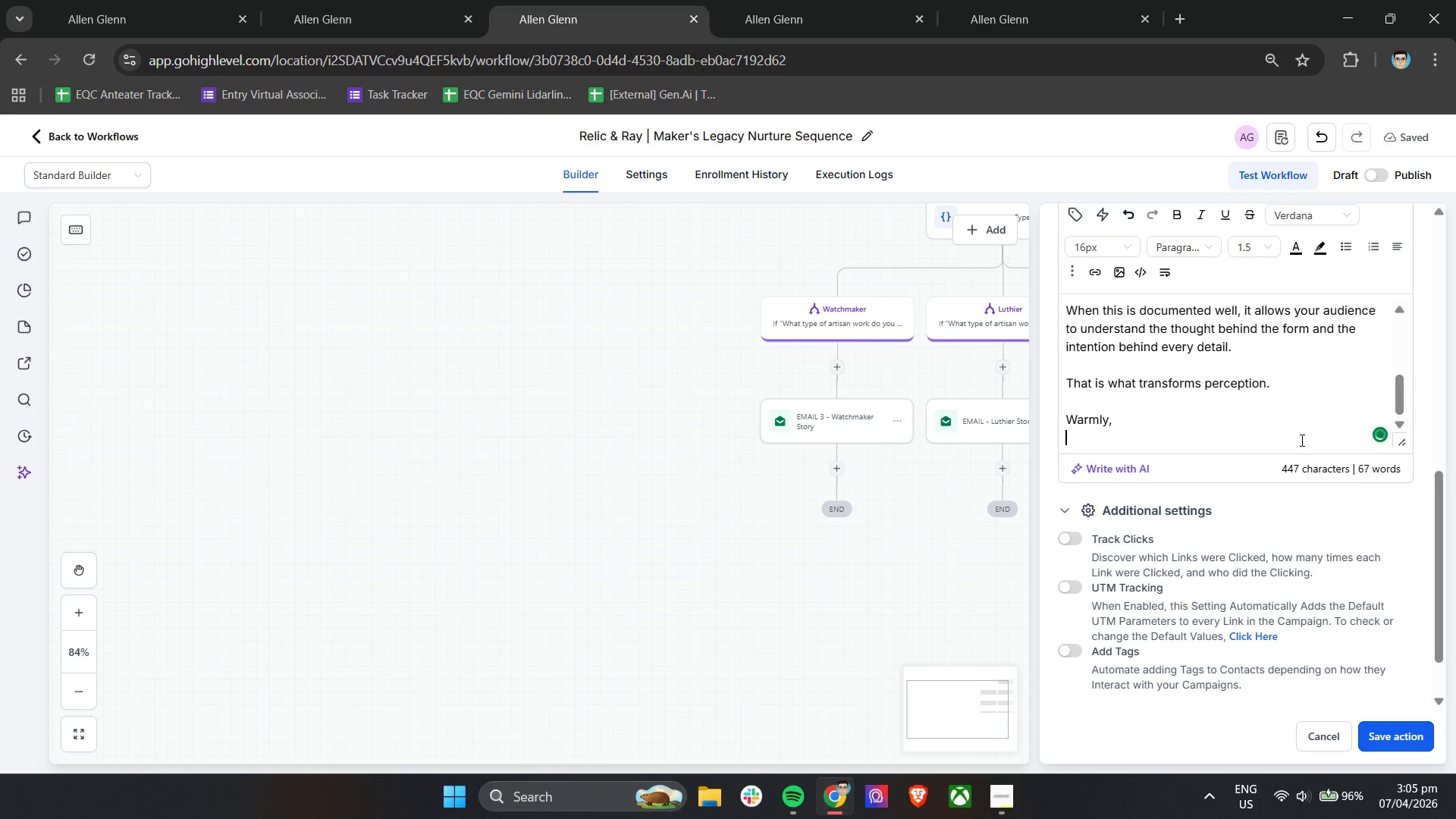 
type(Relic & Ray)
 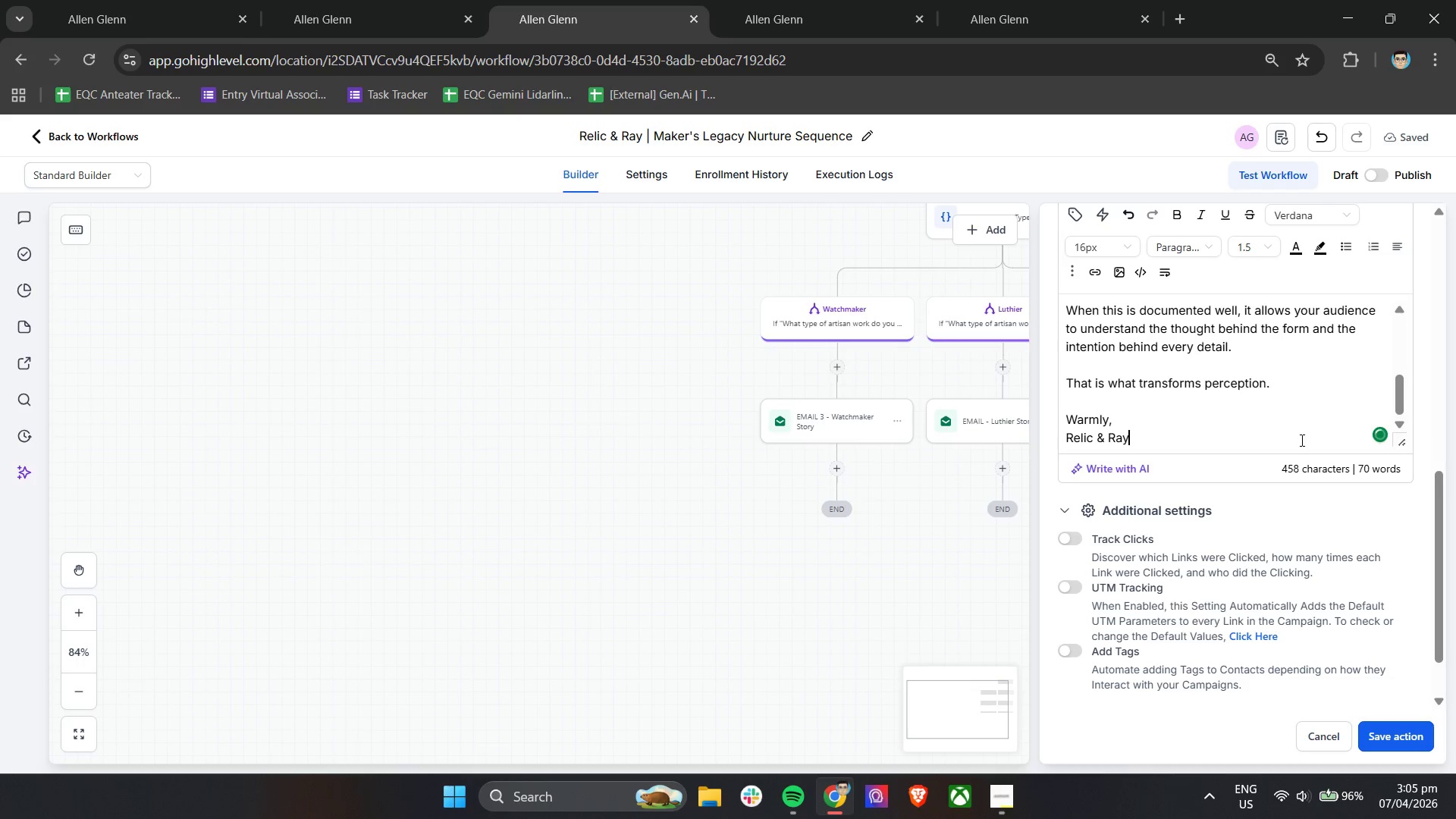 
scroll: coordinate [1301, 440], scroll_direction: down, amount: 3.0
 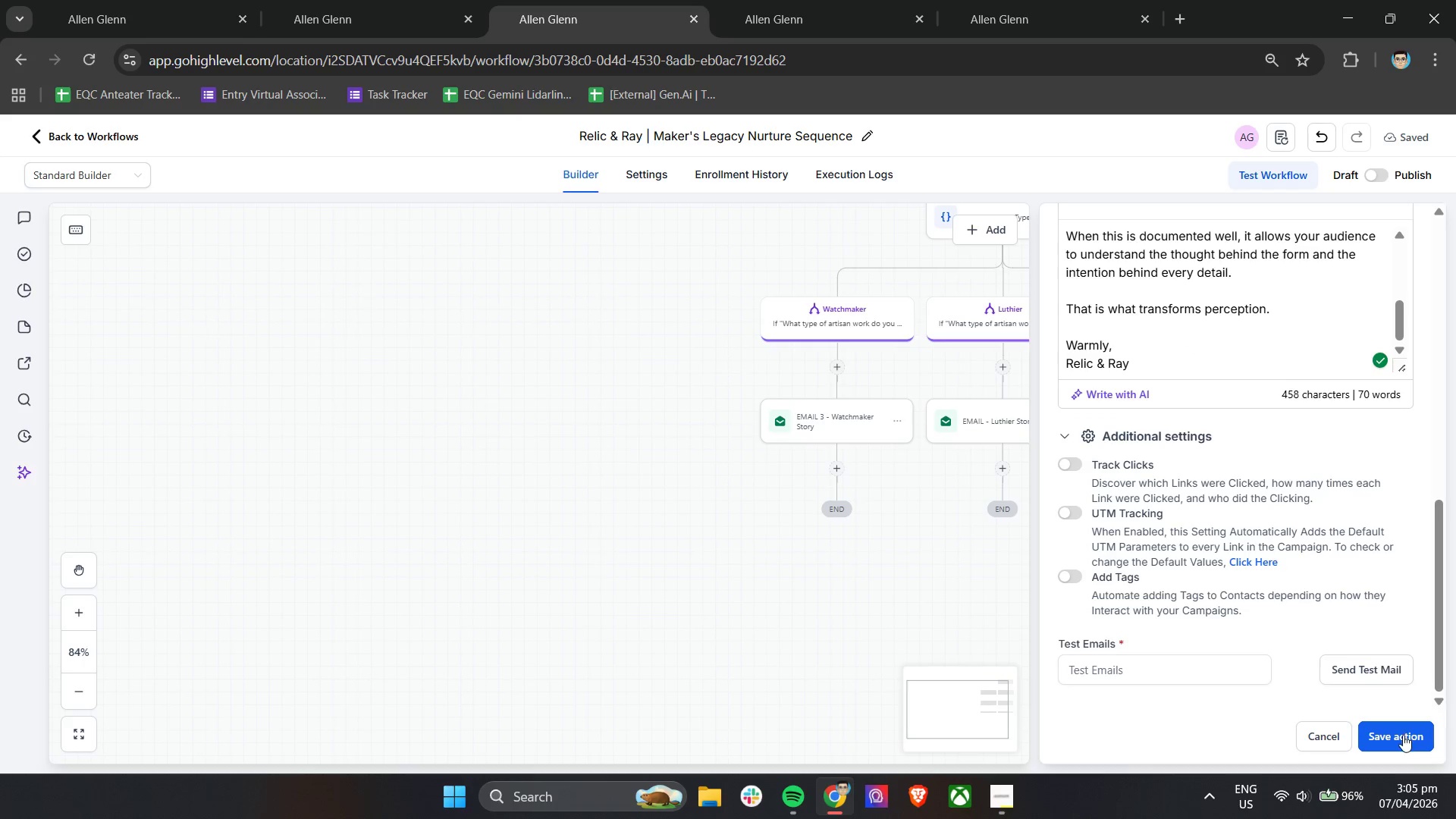 
left_click([1403, 736])
 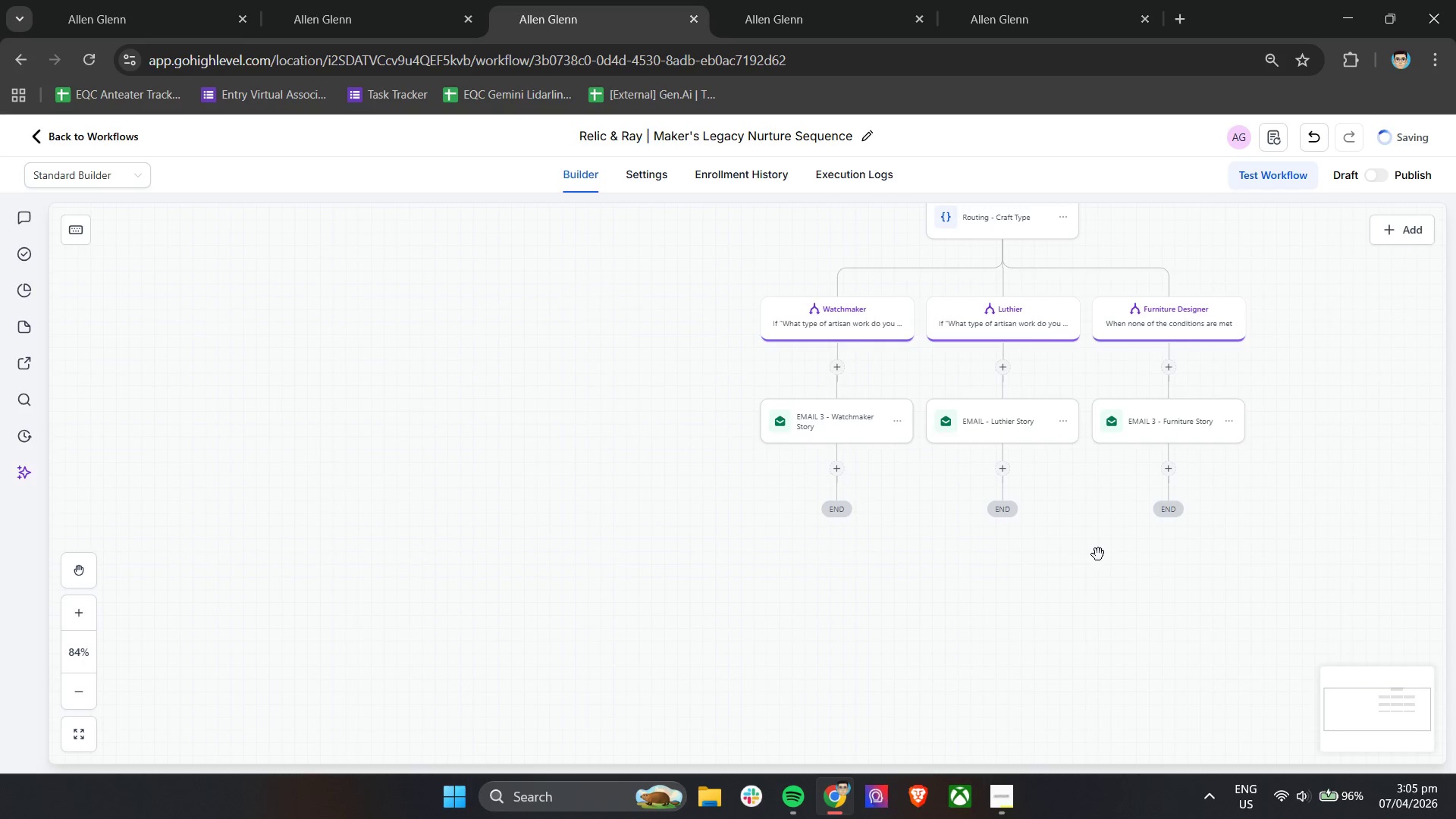 
hold_key(key=ControlLeft, duration=0.73)
scroll: coordinate [1098, 554], scroll_direction: up, amount: 1.0
 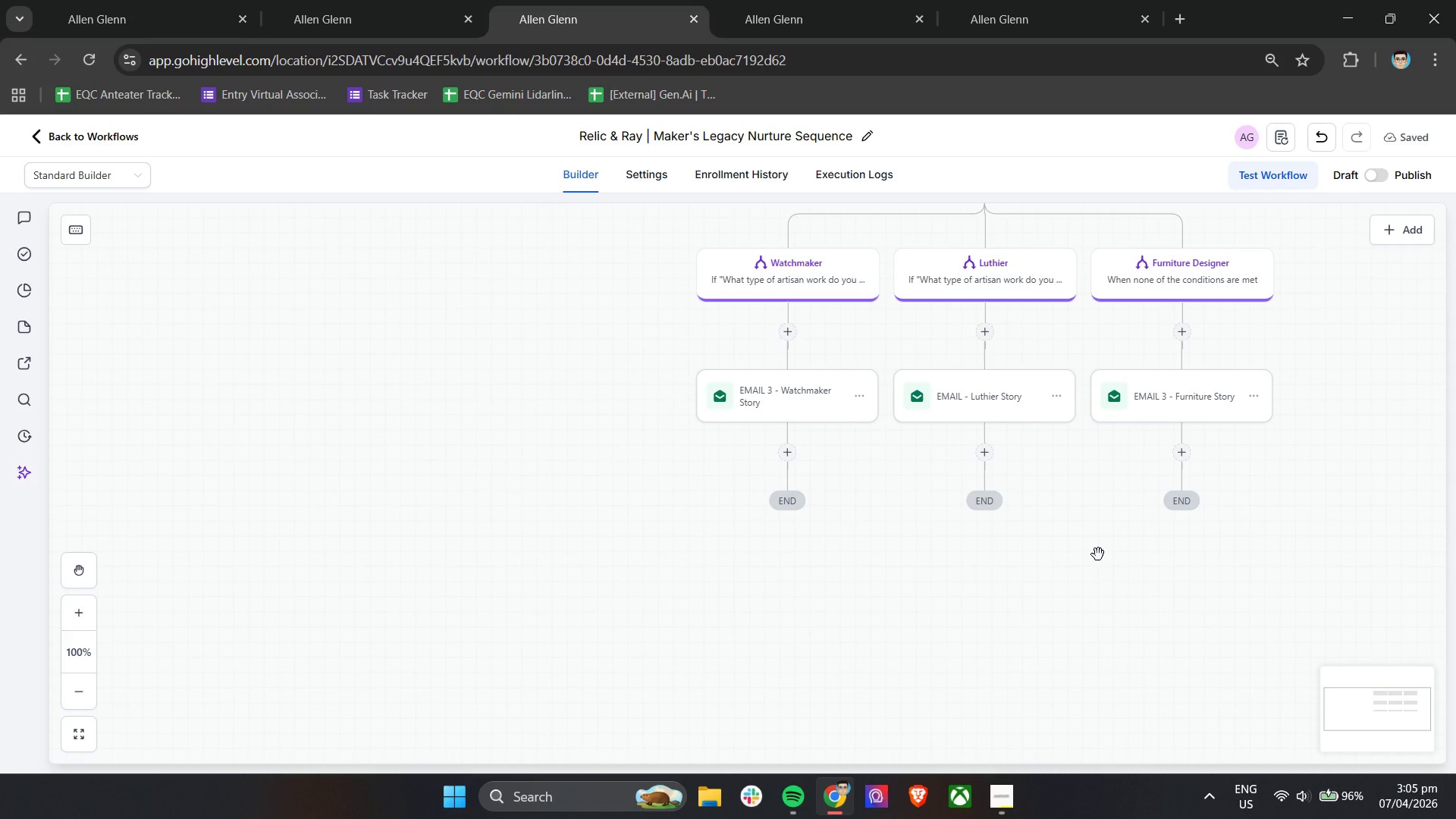 
wait(11.76)
 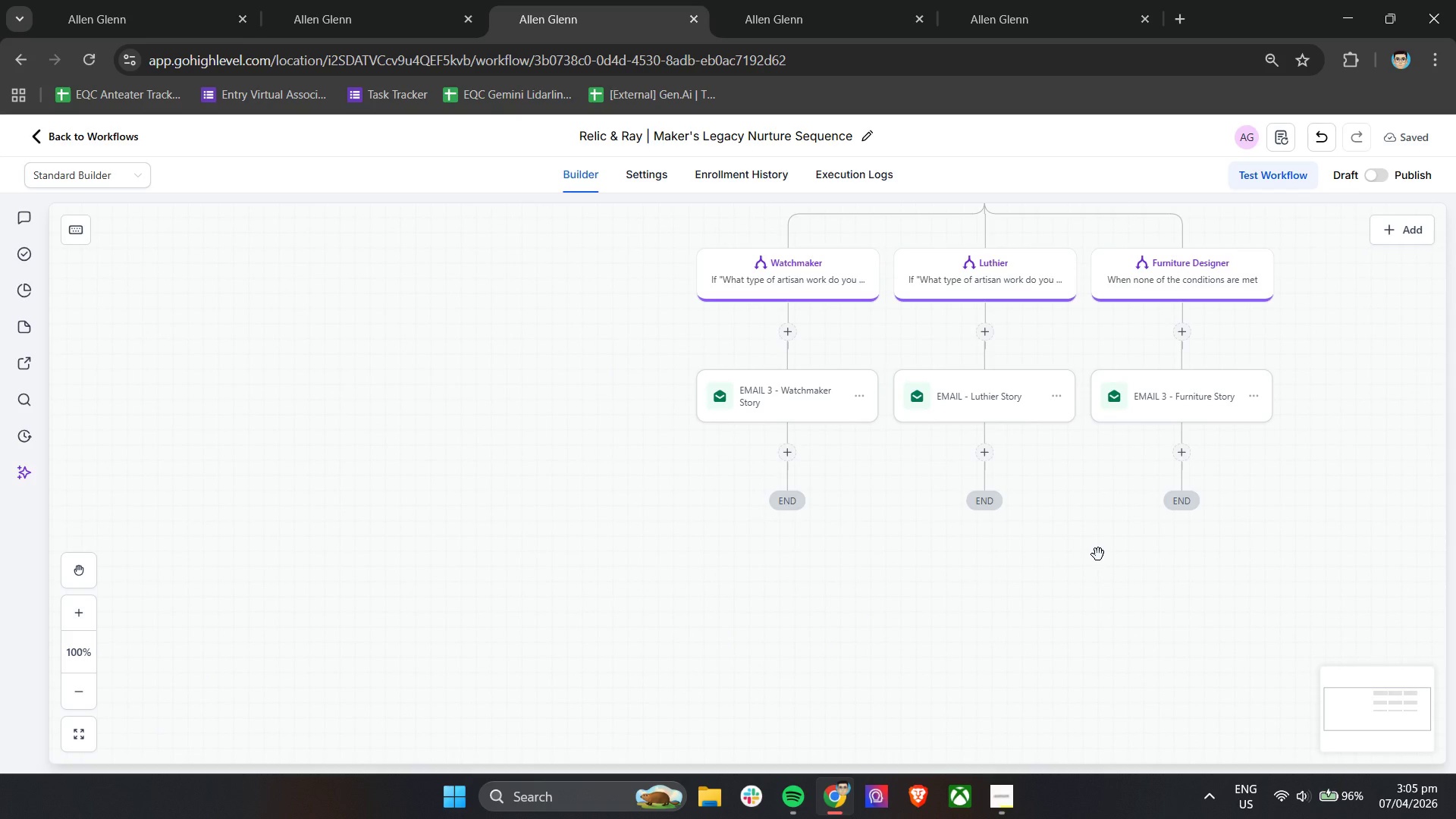 
left_click([1127, 450])
 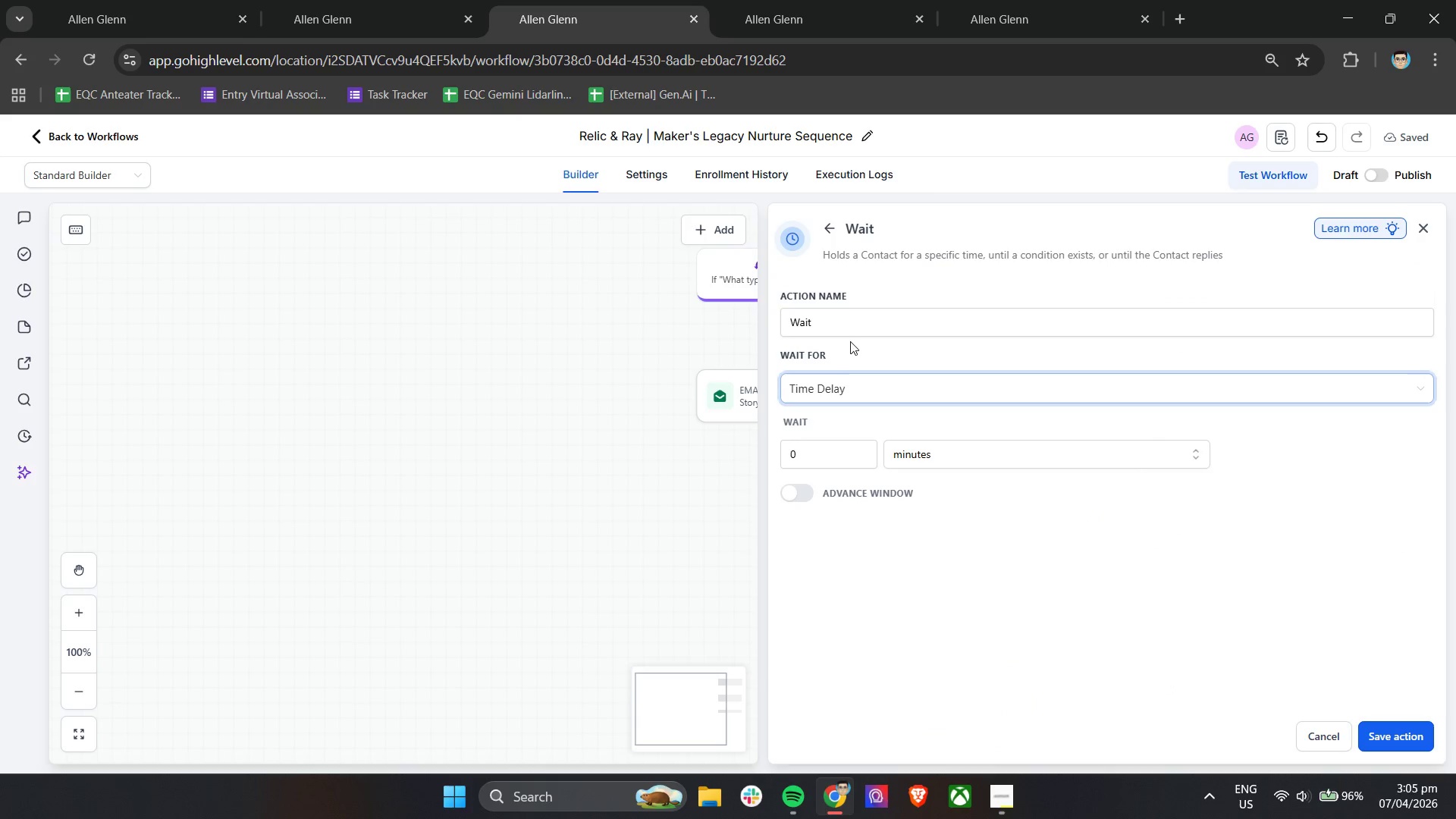 
left_click([851, 323])
 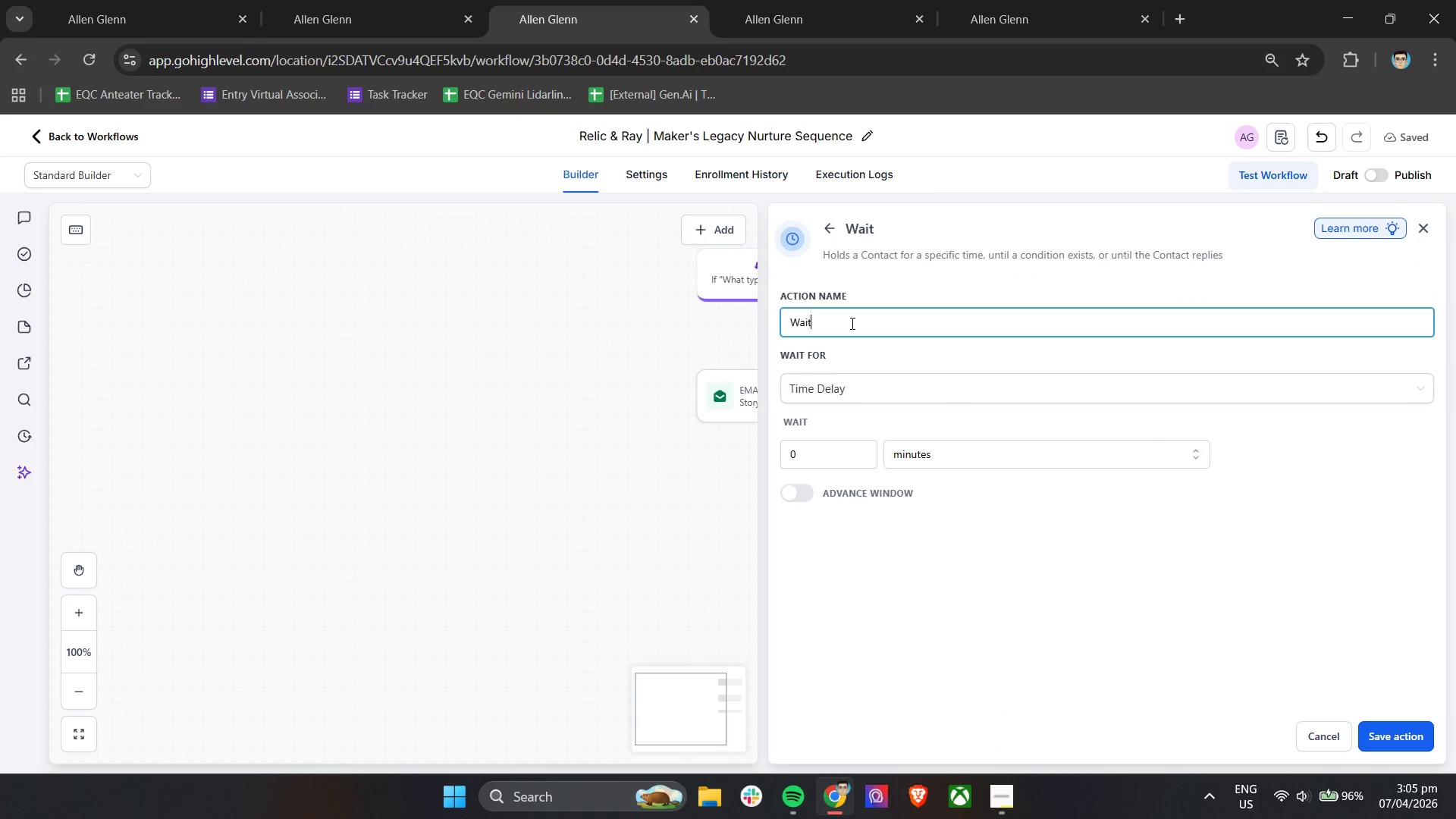 
type( 2 )
key(Backspace)
key(Backspace)
type(- 2 da)
key(Backspace)
key(Backspace)
type(Days)
 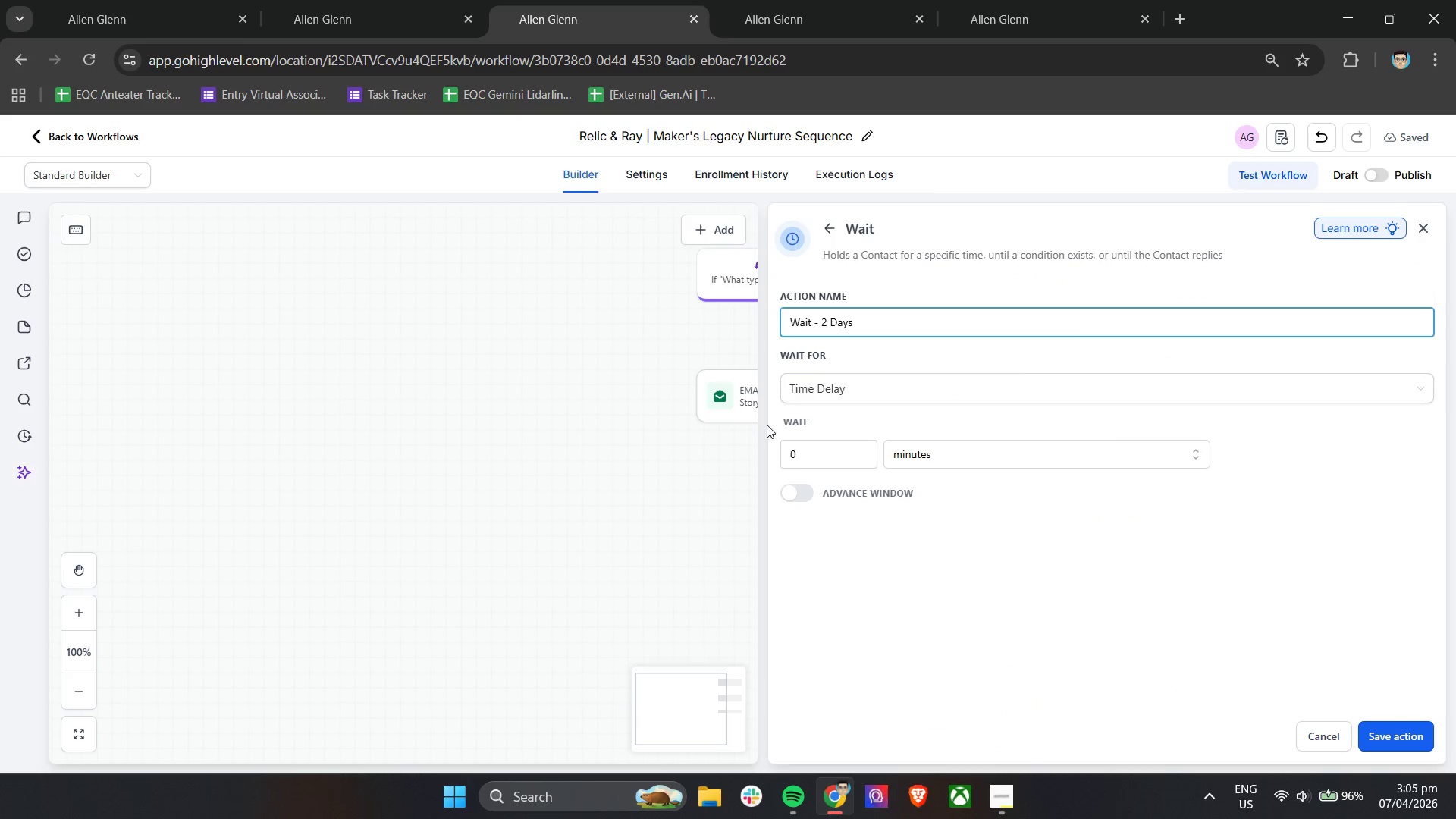 
left_click_drag(start_coordinate=[845, 445], to_coordinate=[773, 449])
 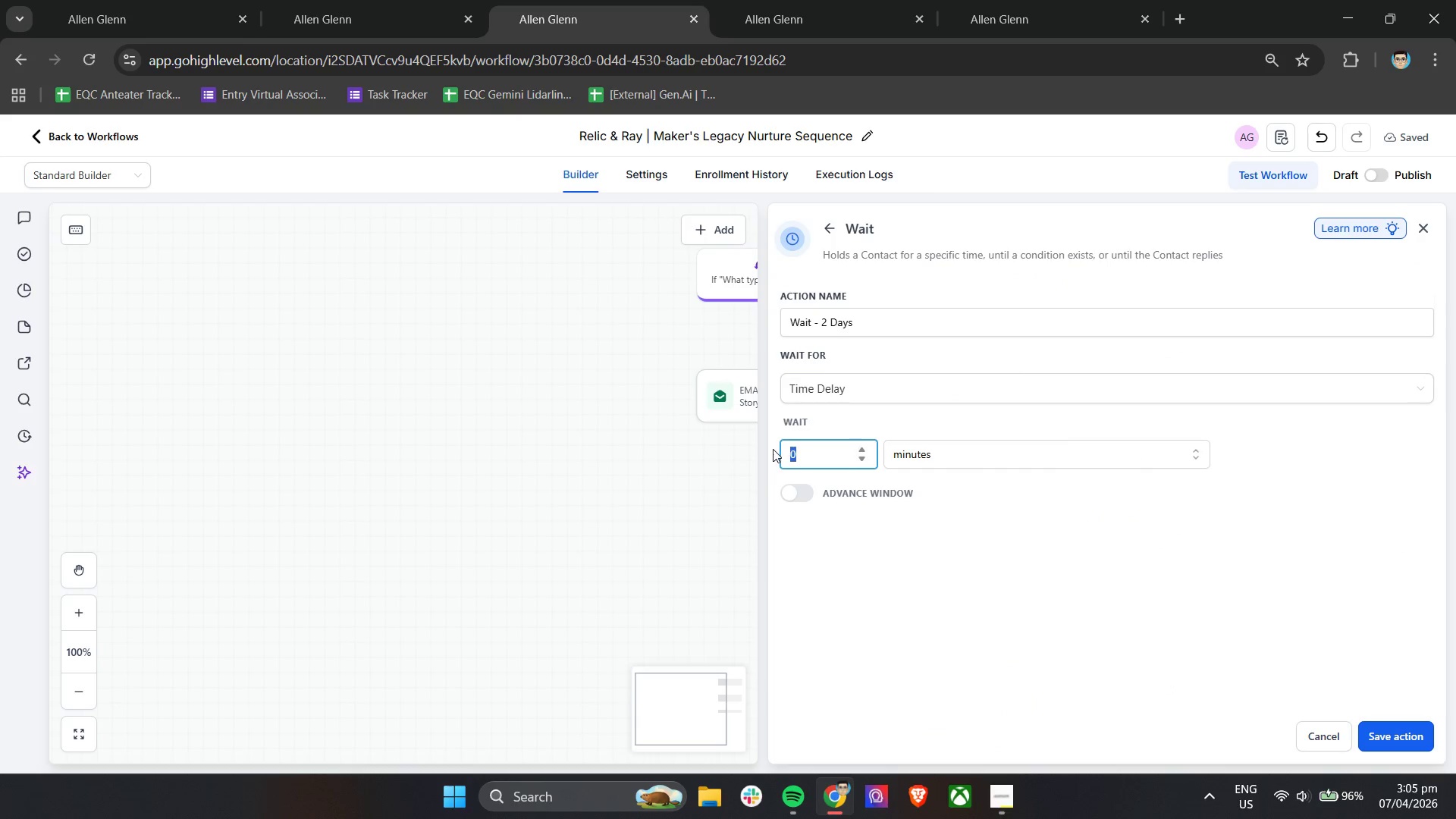 
key(2)
 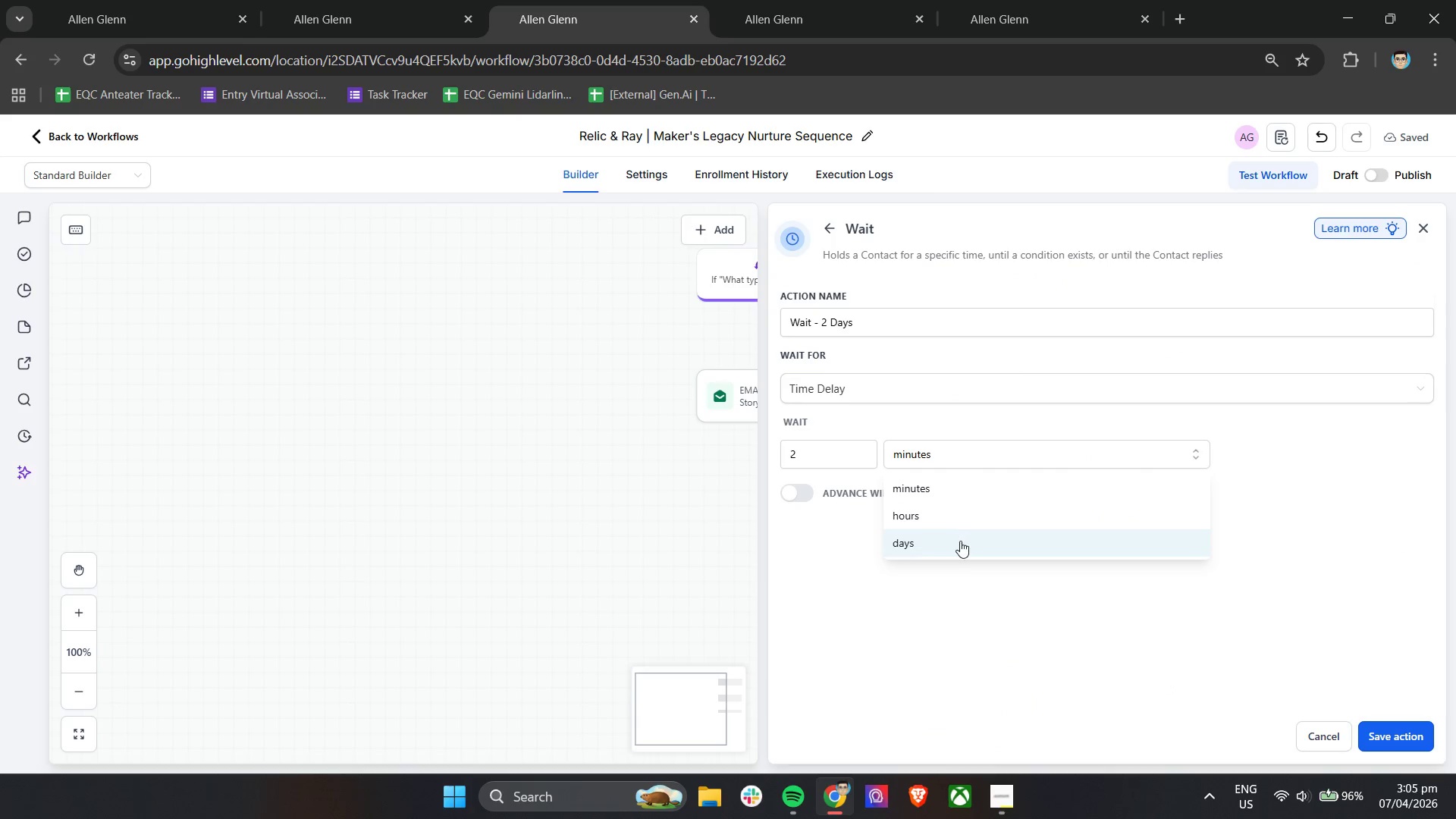 
left_click([959, 541])
 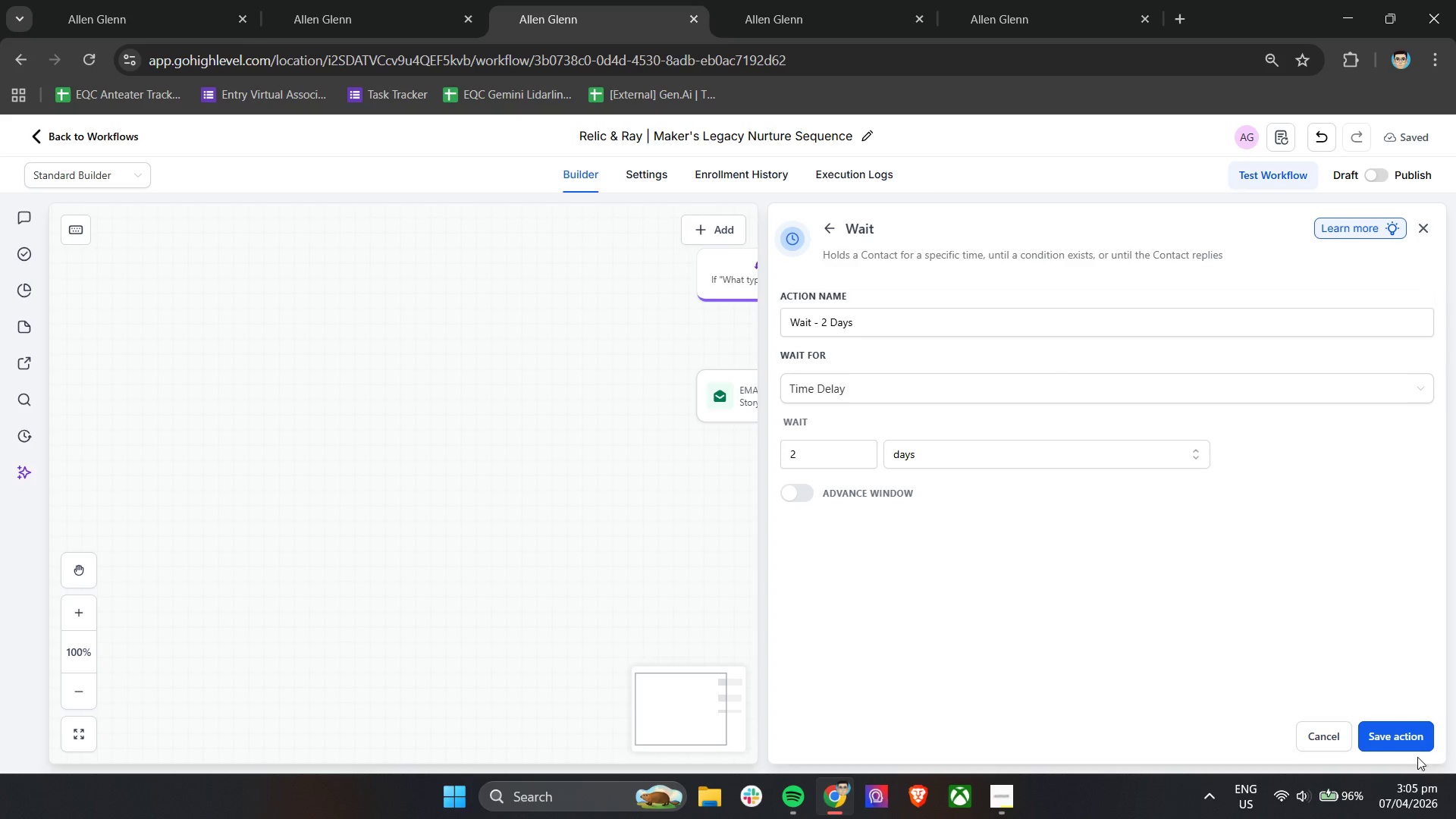 
left_click([1392, 726])
 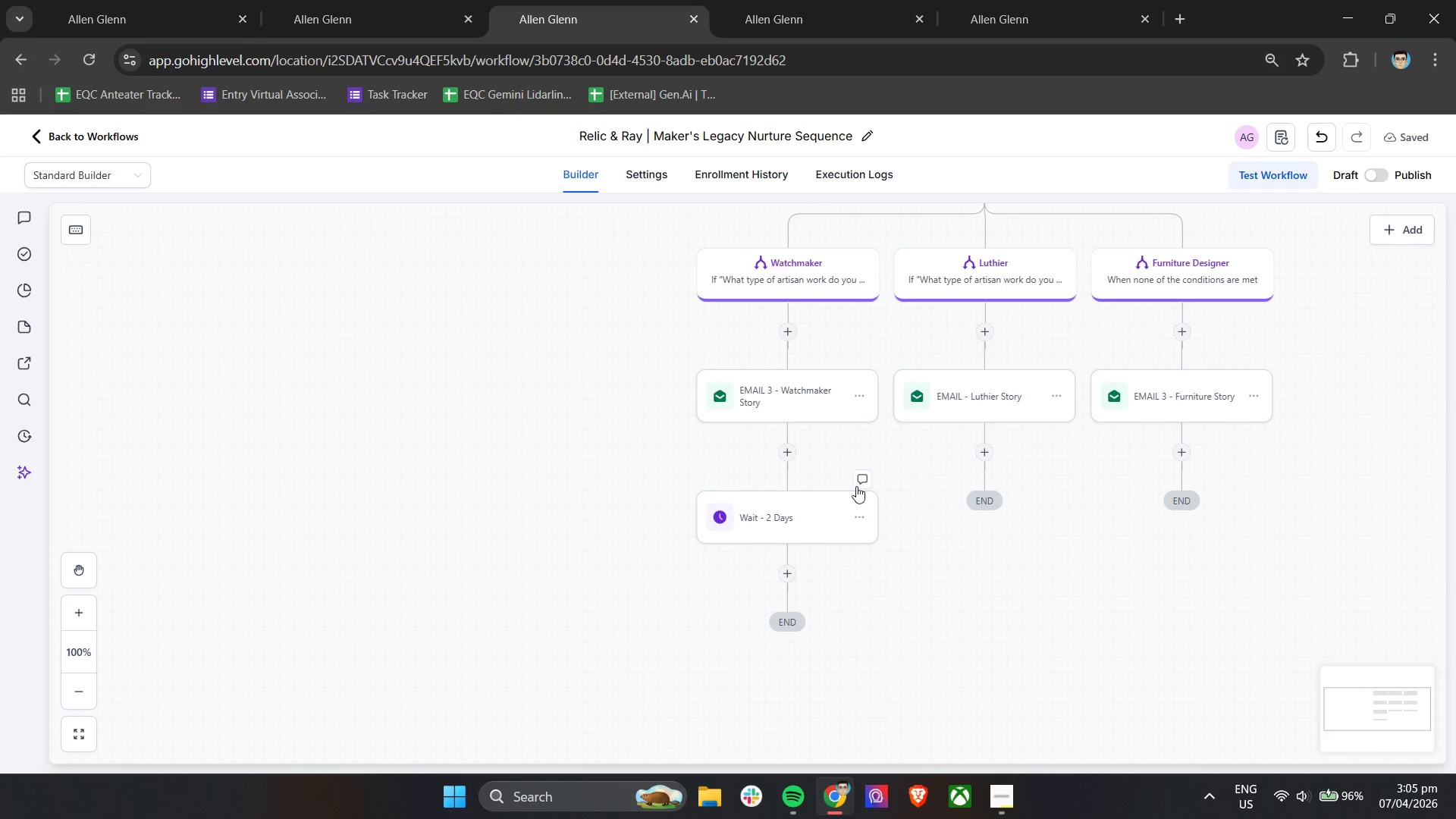 
left_click([858, 516])
 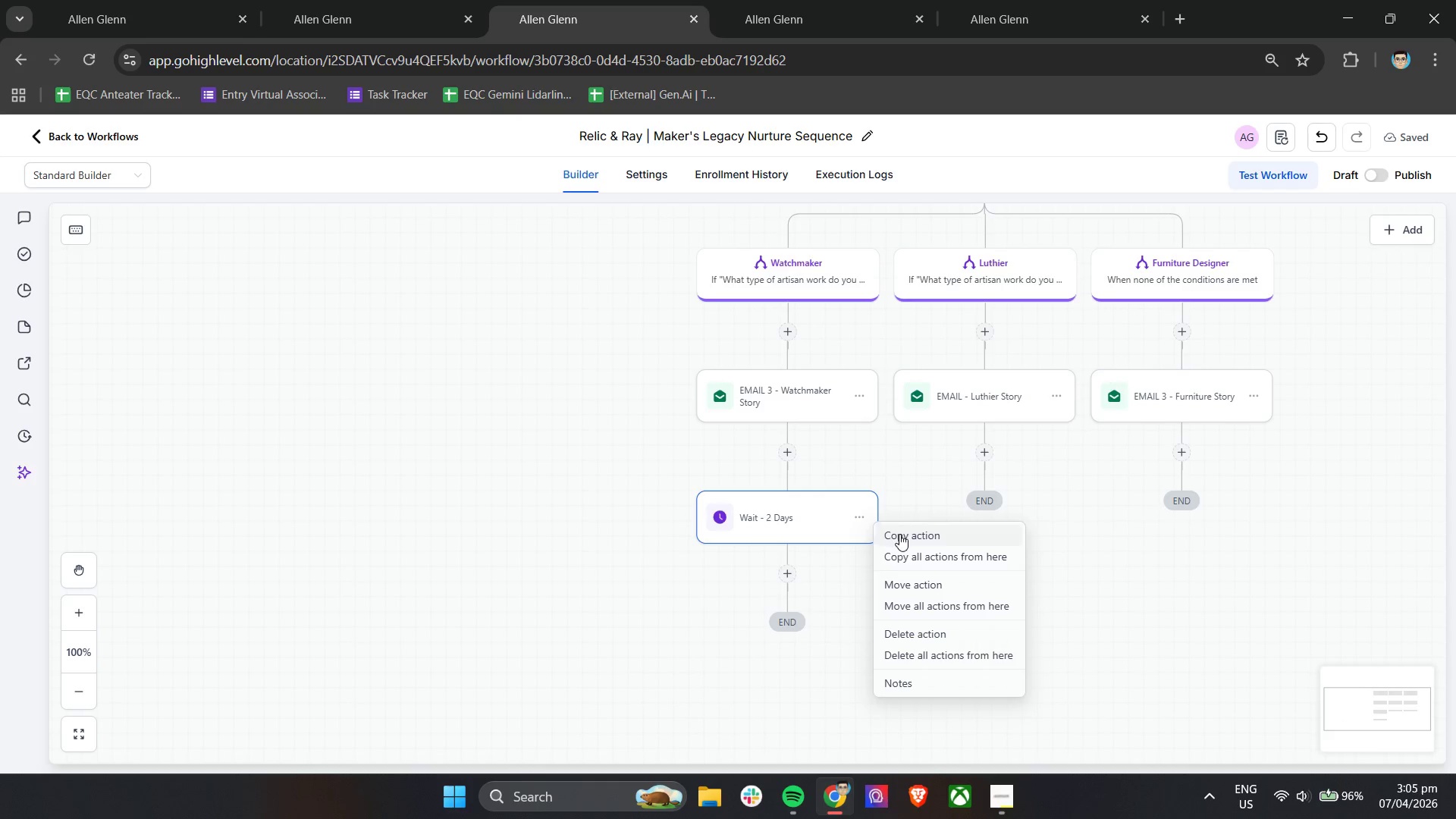 
left_click([901, 536])
 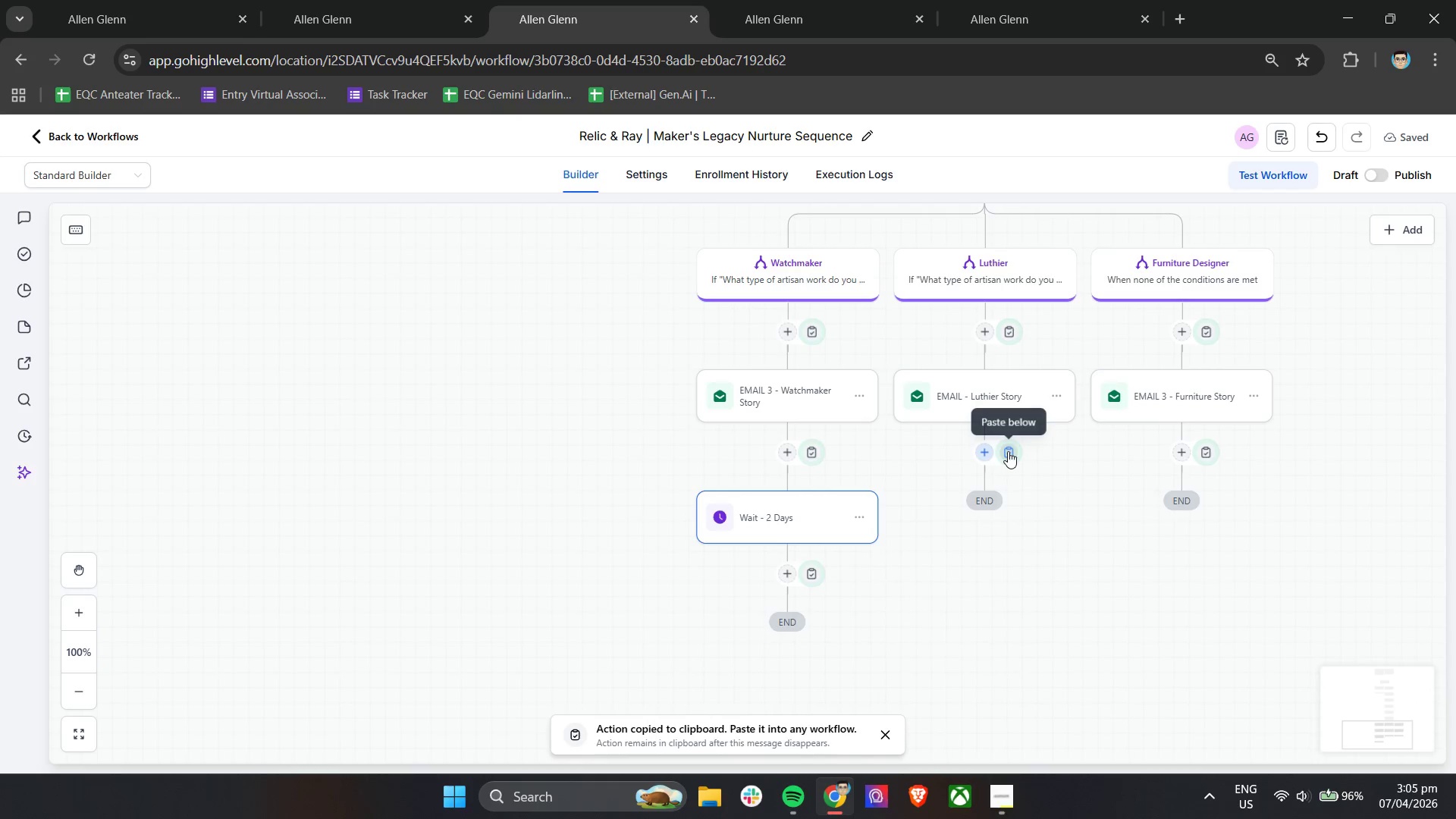 
left_click([1009, 452])
 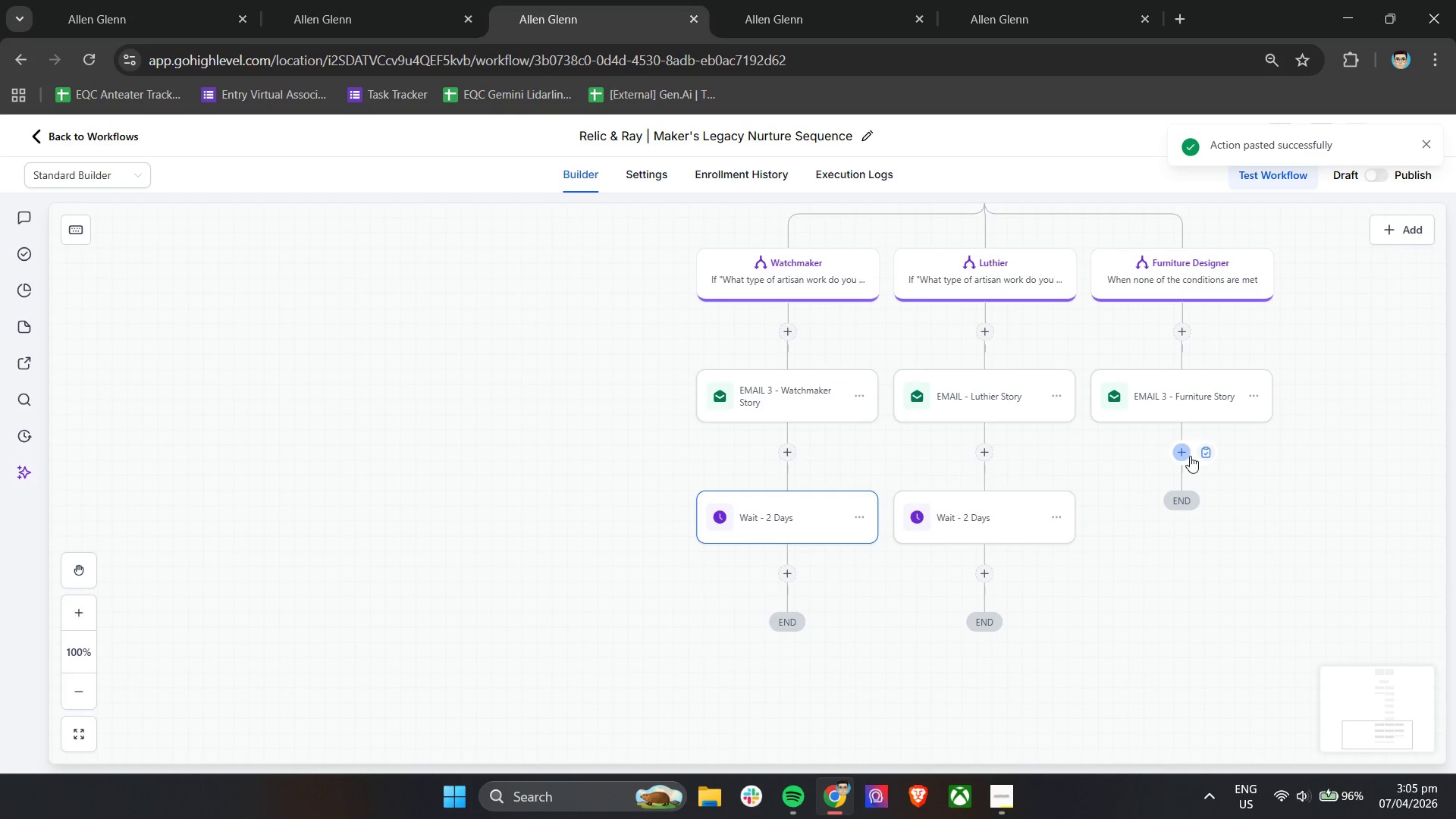 
left_click([1203, 454])
 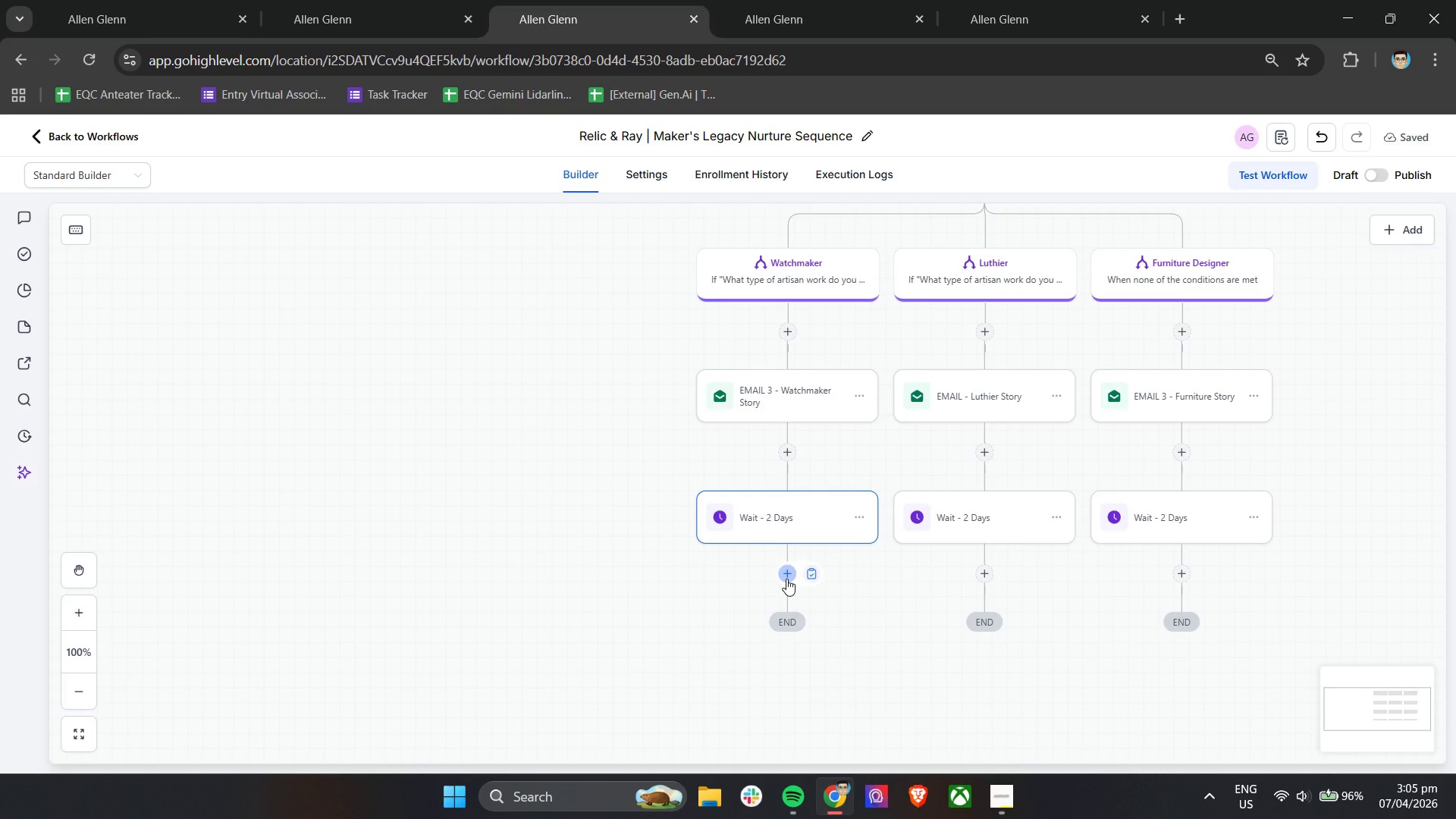 
wait(9.7)
 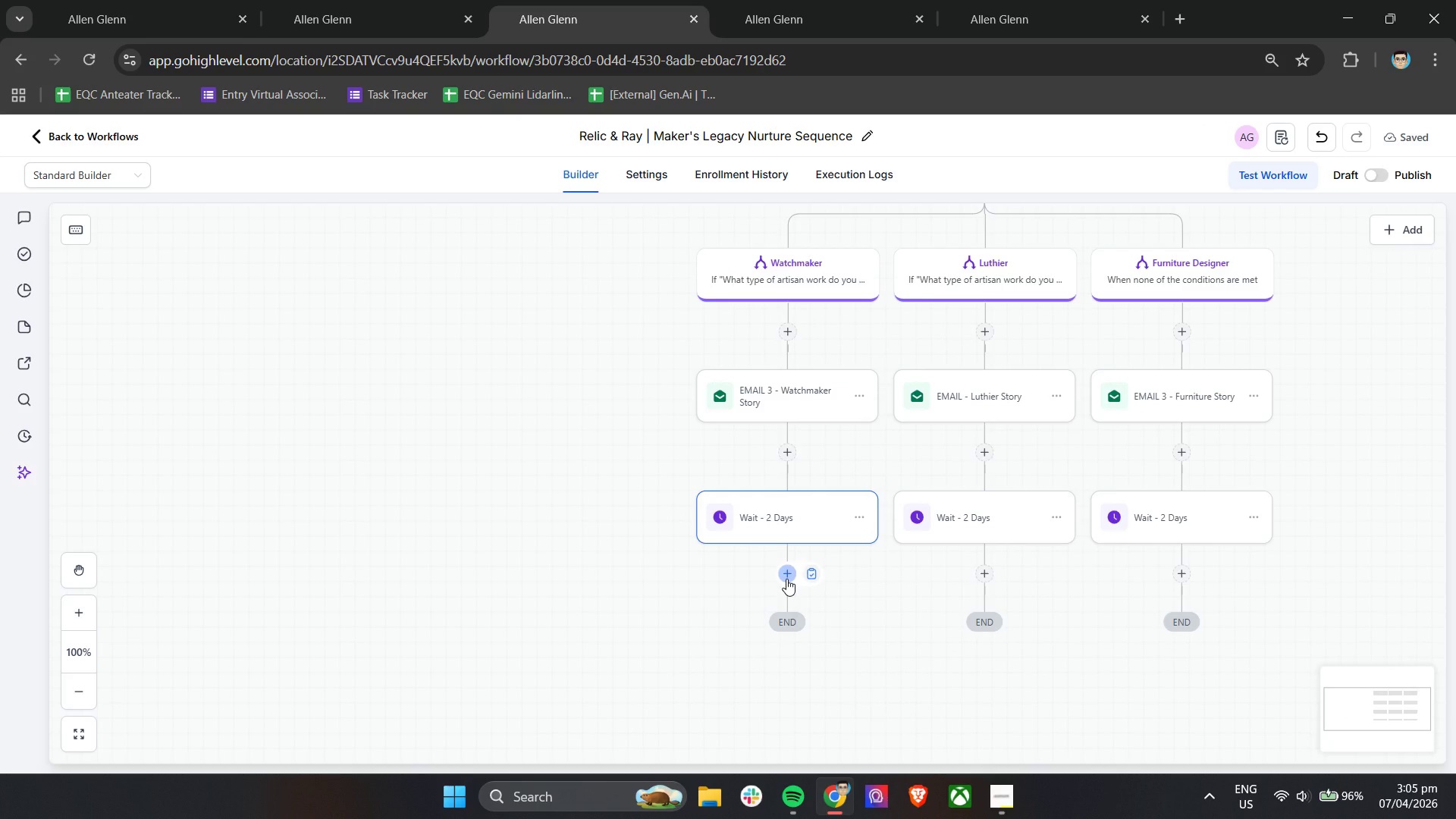 
scroll: coordinate [787, 571], scroll_direction: down, amount: 1.0
 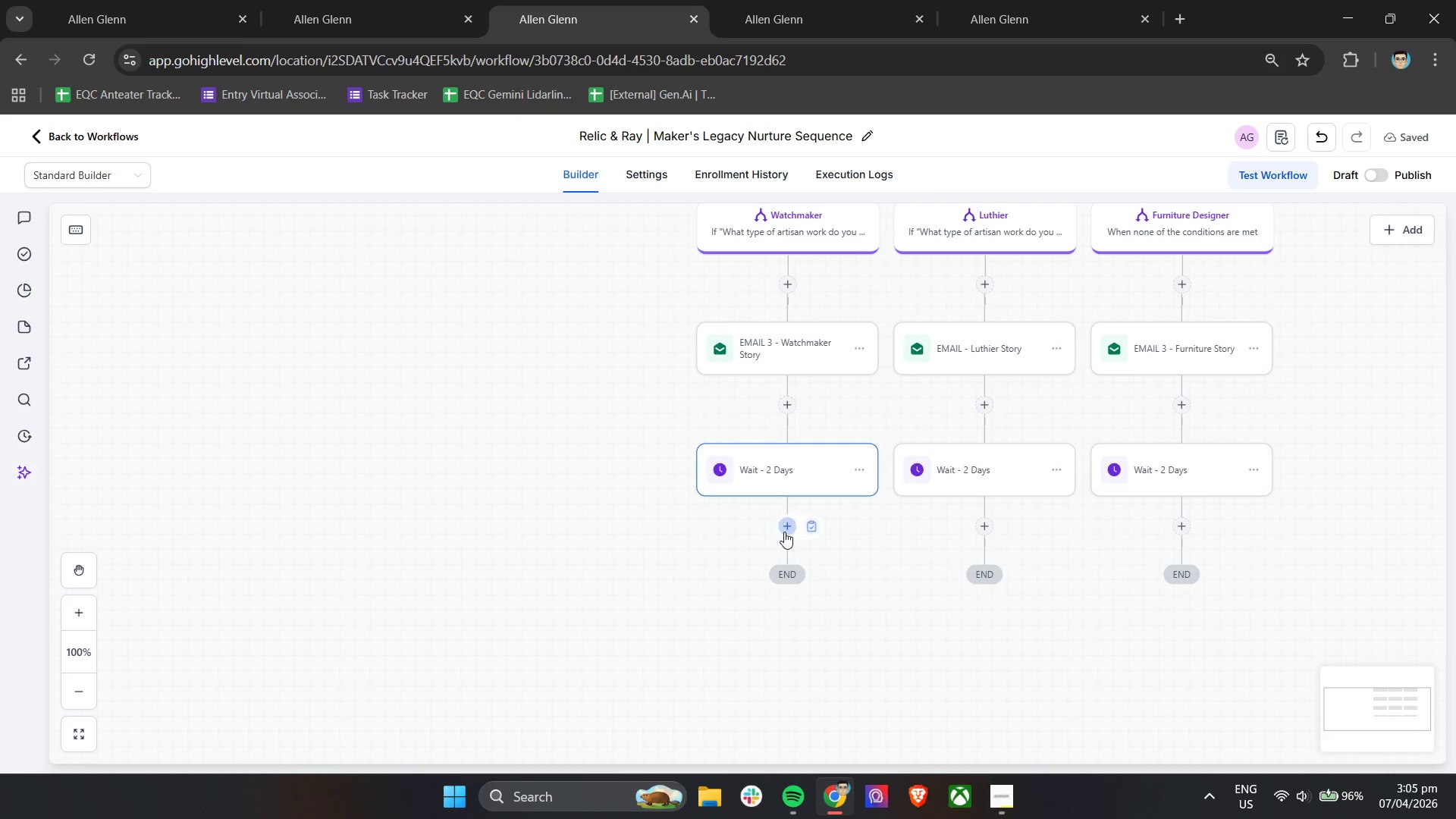 
left_click([784, 532])
 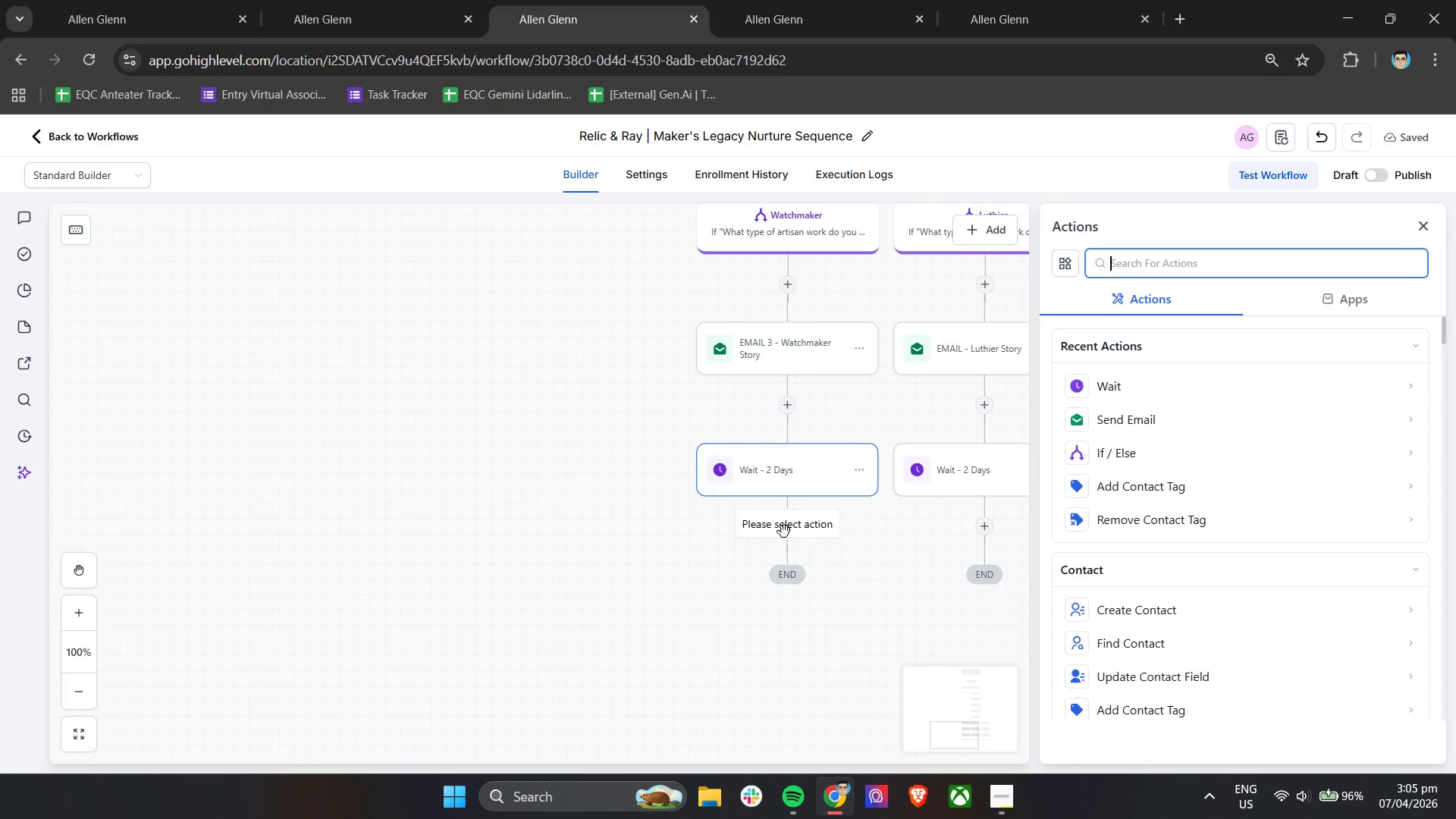 
type(se)
 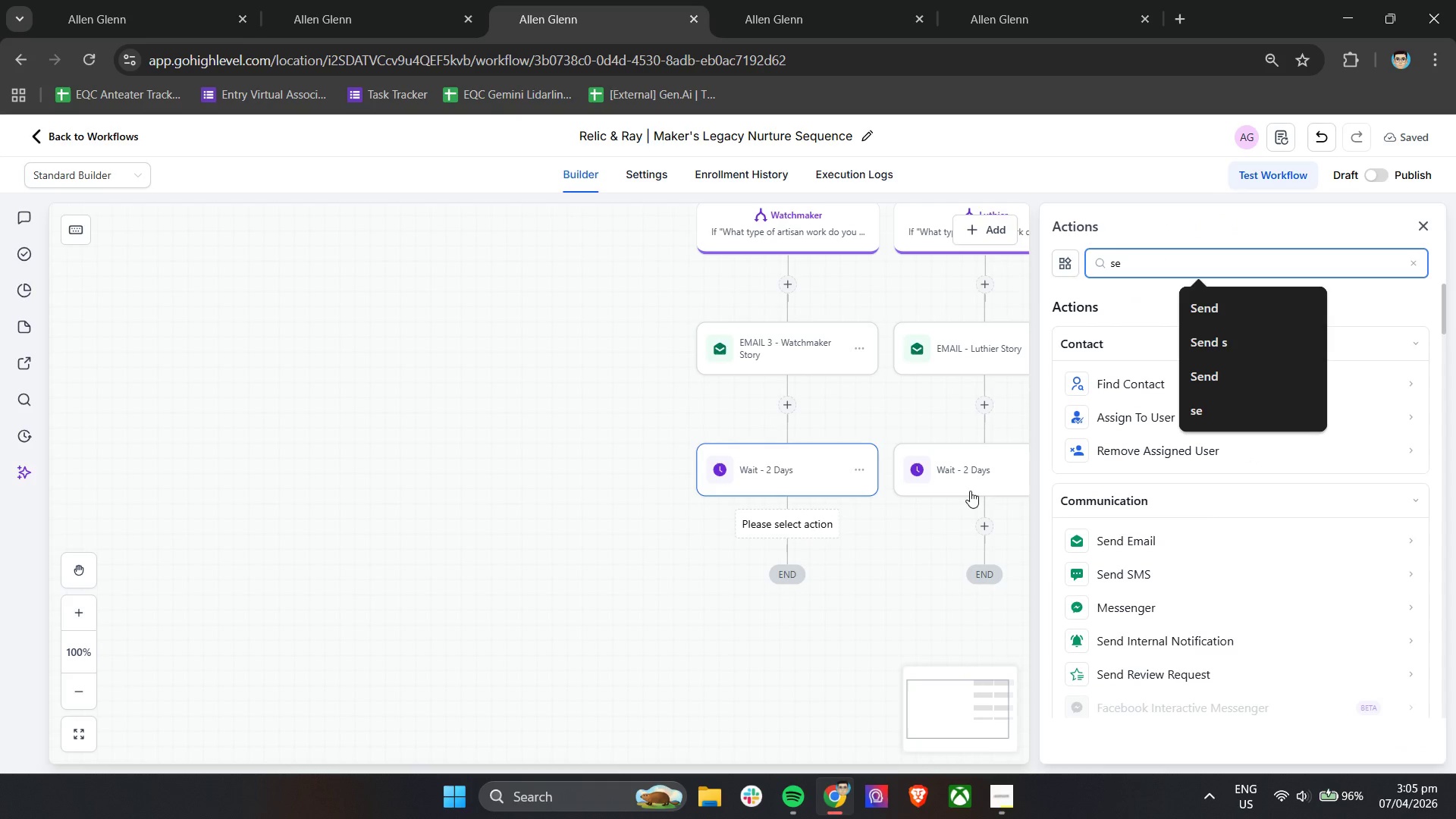 
left_click([1225, 547])
 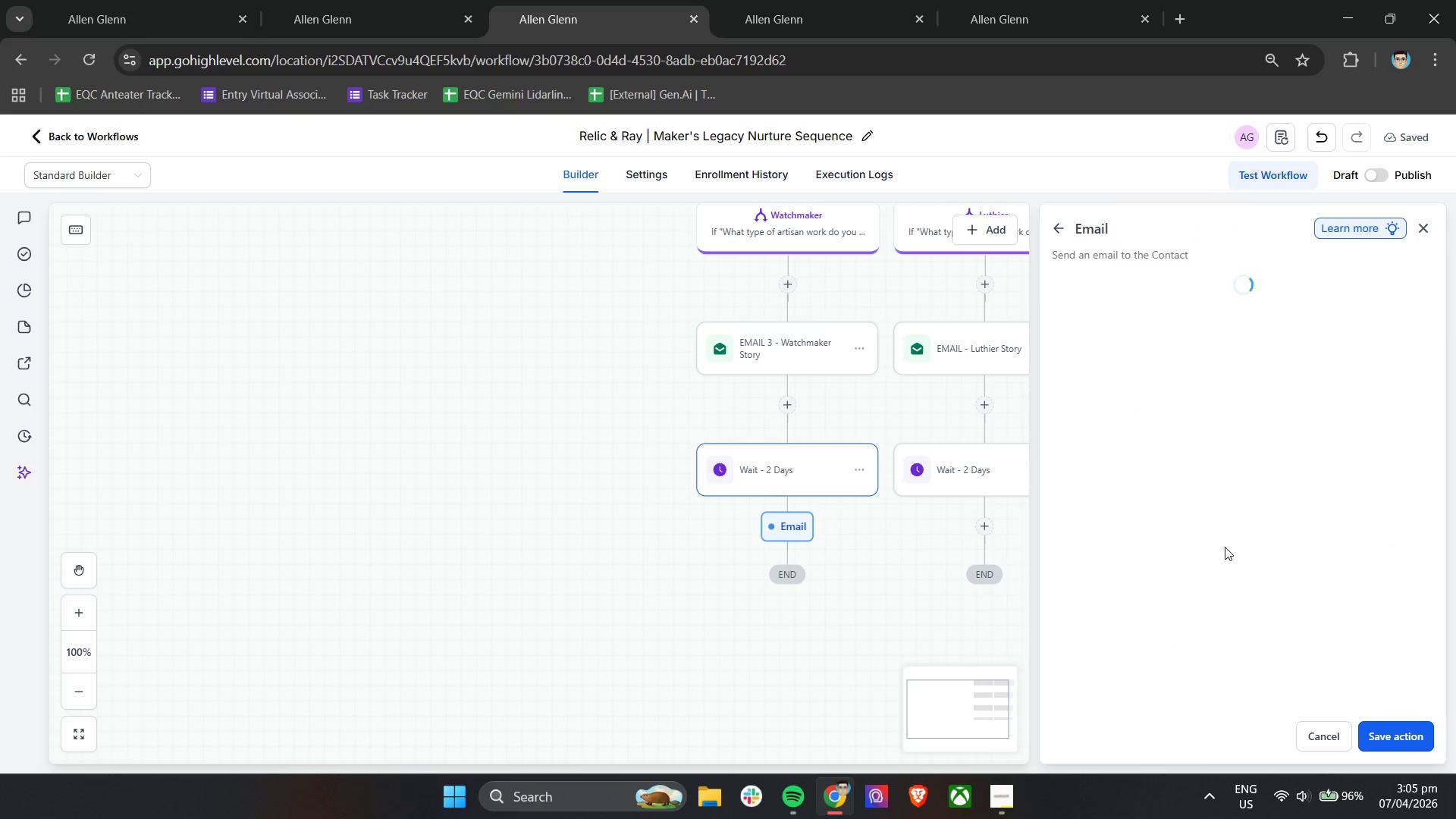 
mouse_move([1121, 347])
 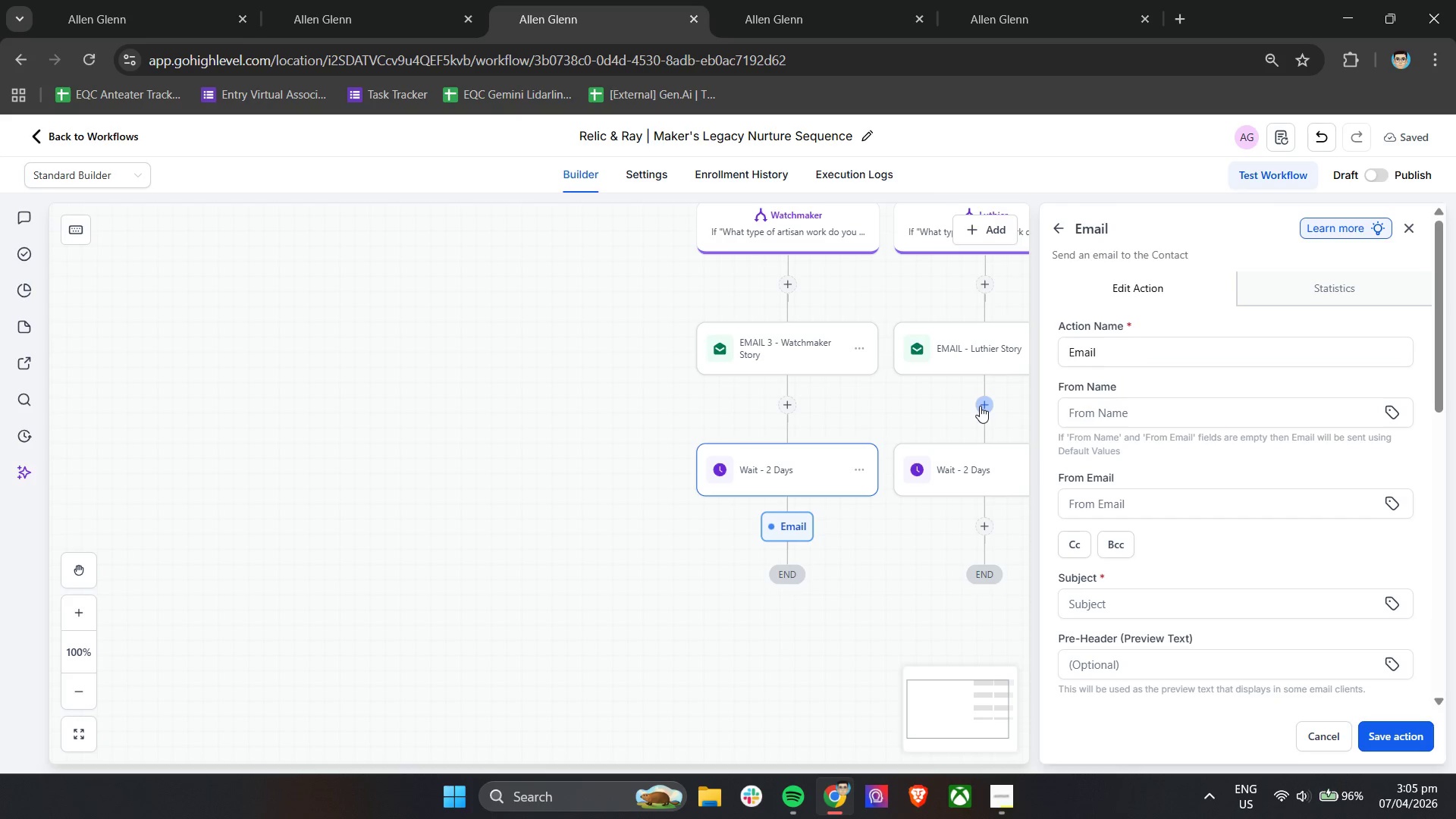 
wait(5.44)
 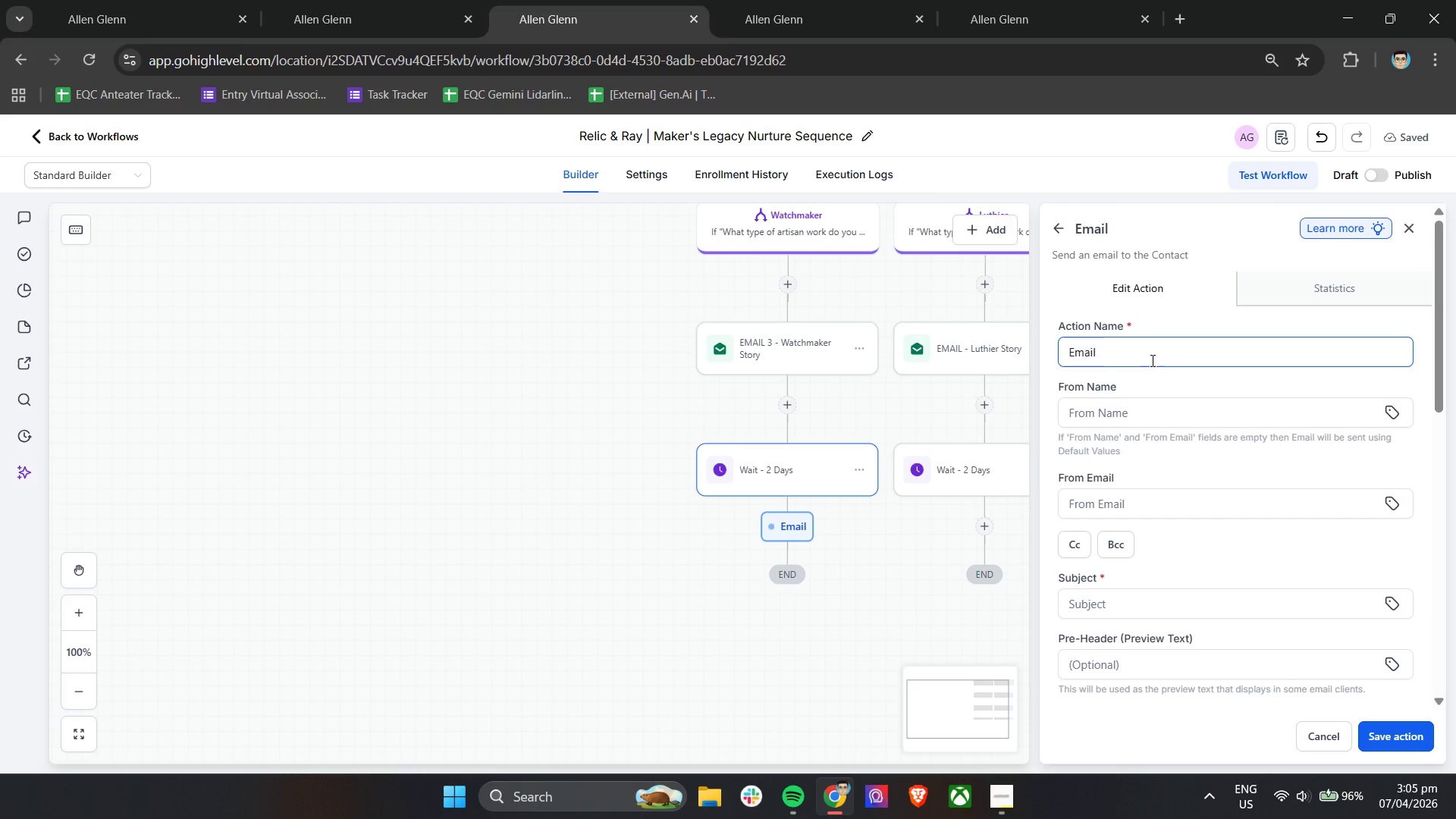 
left_click([963, 354])
 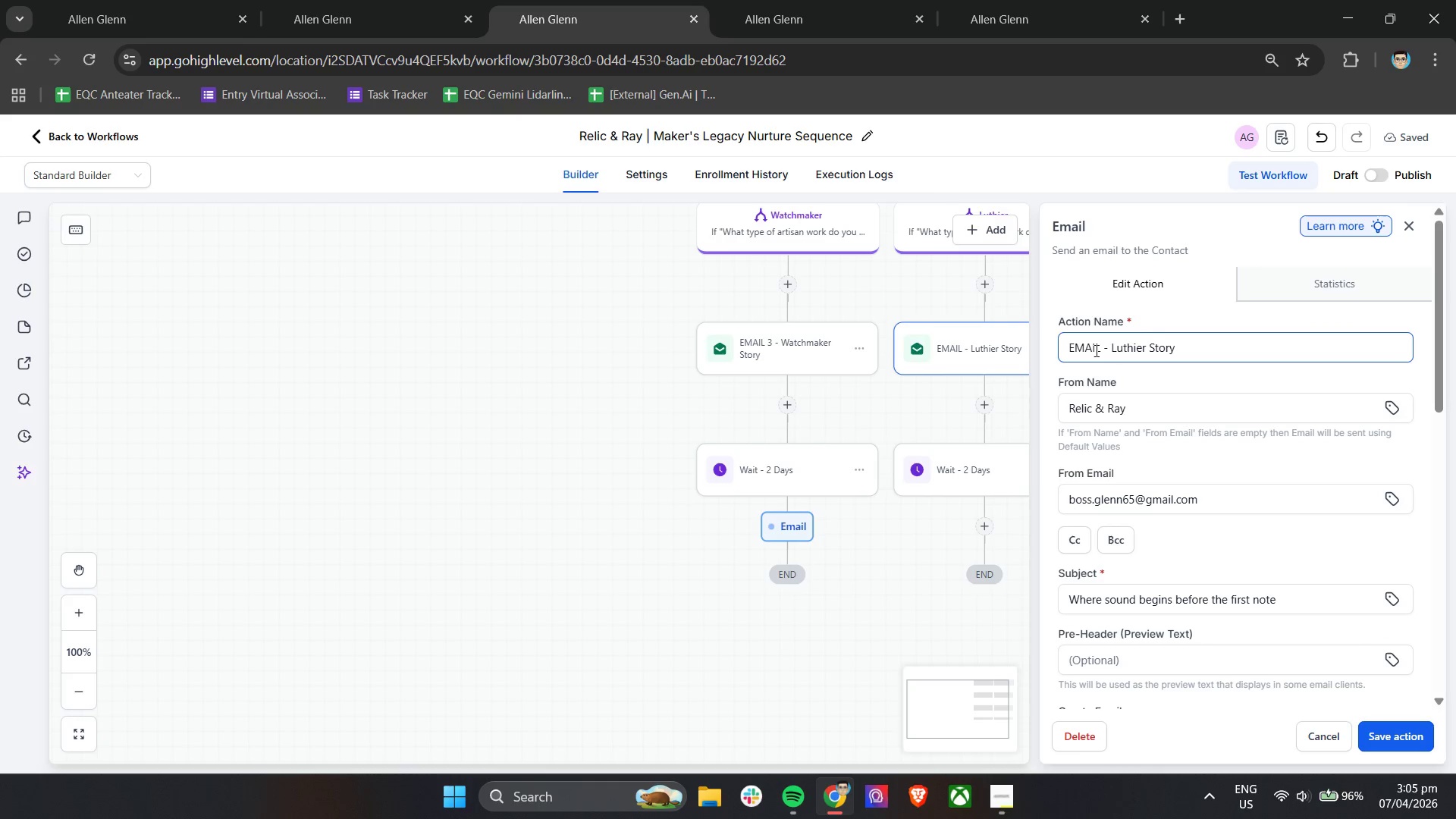 
left_click([1101, 352])
 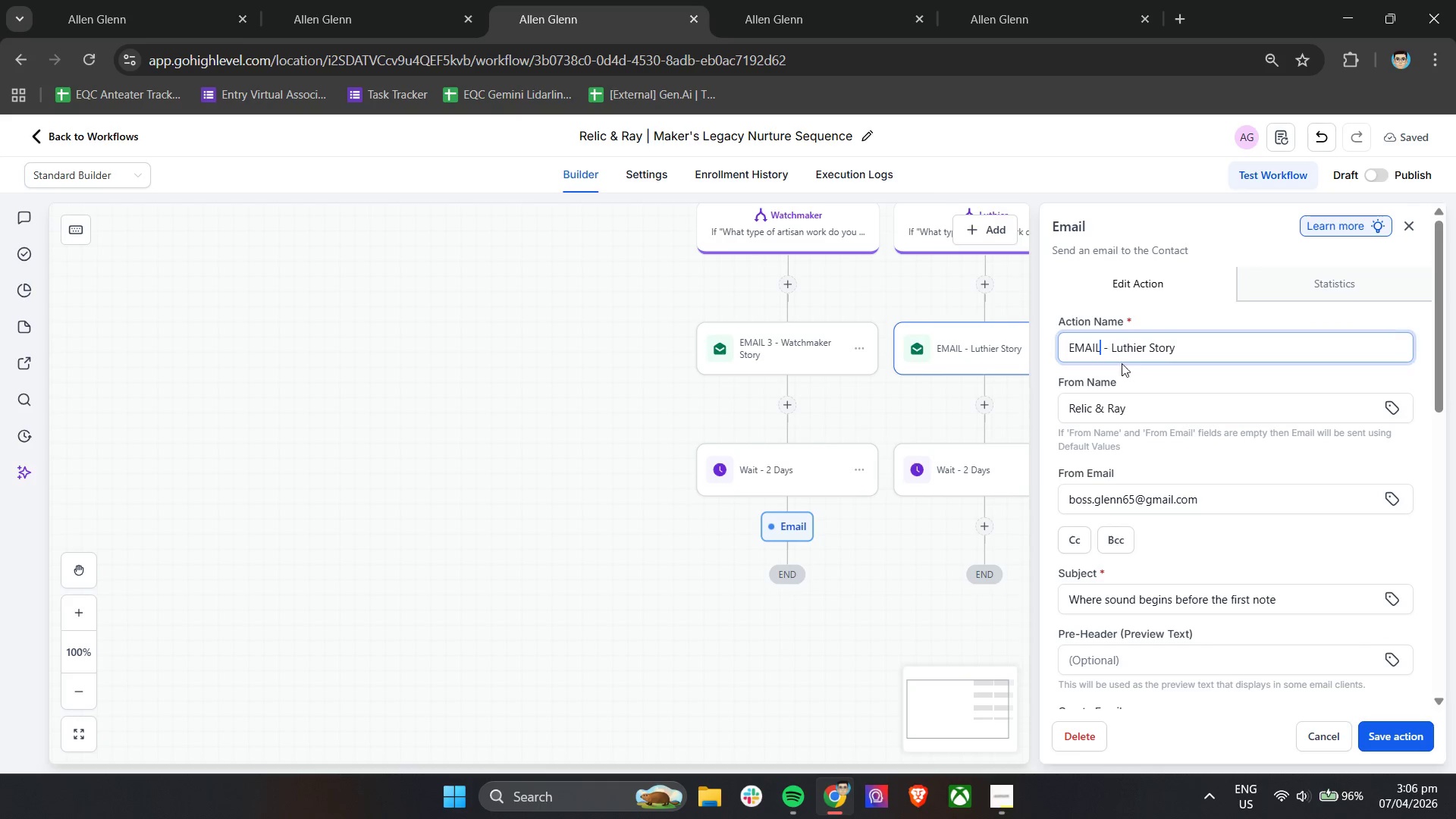 
key(Space)
 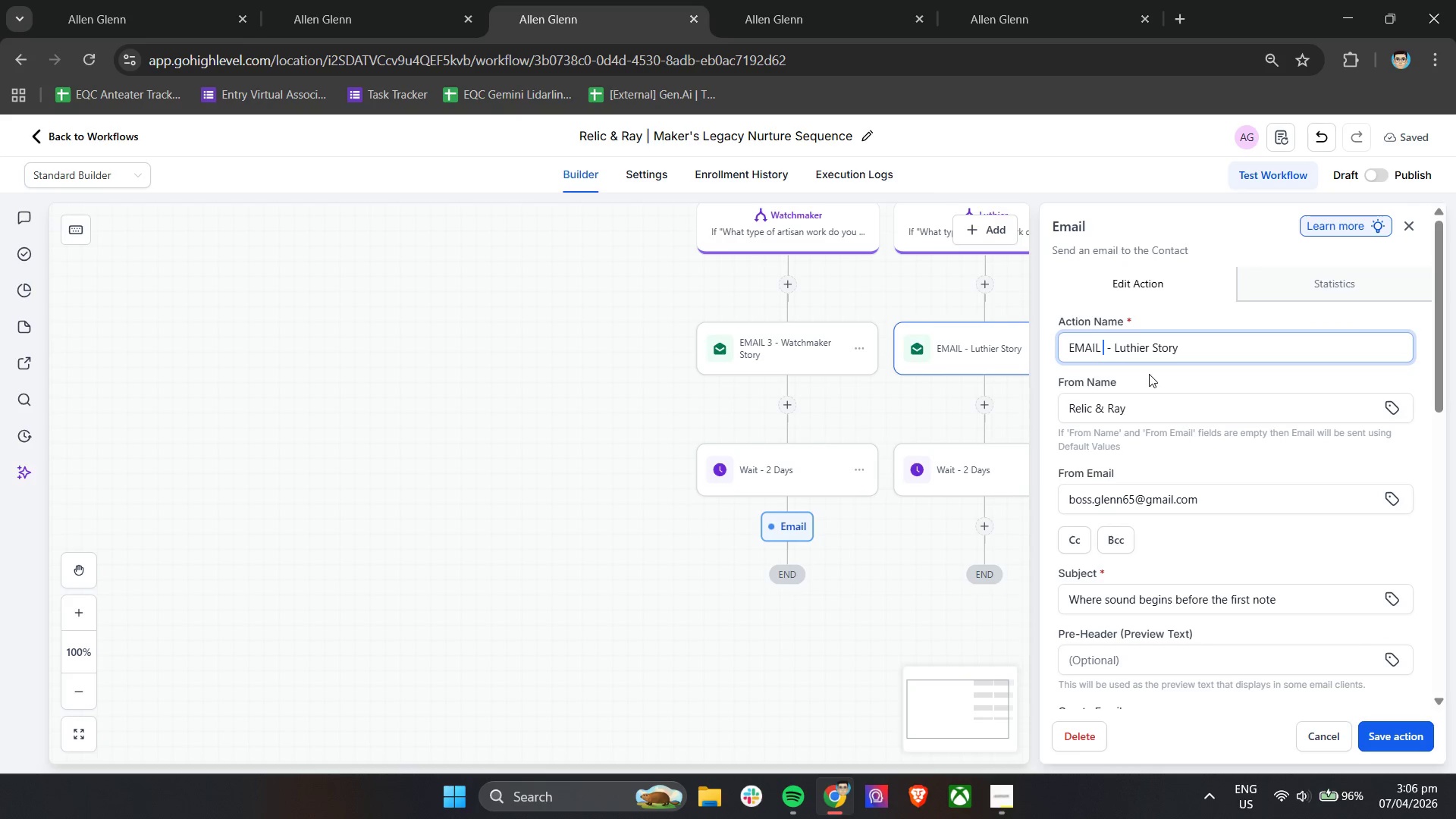 
key(3)
 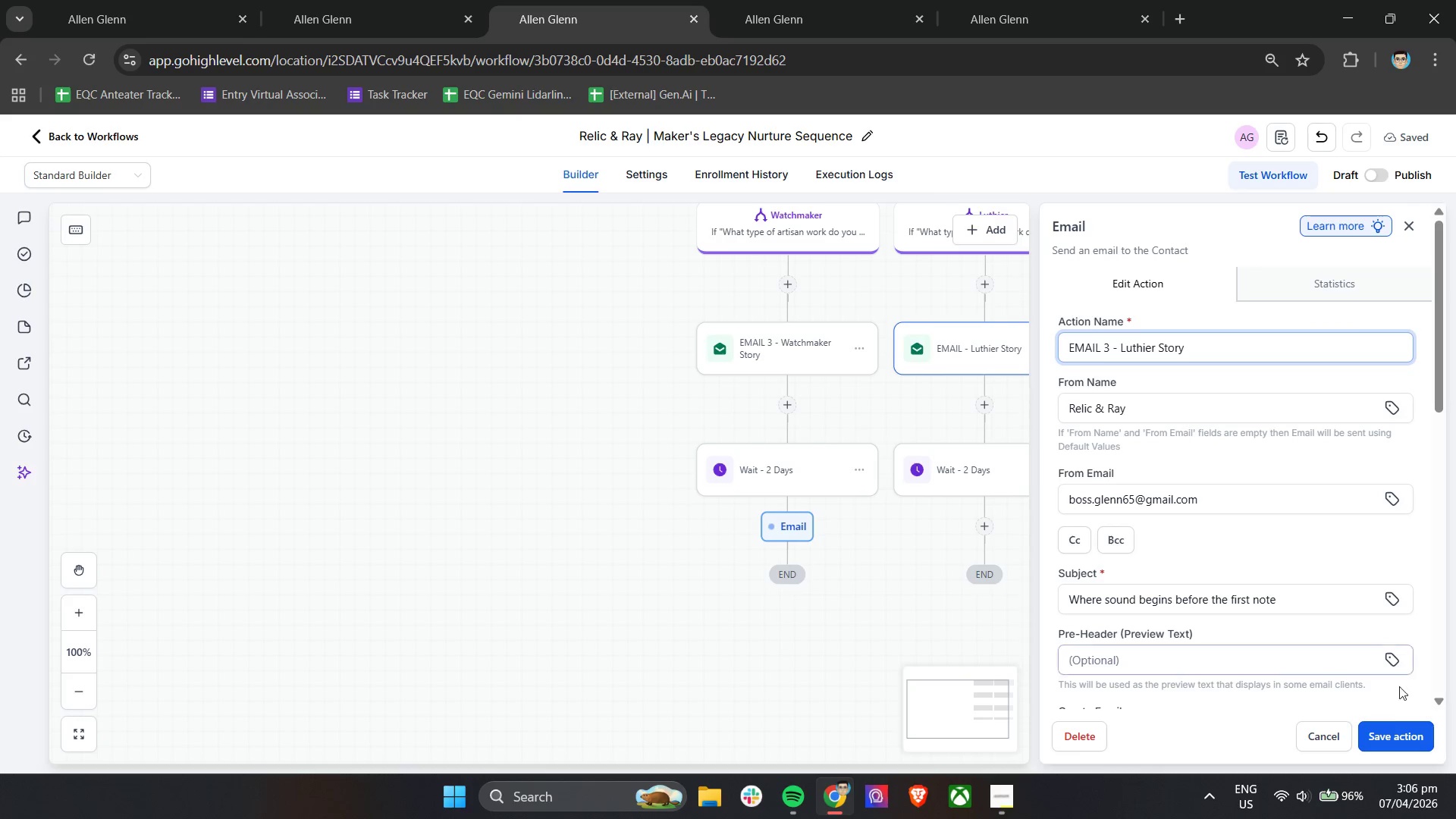 
left_click([1384, 727])
 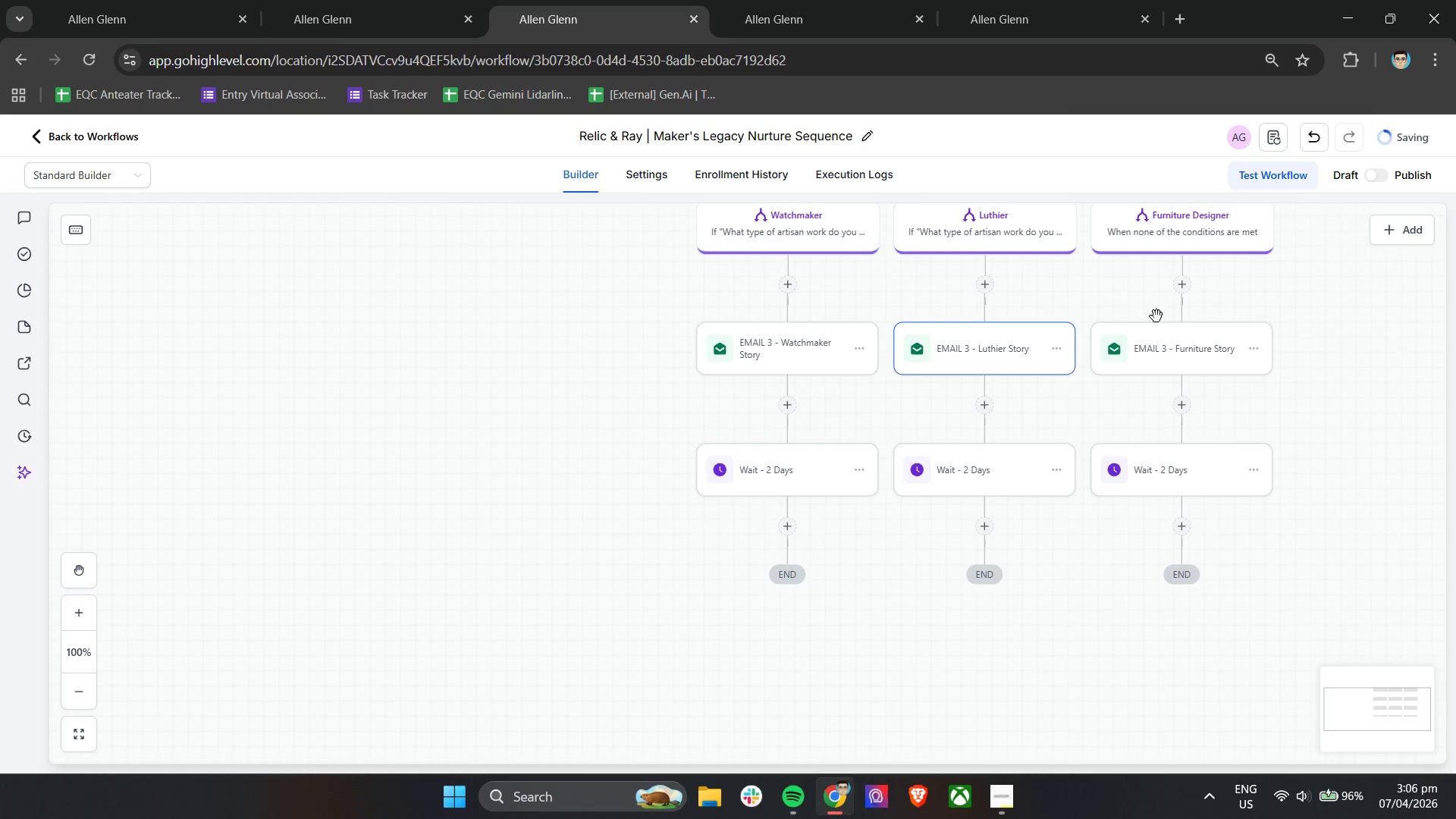 
left_click([1163, 341])
 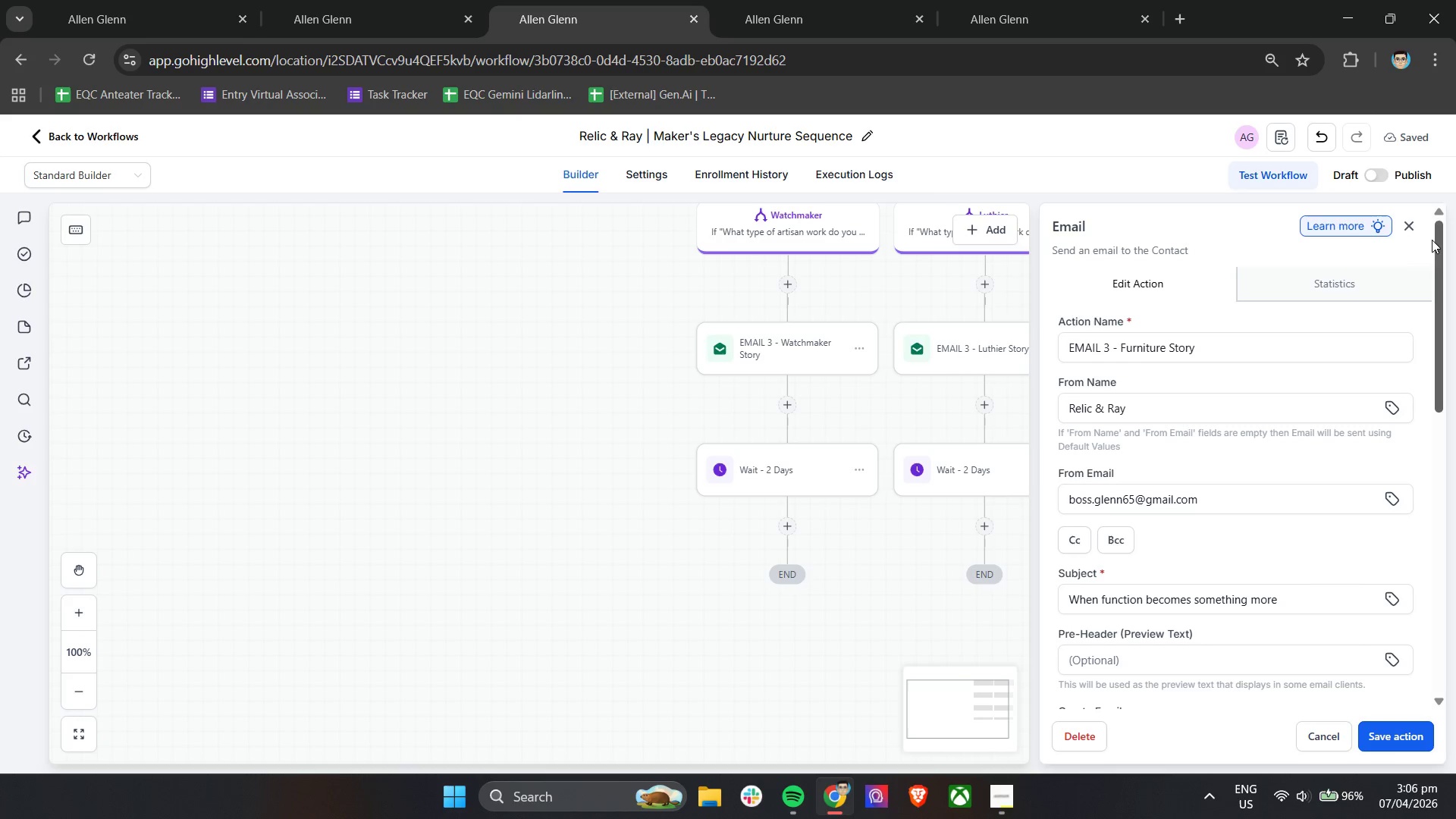 
left_click([1409, 229])
 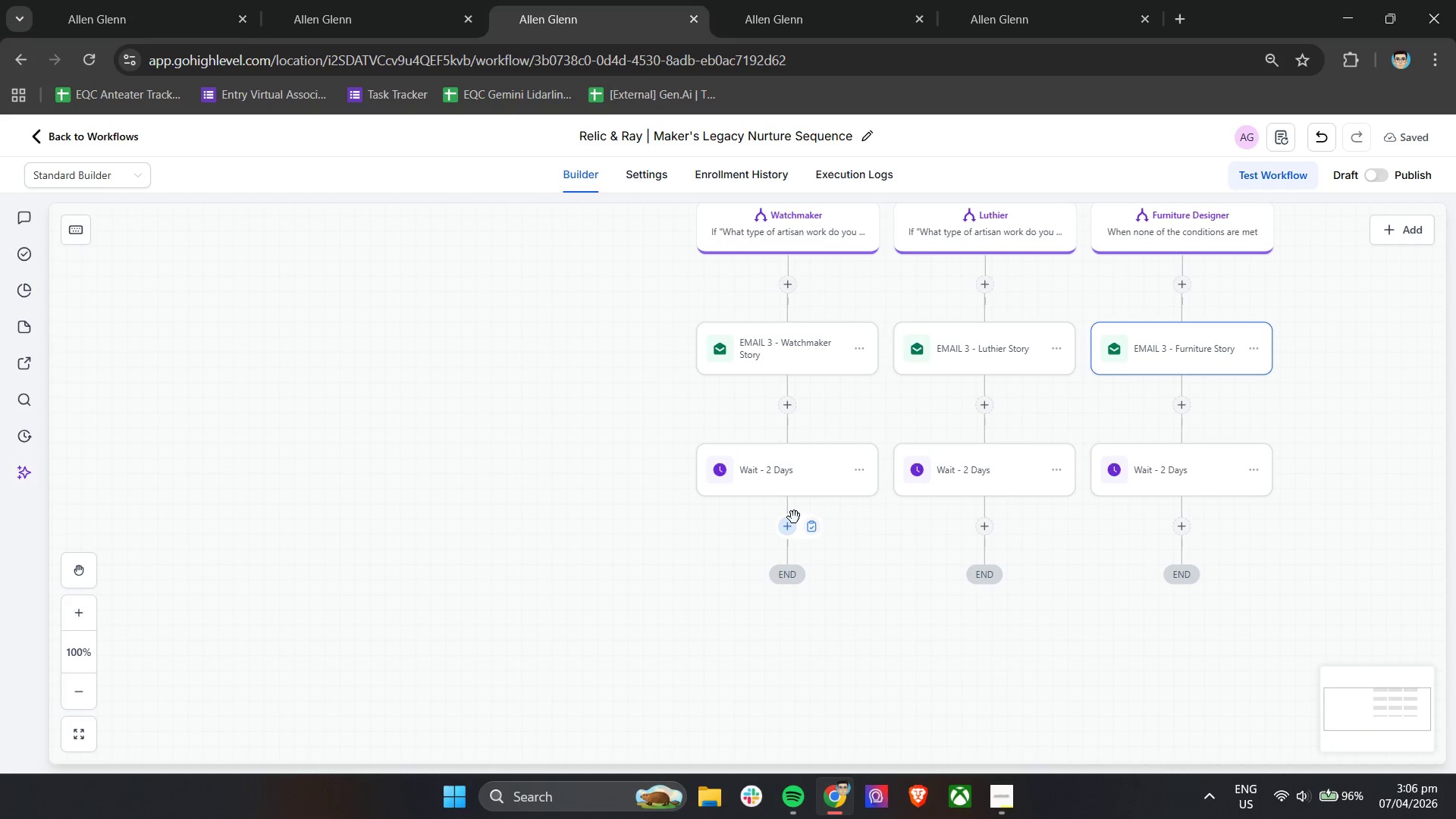 
left_click([787, 528])
 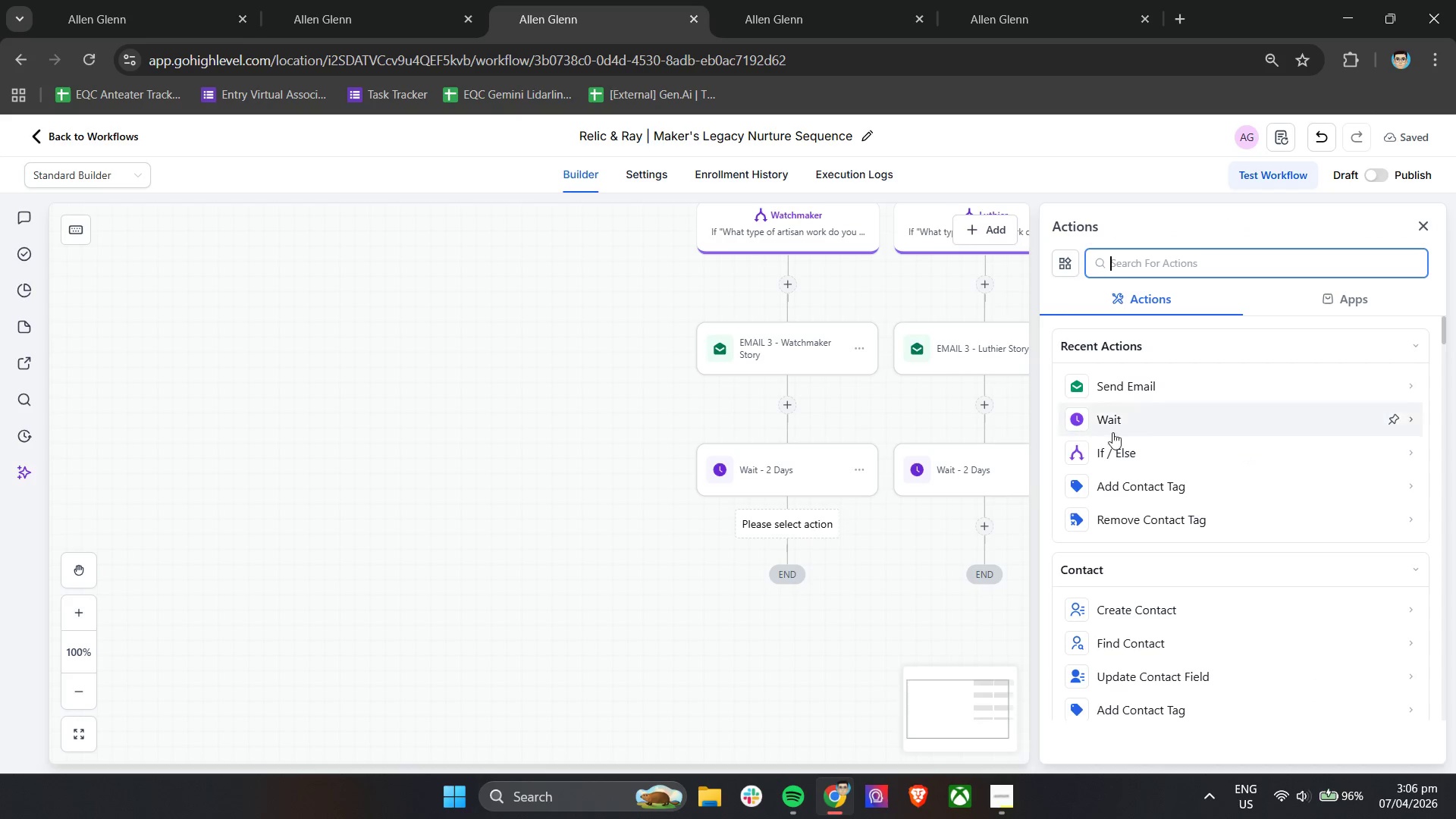 
left_click([1156, 396])
 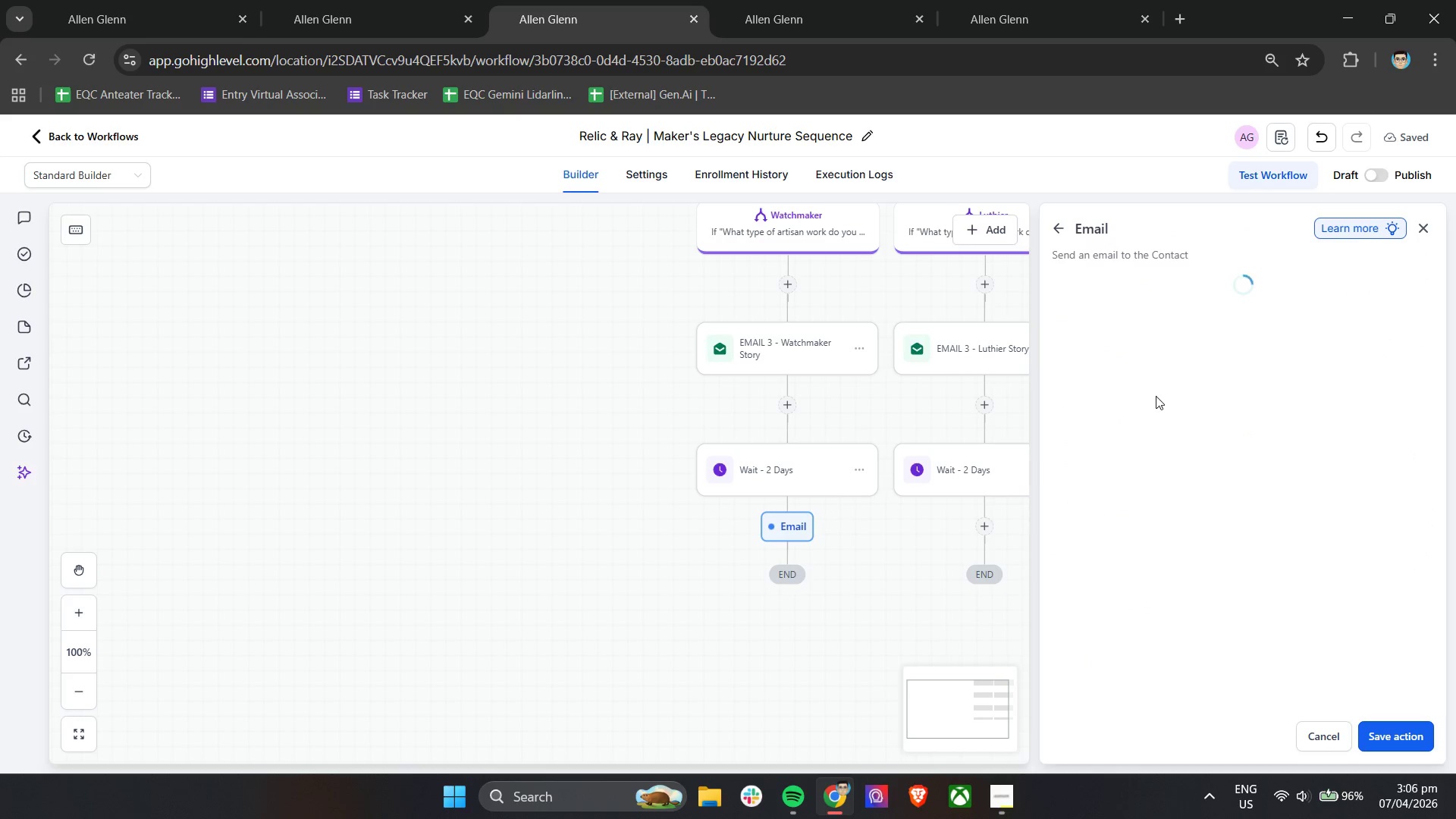 
mouse_move([1086, 428])
 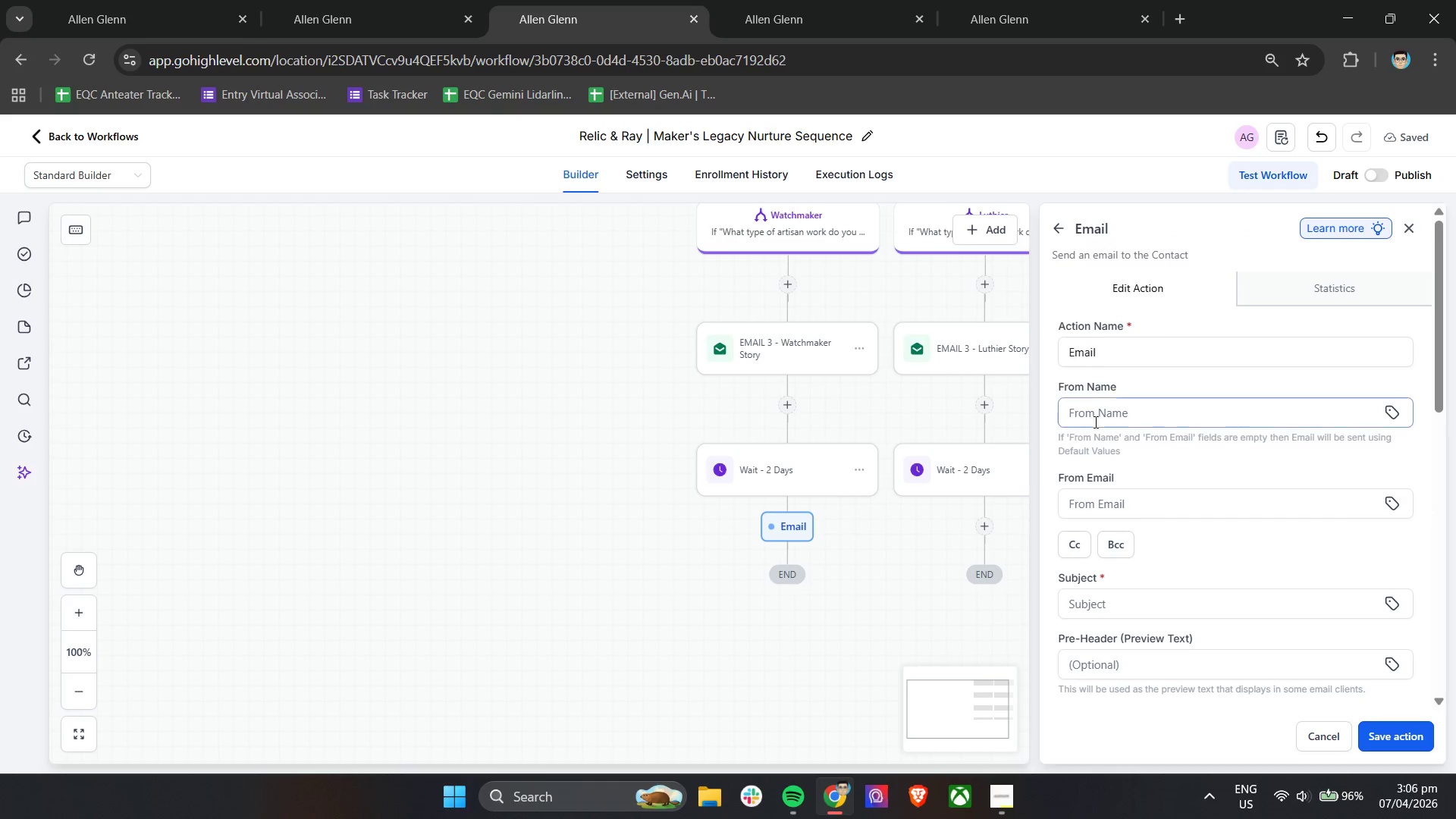 
left_click([1094, 422])
 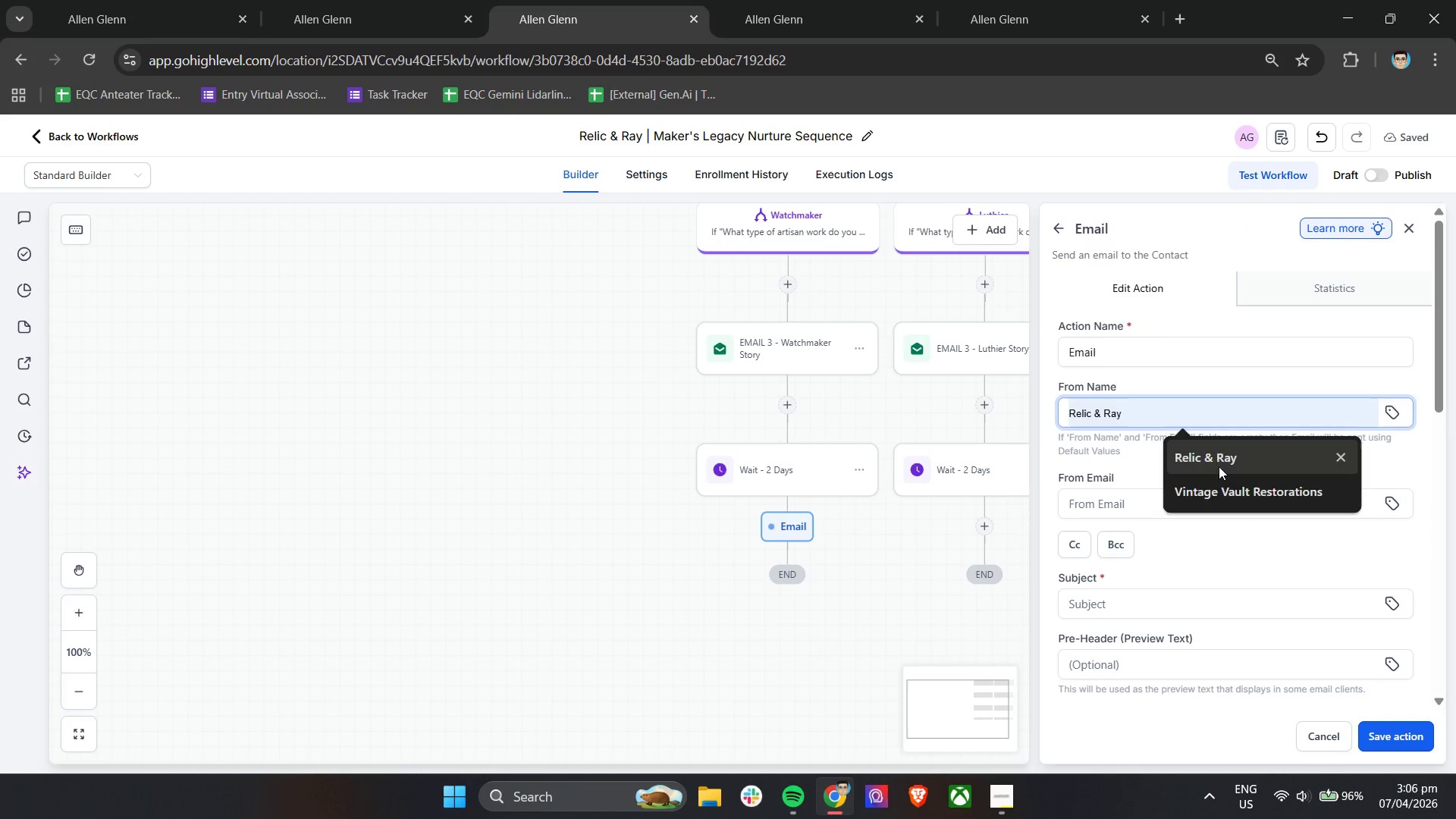 
double_click([1140, 511])
 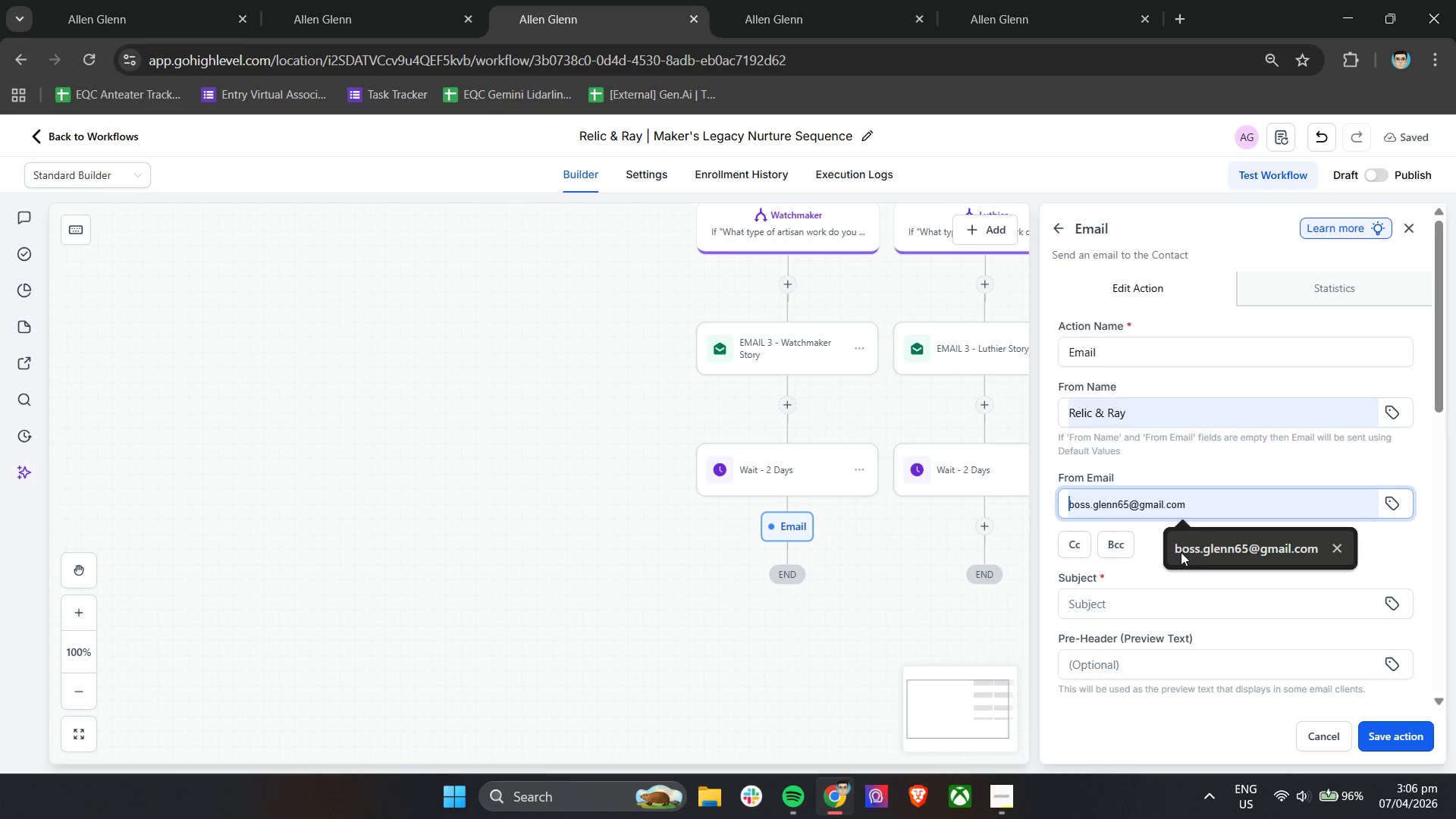 
triple_click([1182, 553])
 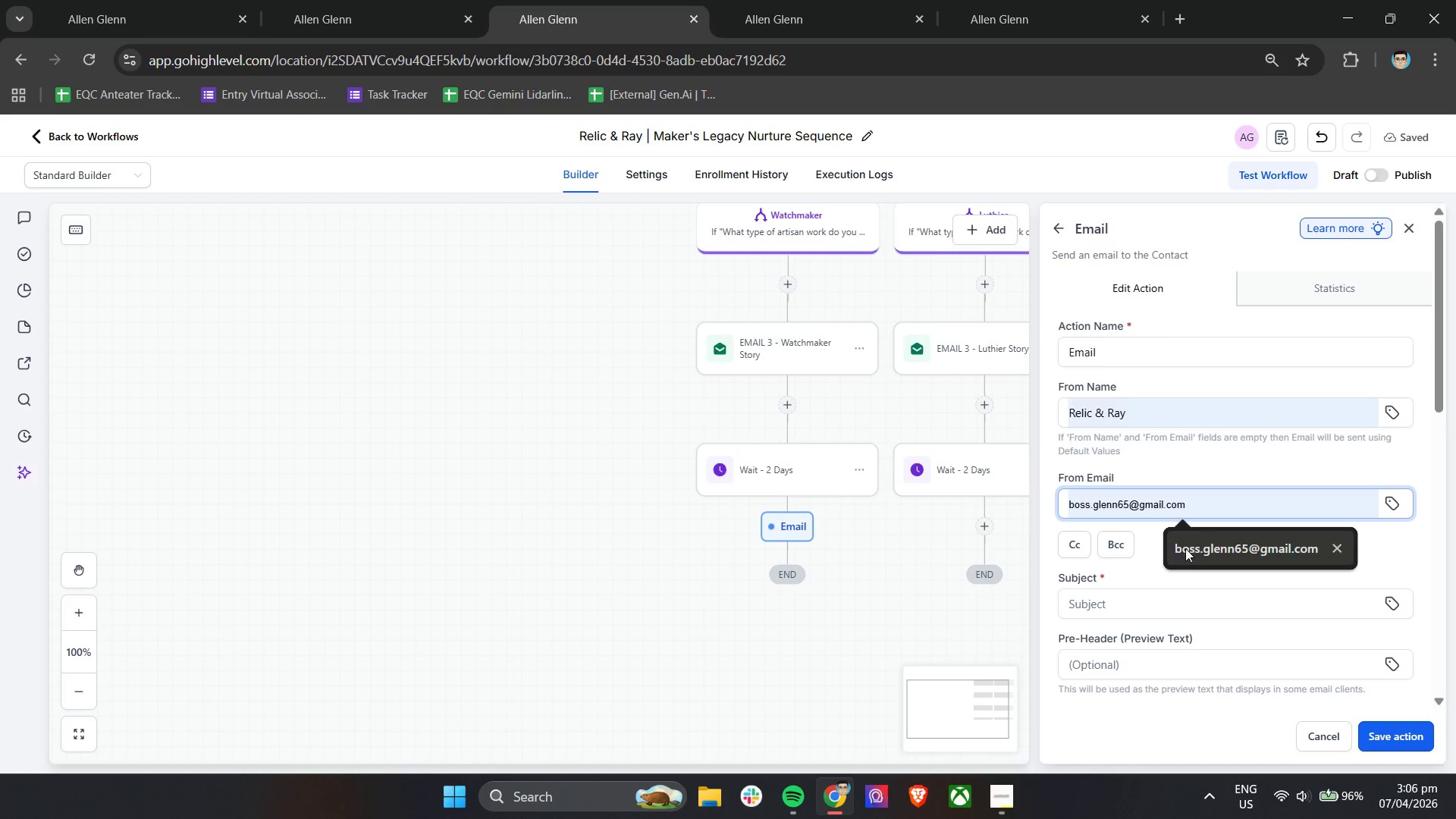 
scroll: coordinate [1186, 542], scroll_direction: down, amount: 2.0
 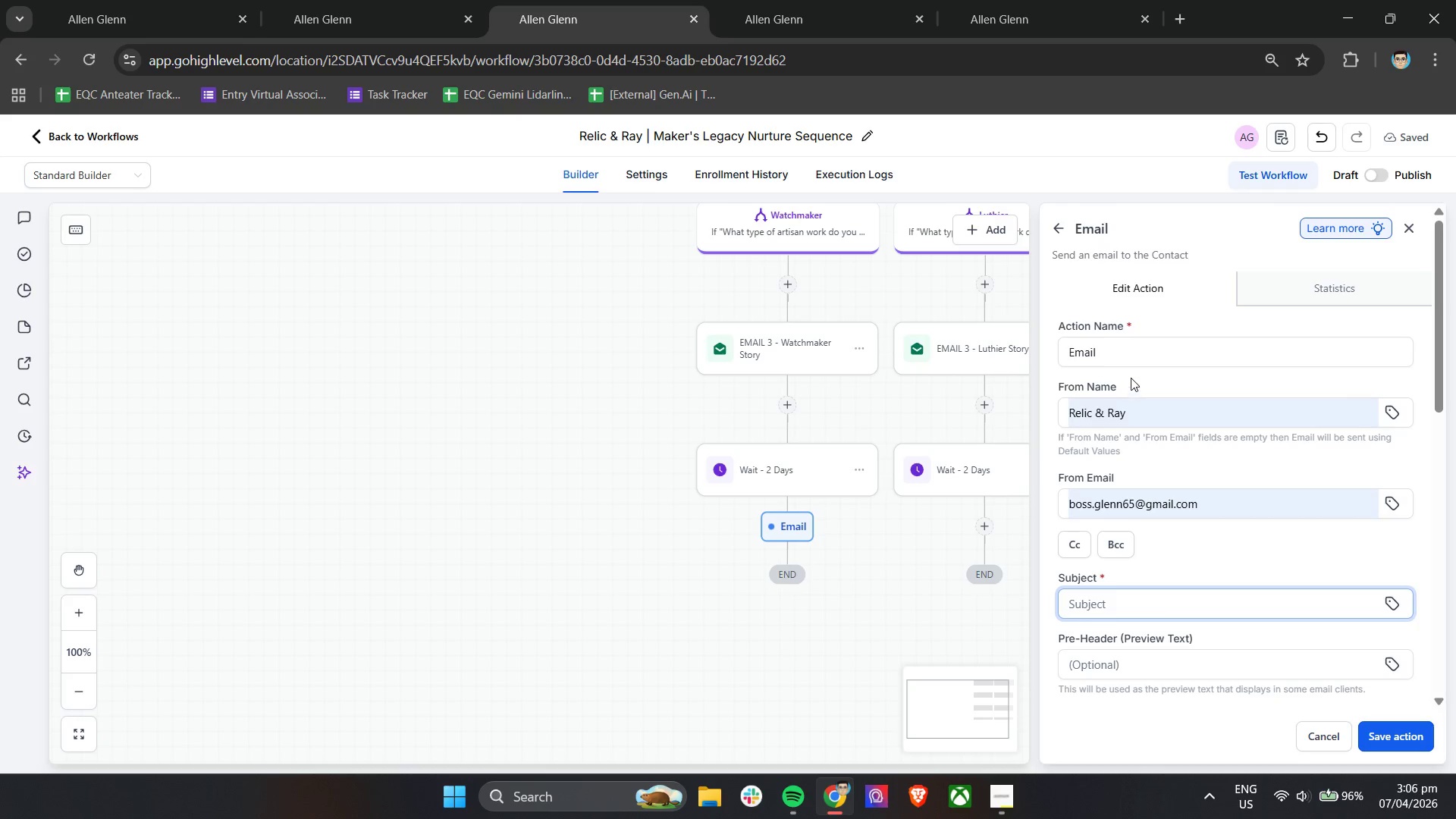 
double_click([1133, 351])
 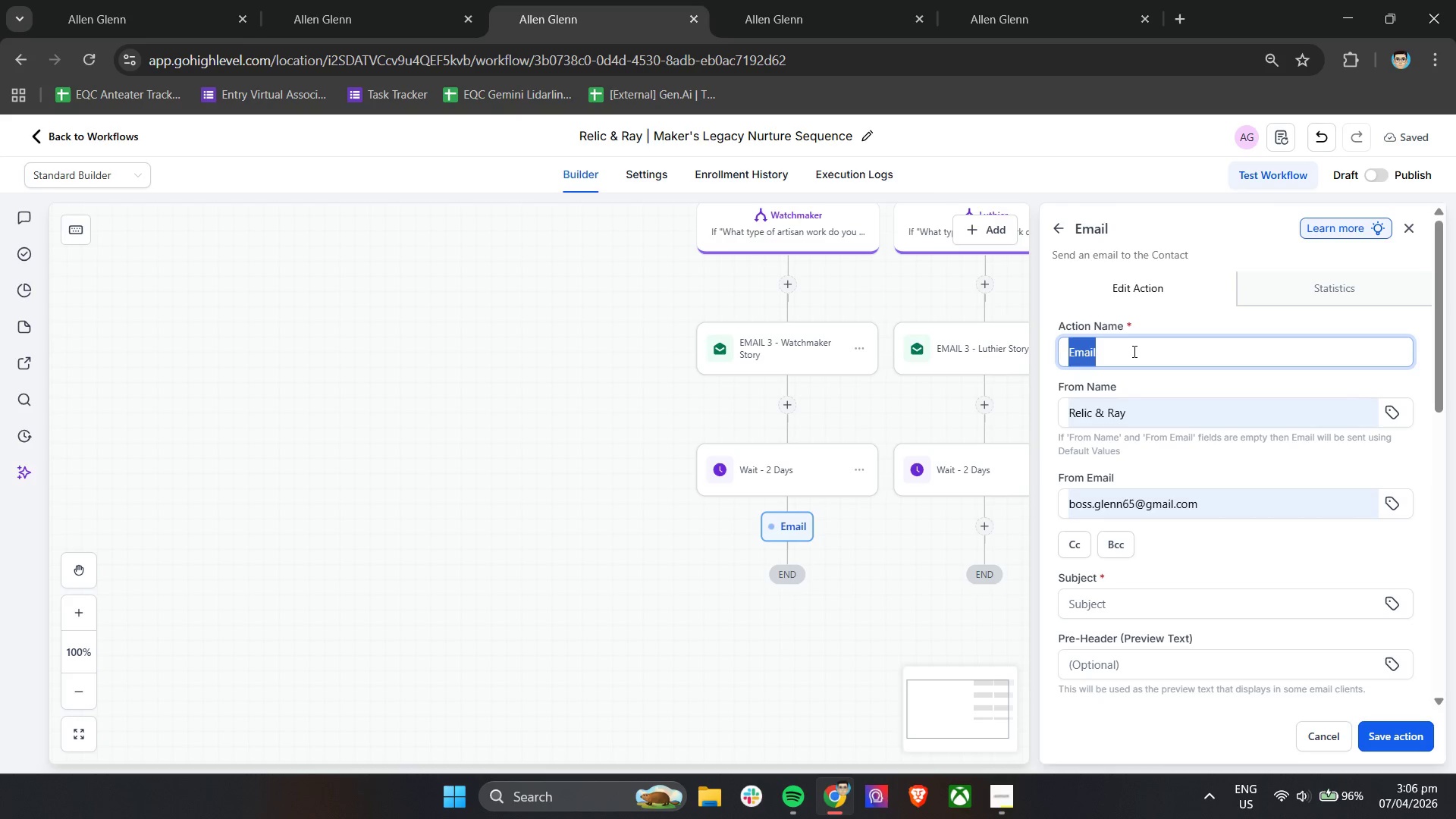 
triple_click([1133, 351])
 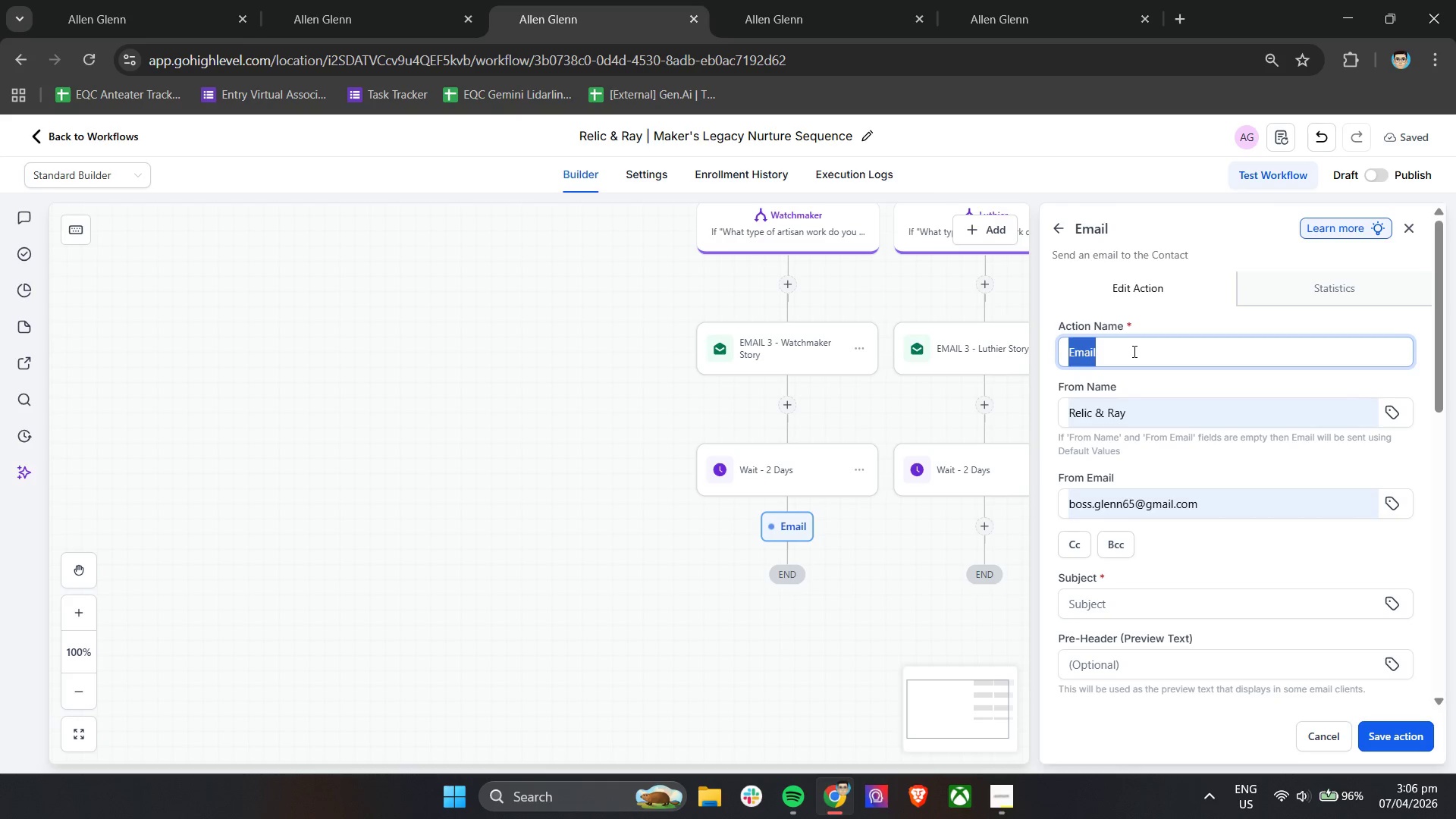 
wait(6.53)
 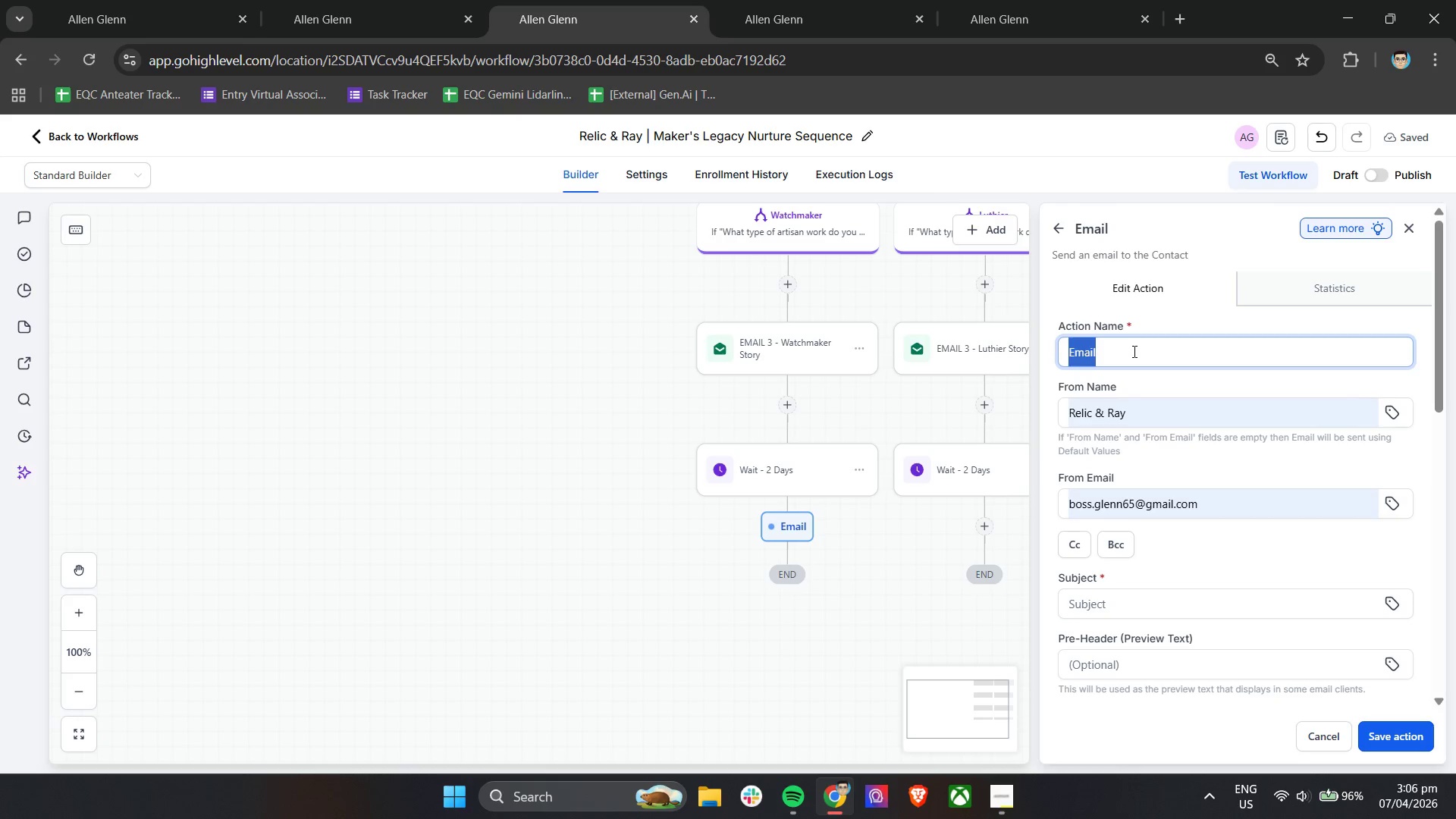 
type(EMAIL 4 - Booking Invitation ))
key(Backspace)
type((Soft))
 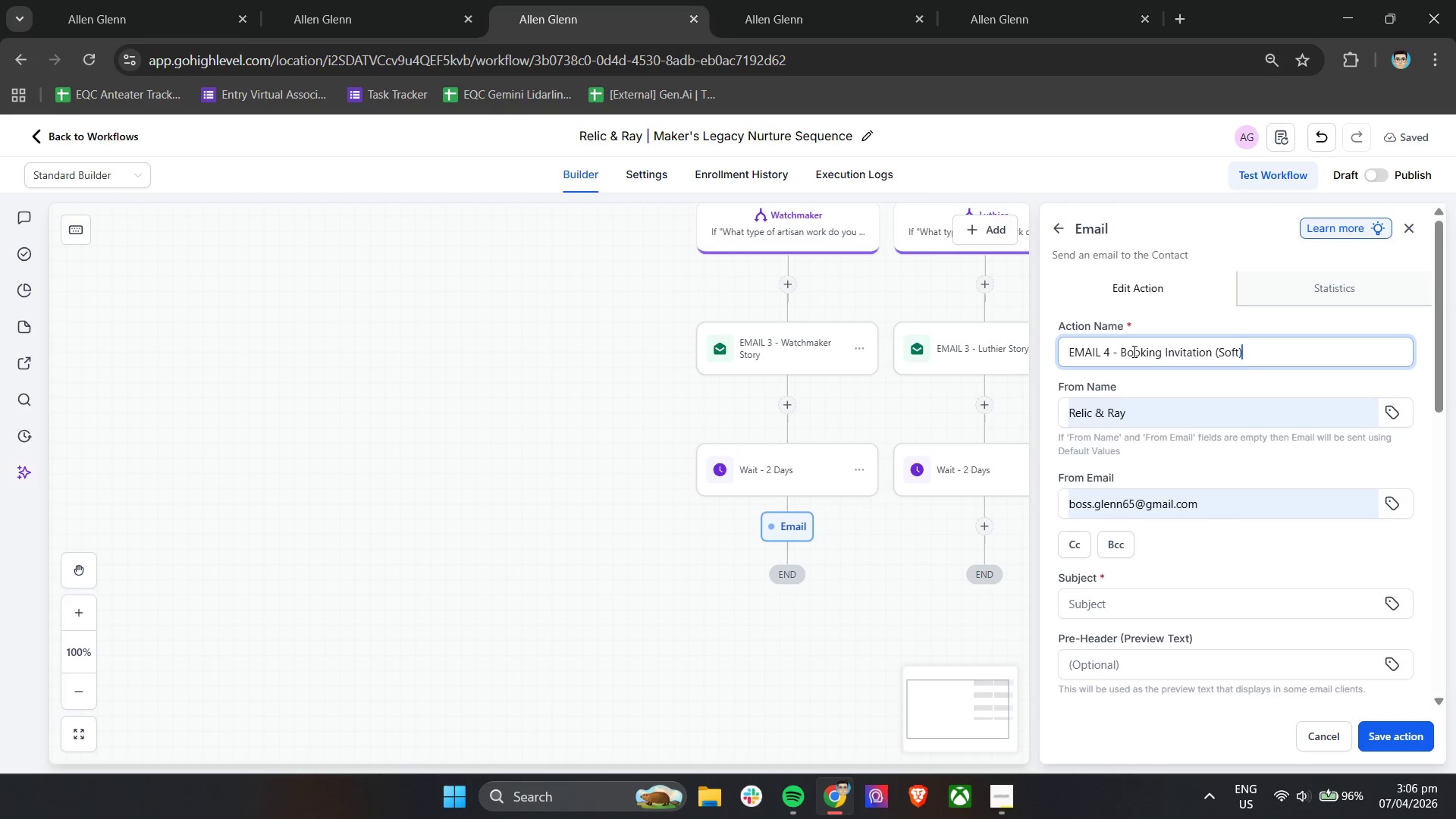 
scroll: coordinate [1133, 351], scroll_direction: down, amount: 4.0
 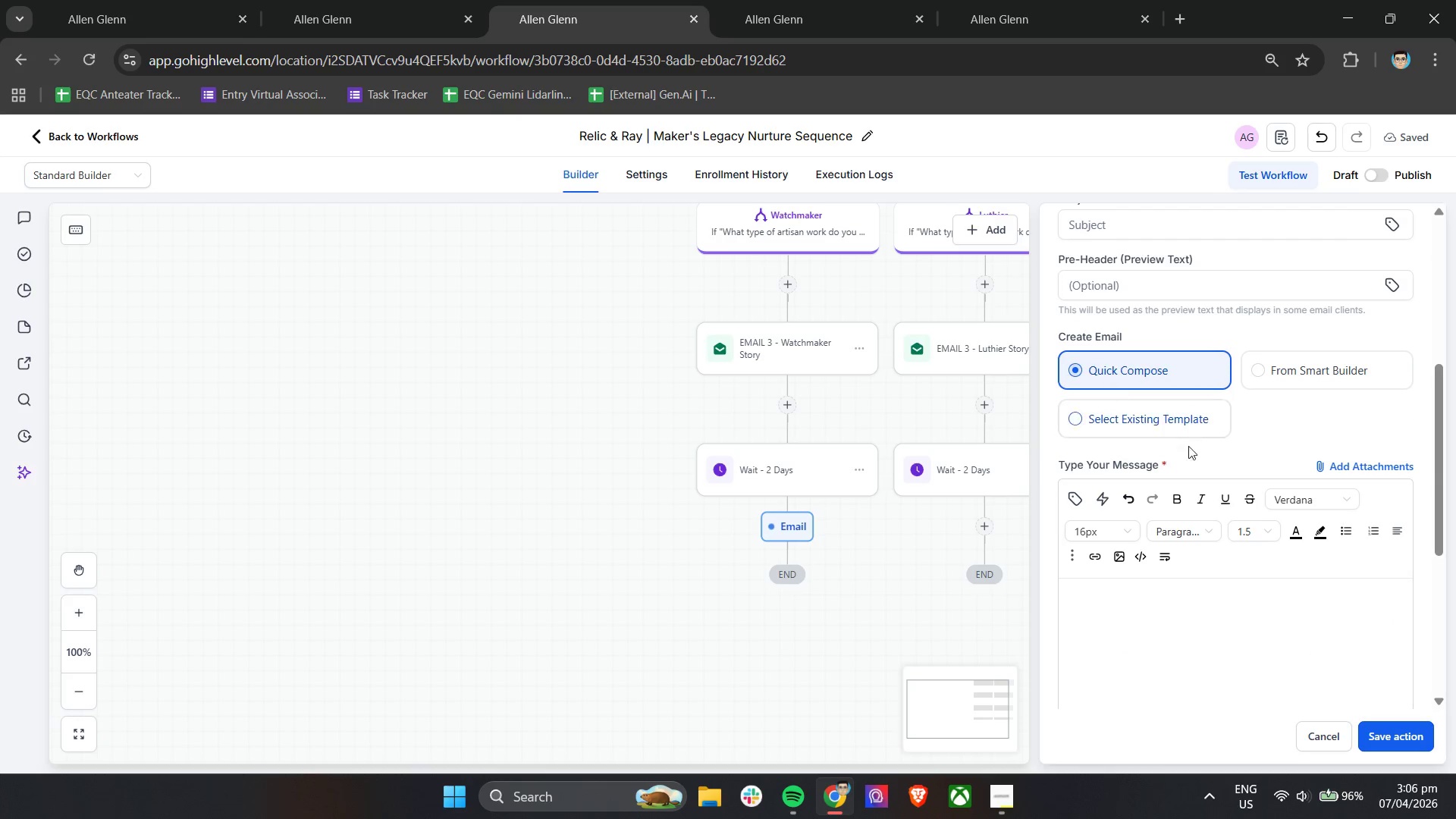 
scroll: coordinate [1197, 459], scroll_direction: up, amount: 2.0
 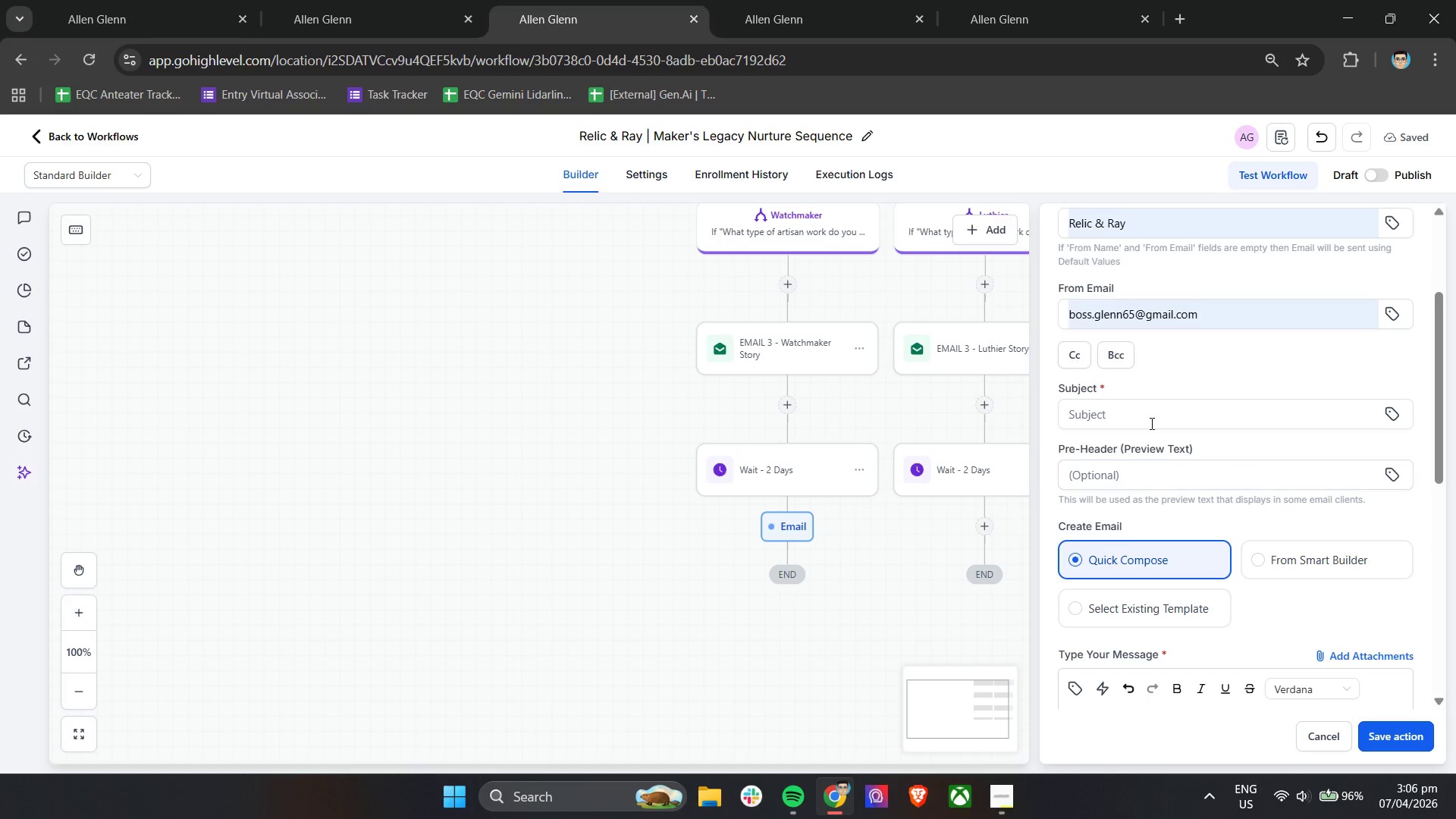 
left_click([1148, 416])
 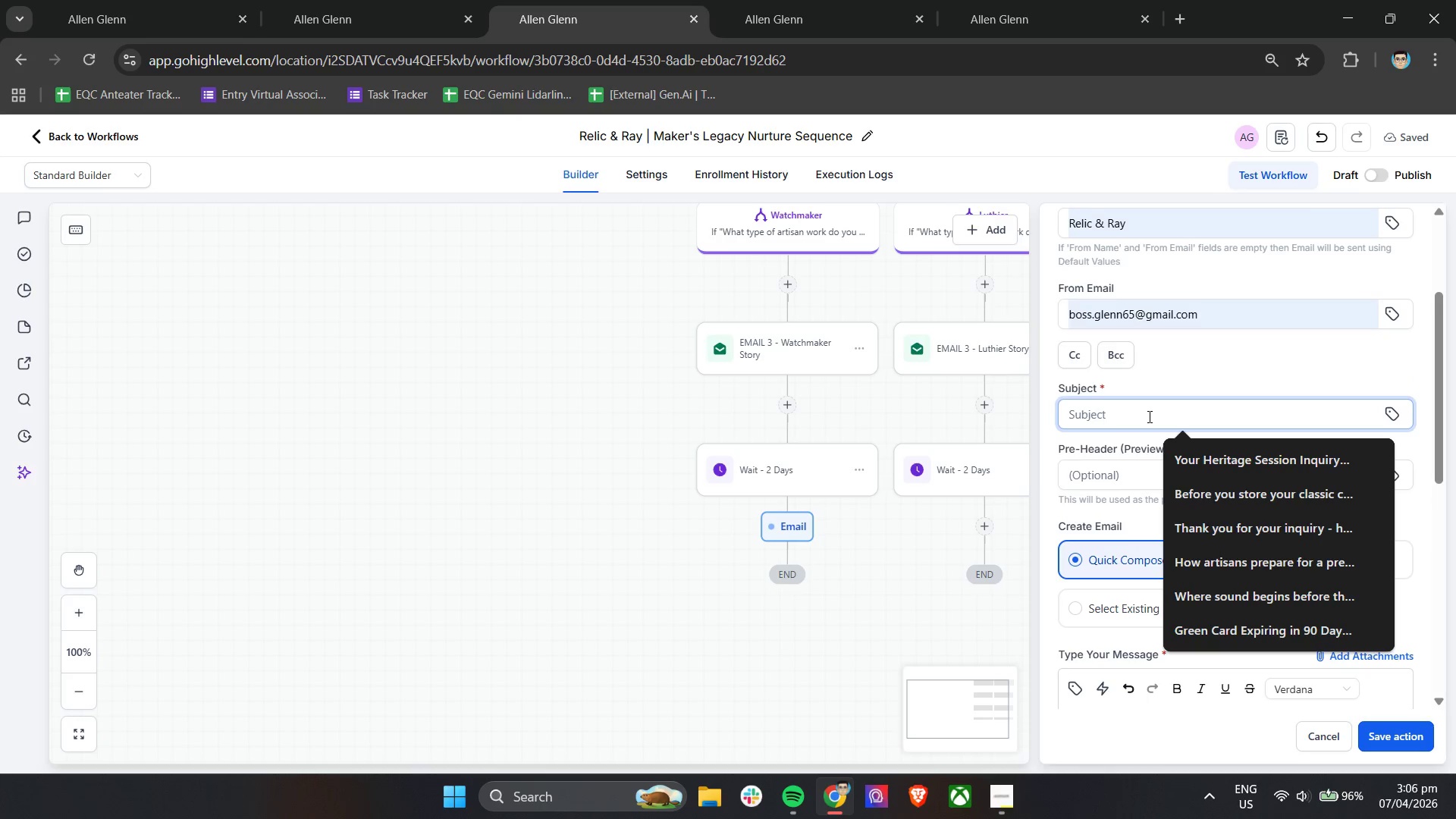 
type(If you'd like to explore this further)
 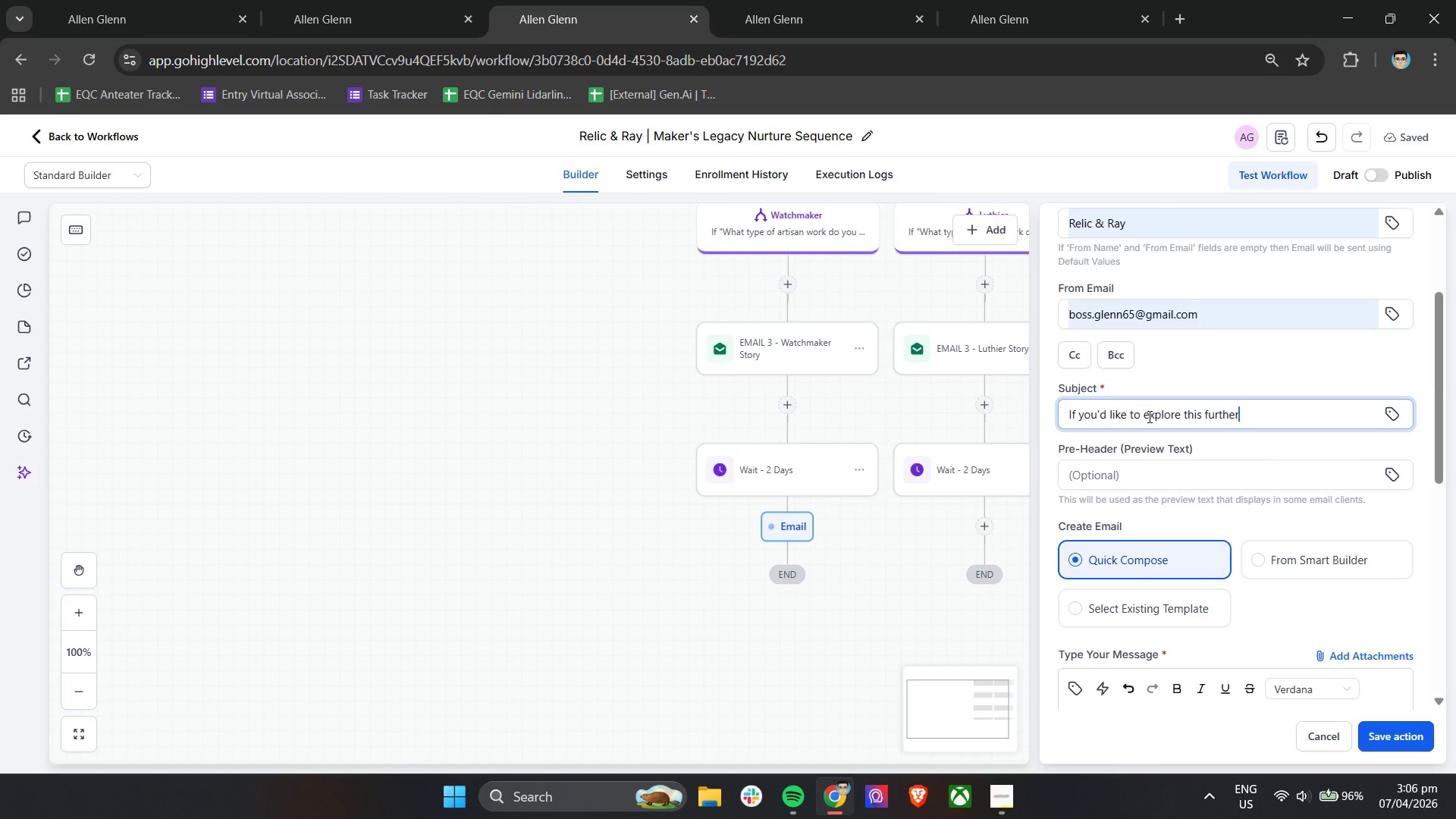 
scroll: coordinate [1181, 402], scroll_direction: down, amount: 2.0
 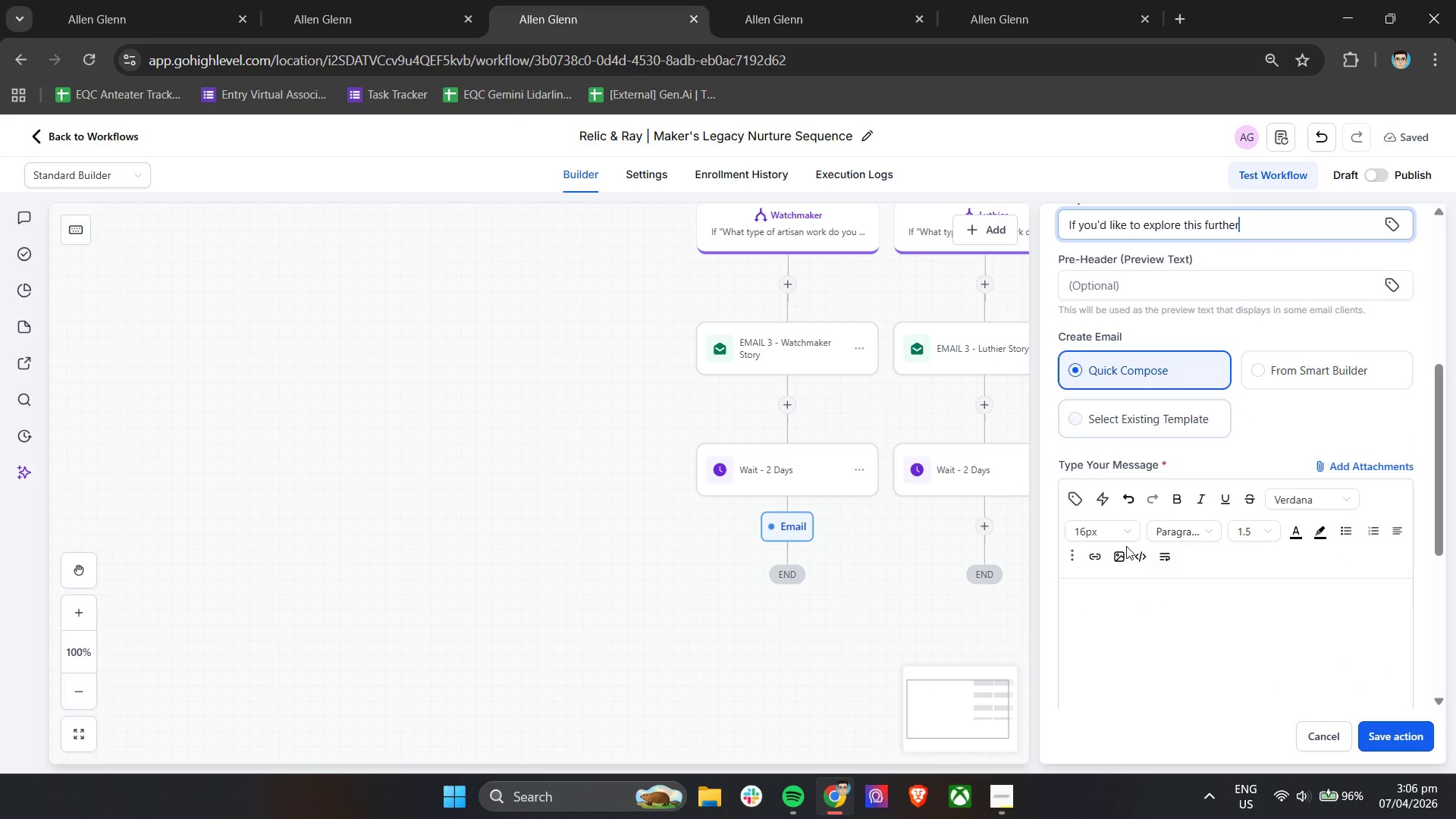 
left_click([1133, 619])
 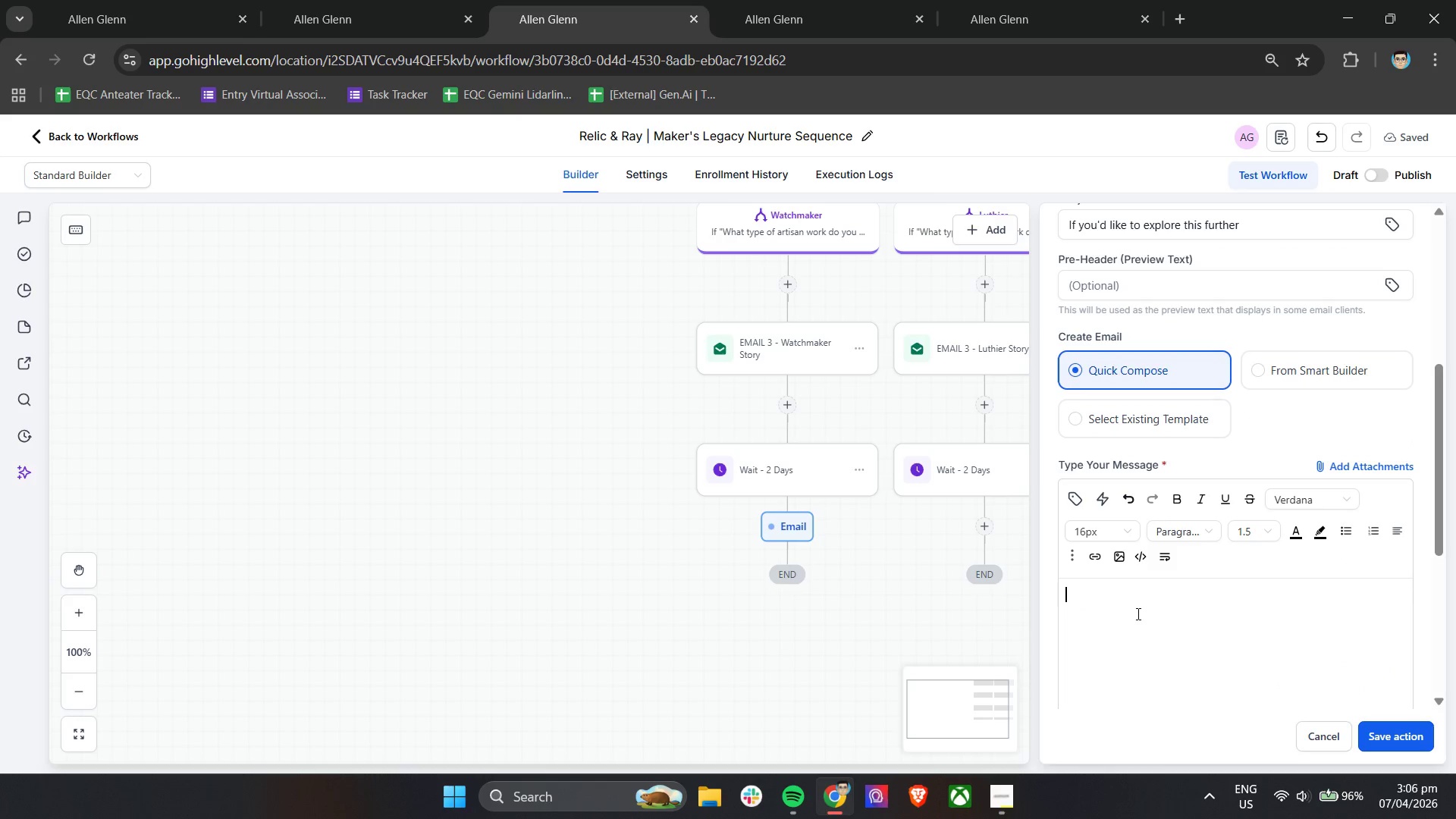 
type(Hi, )
key(Backspace)
key(Backspace)
type( )
 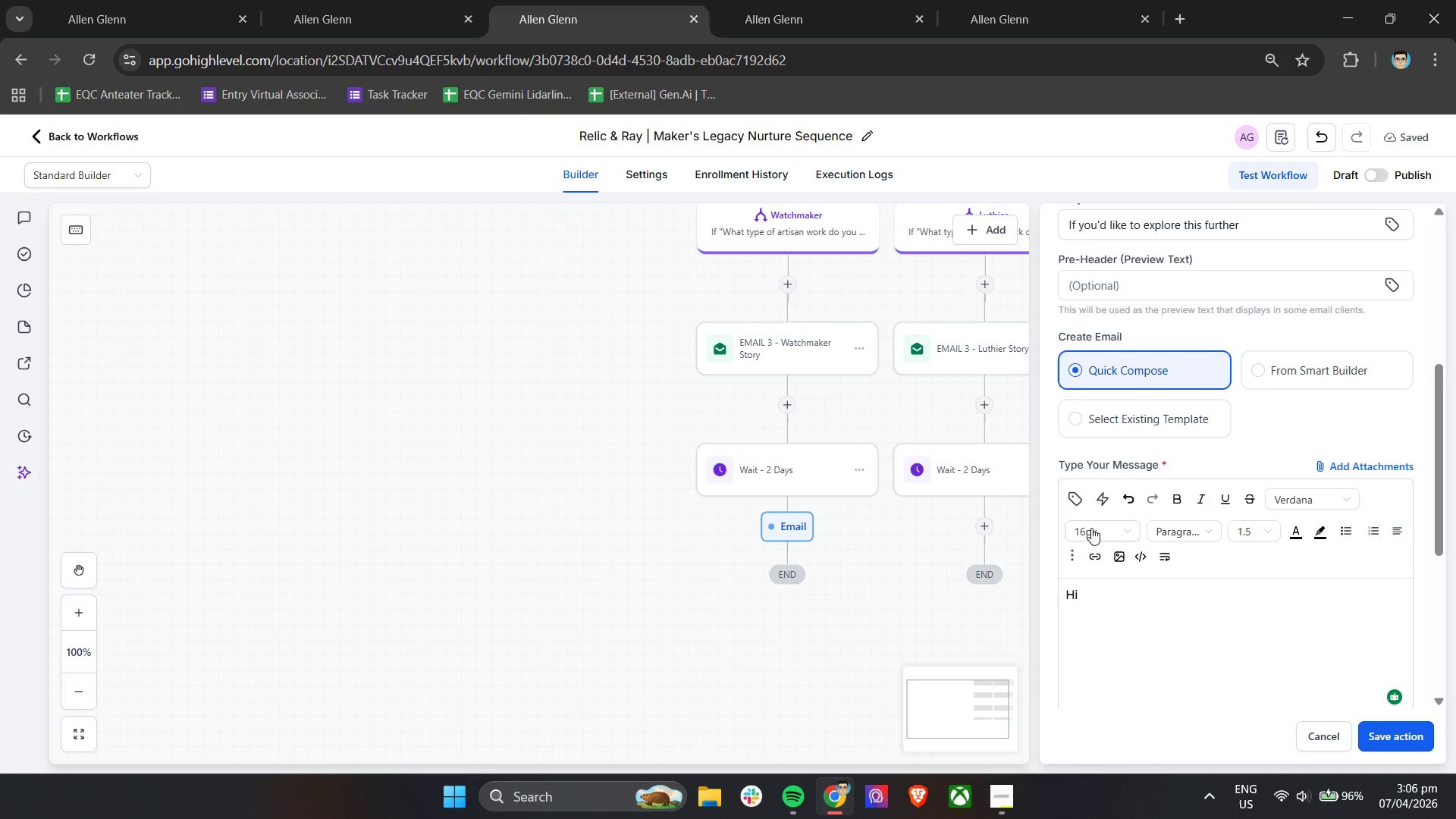 
left_click([1070, 485])
 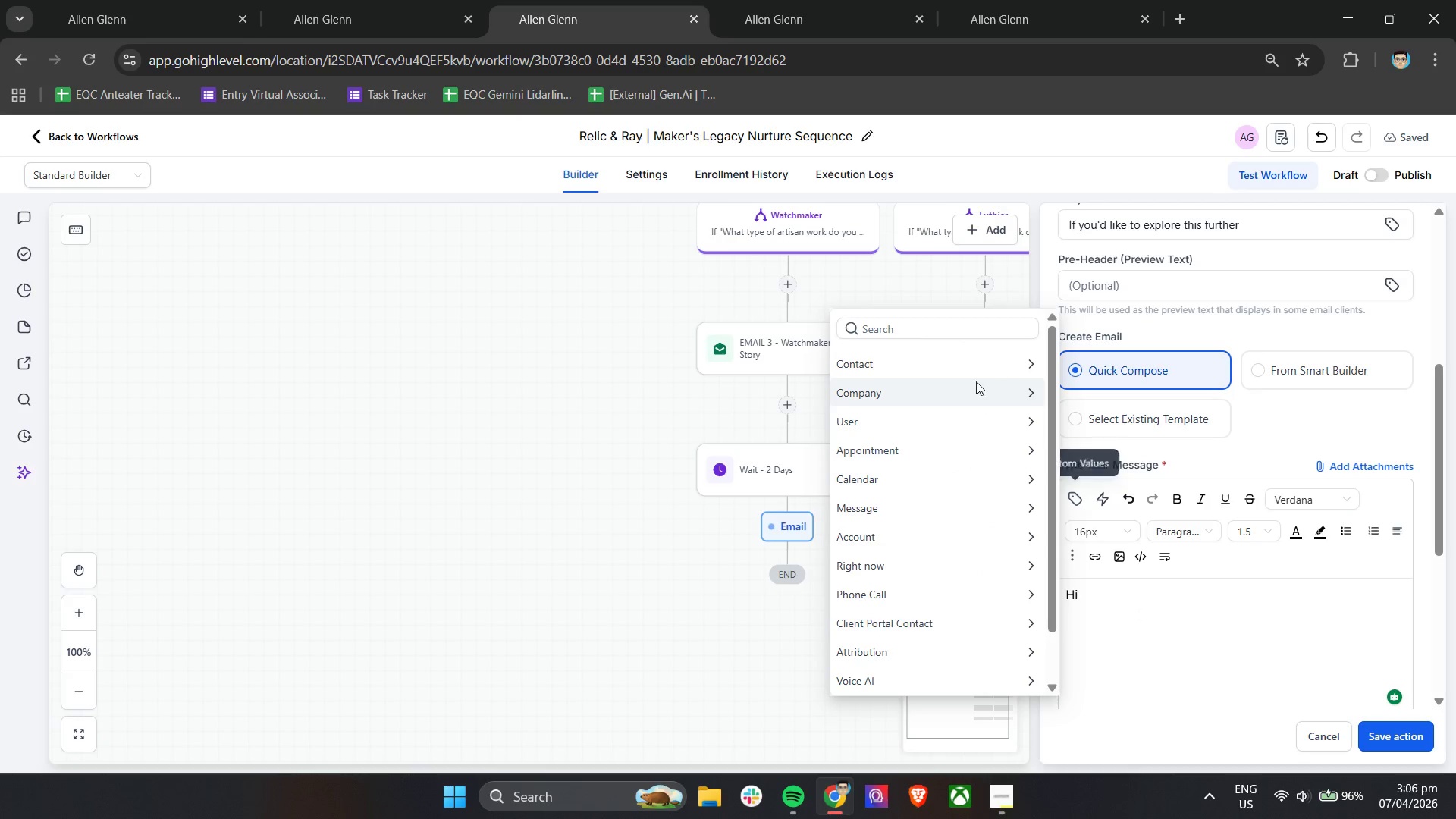 
left_click([955, 366])
 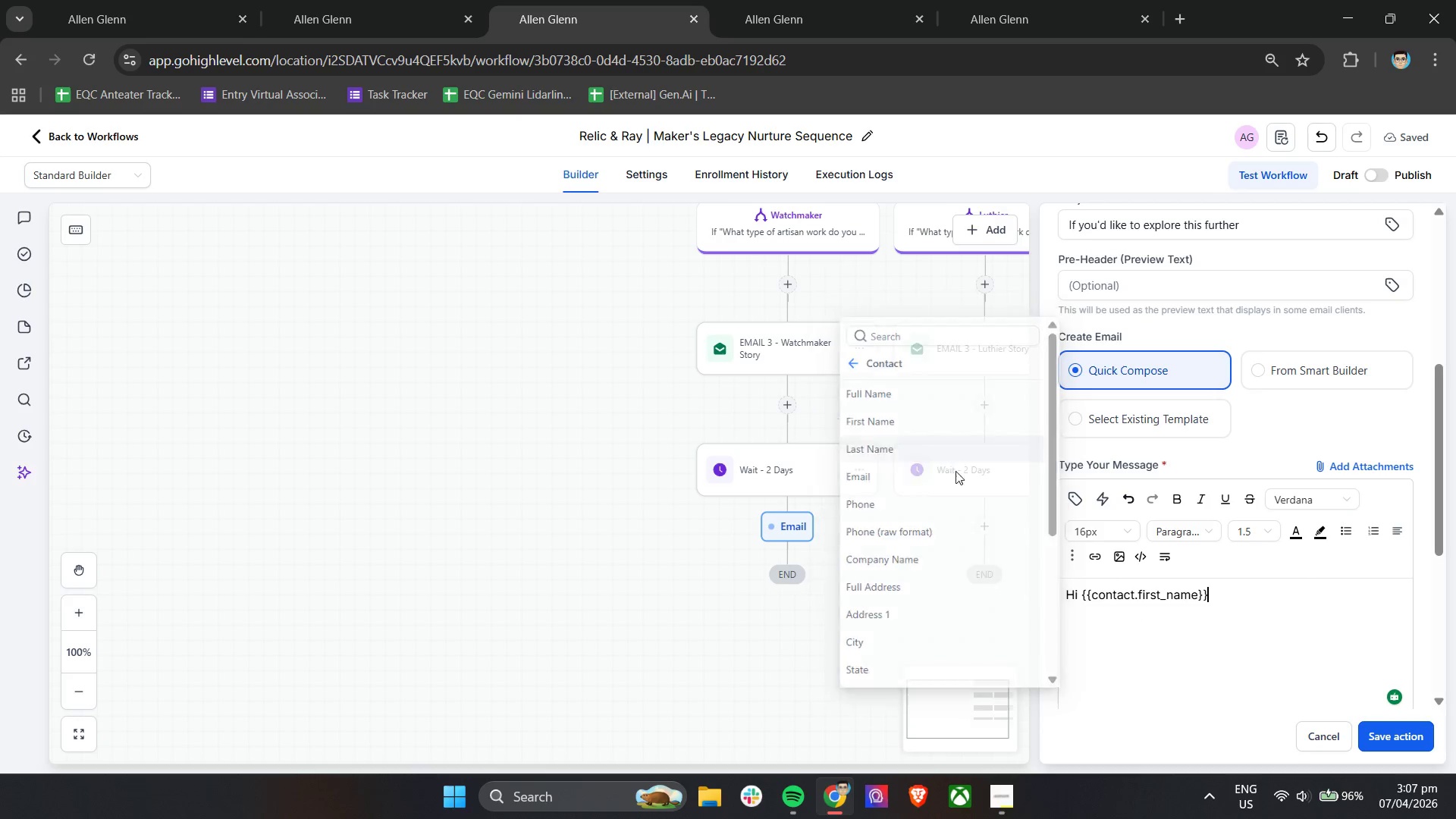 
left_click([1256, 601])
 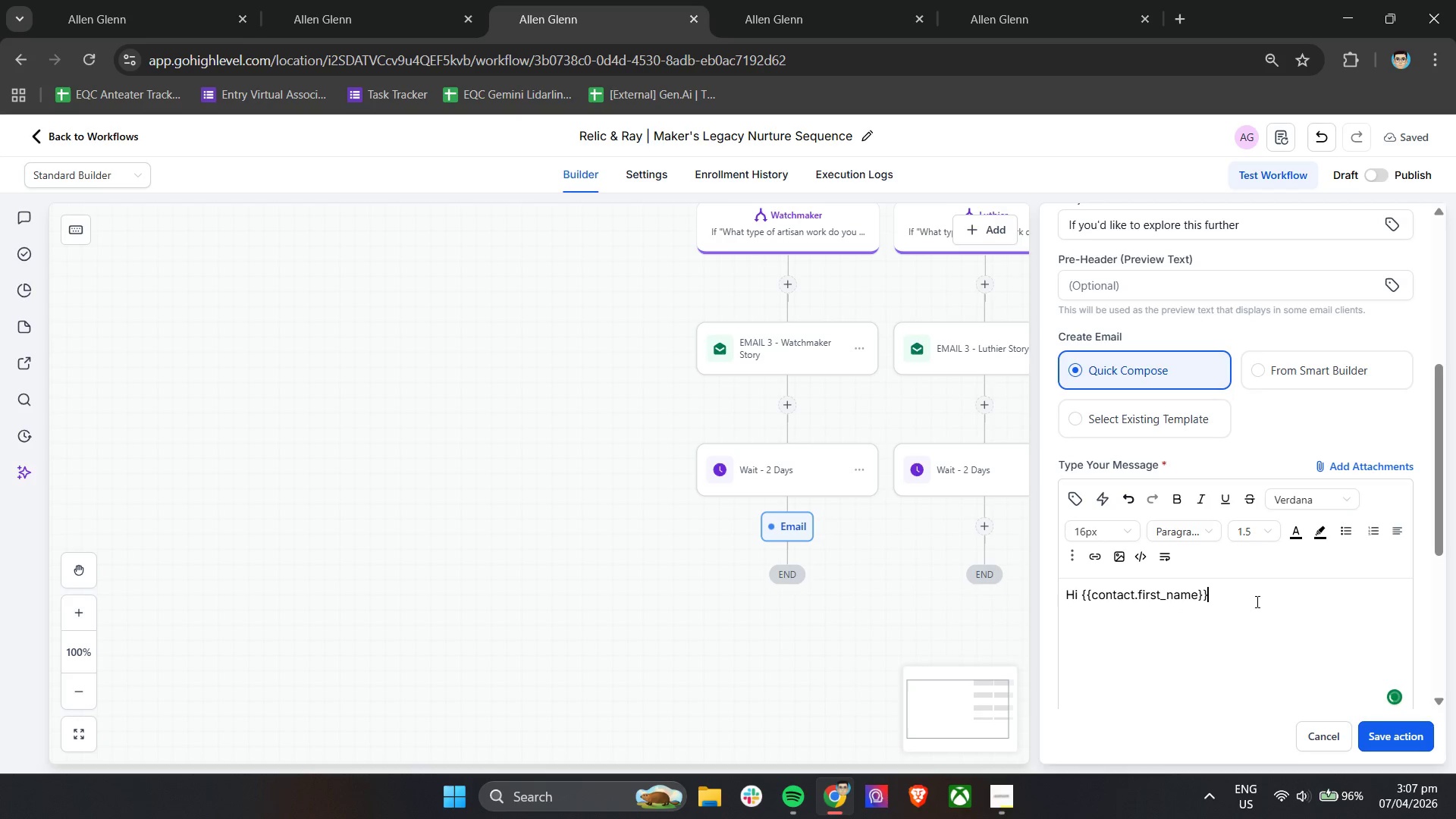 
key(Comma)
 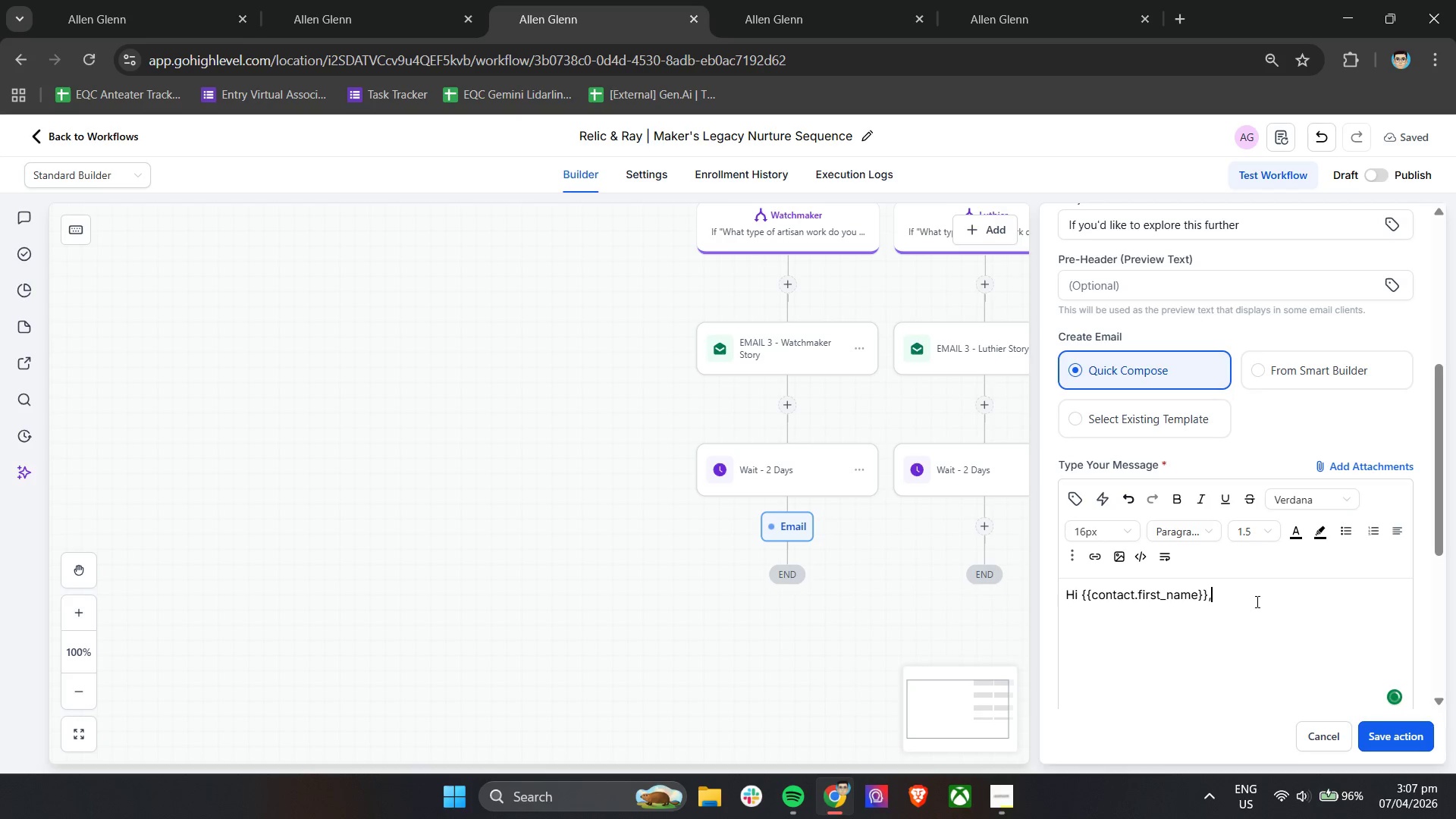 
key(Enter)
 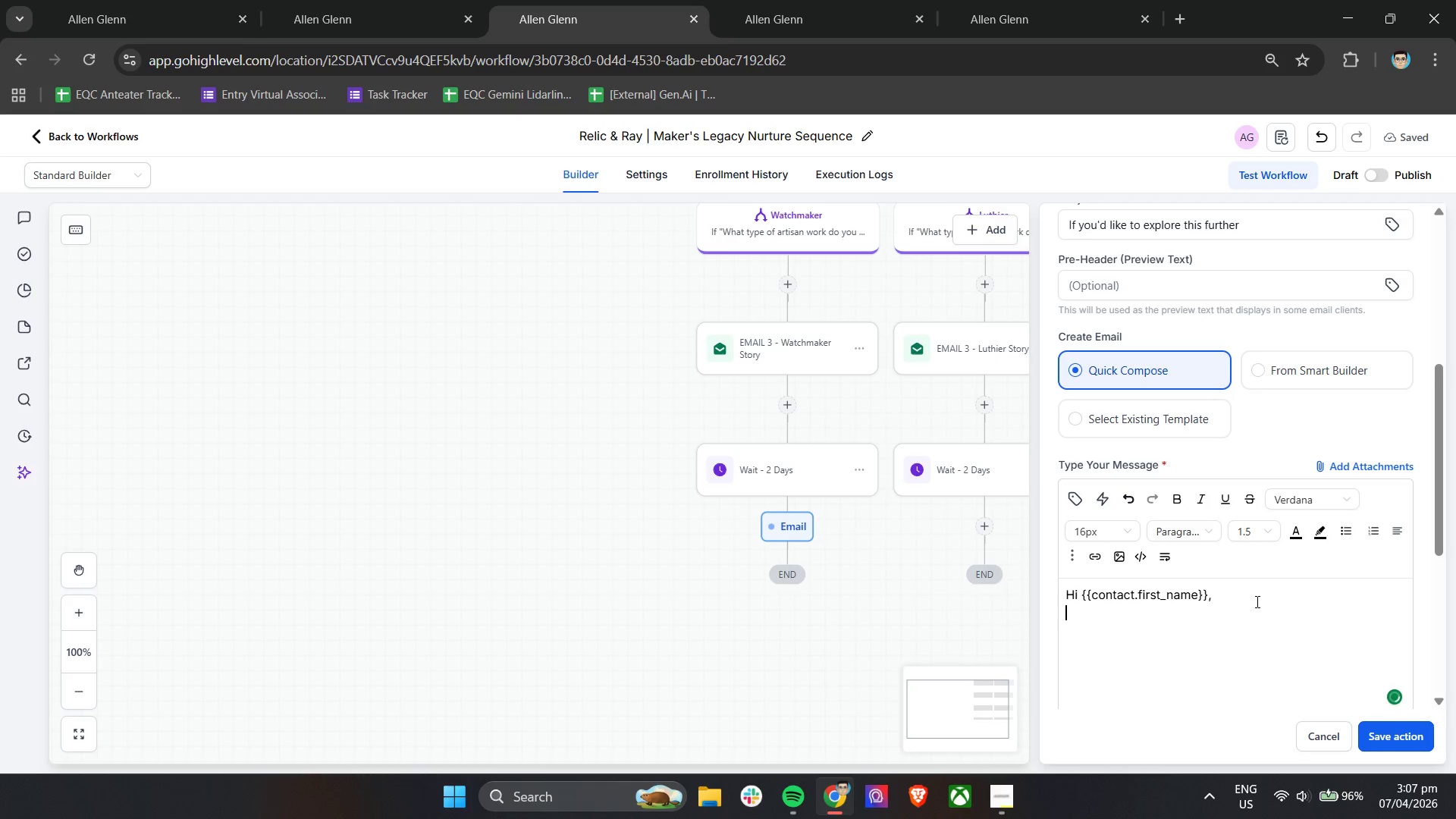 
key(Enter)
 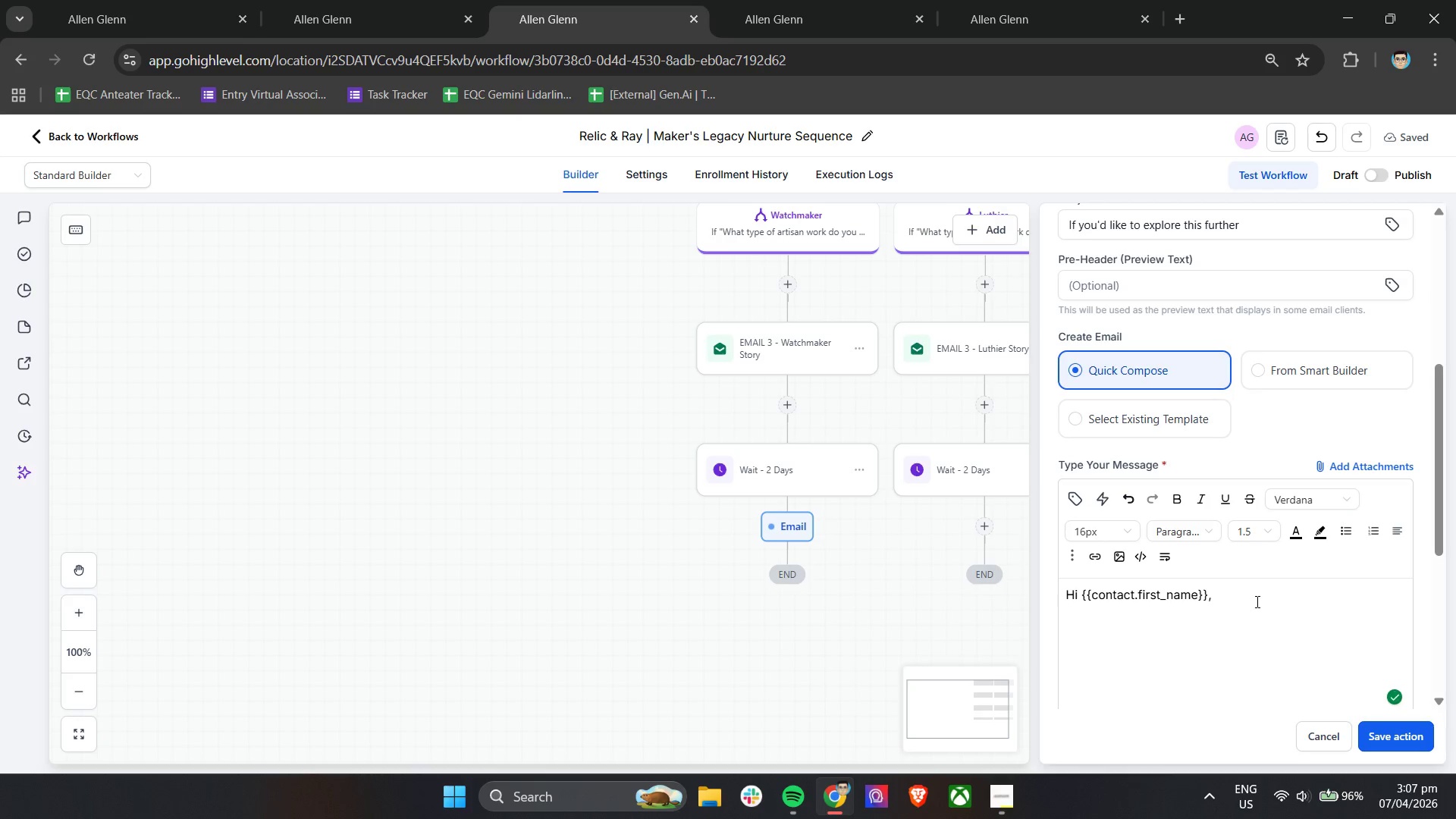 
type(If your )
 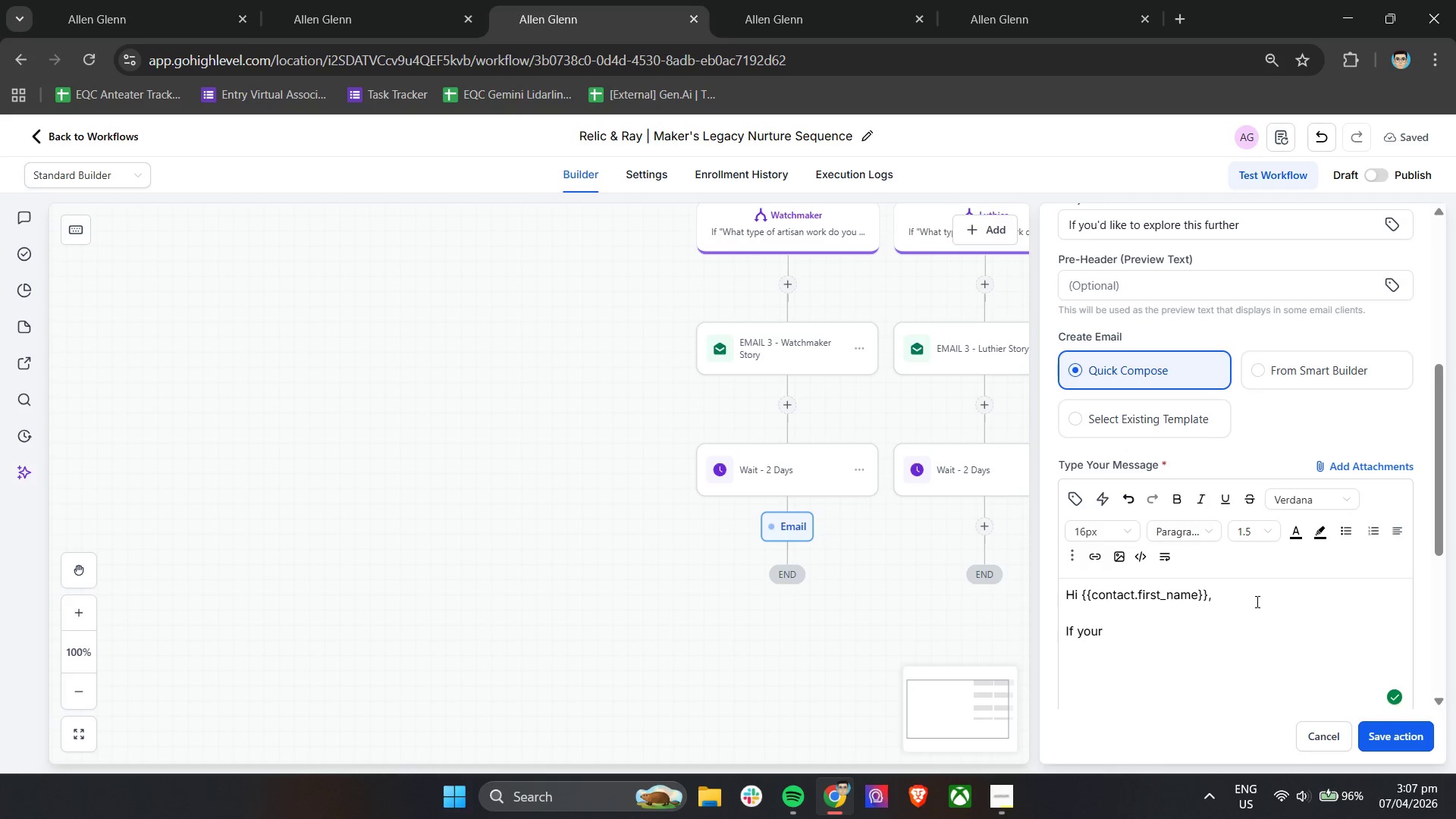 
wait(9.08)
 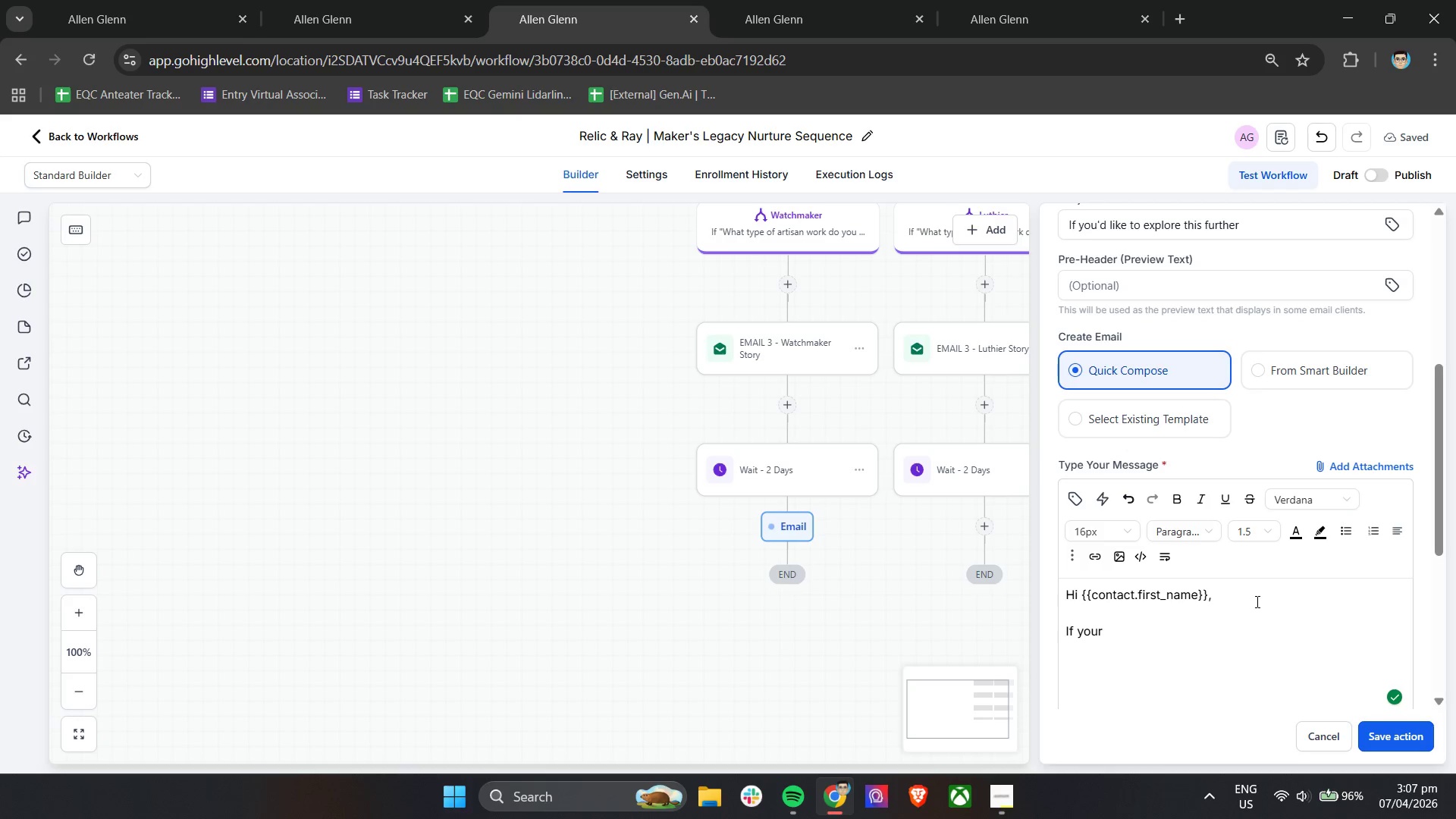 
key(Backspace)
key(Backspace)
type('re considering how to present your work wit )
key(Backspace)
type(h more clarity and depth, we can explore what that might look like for your craft.)
 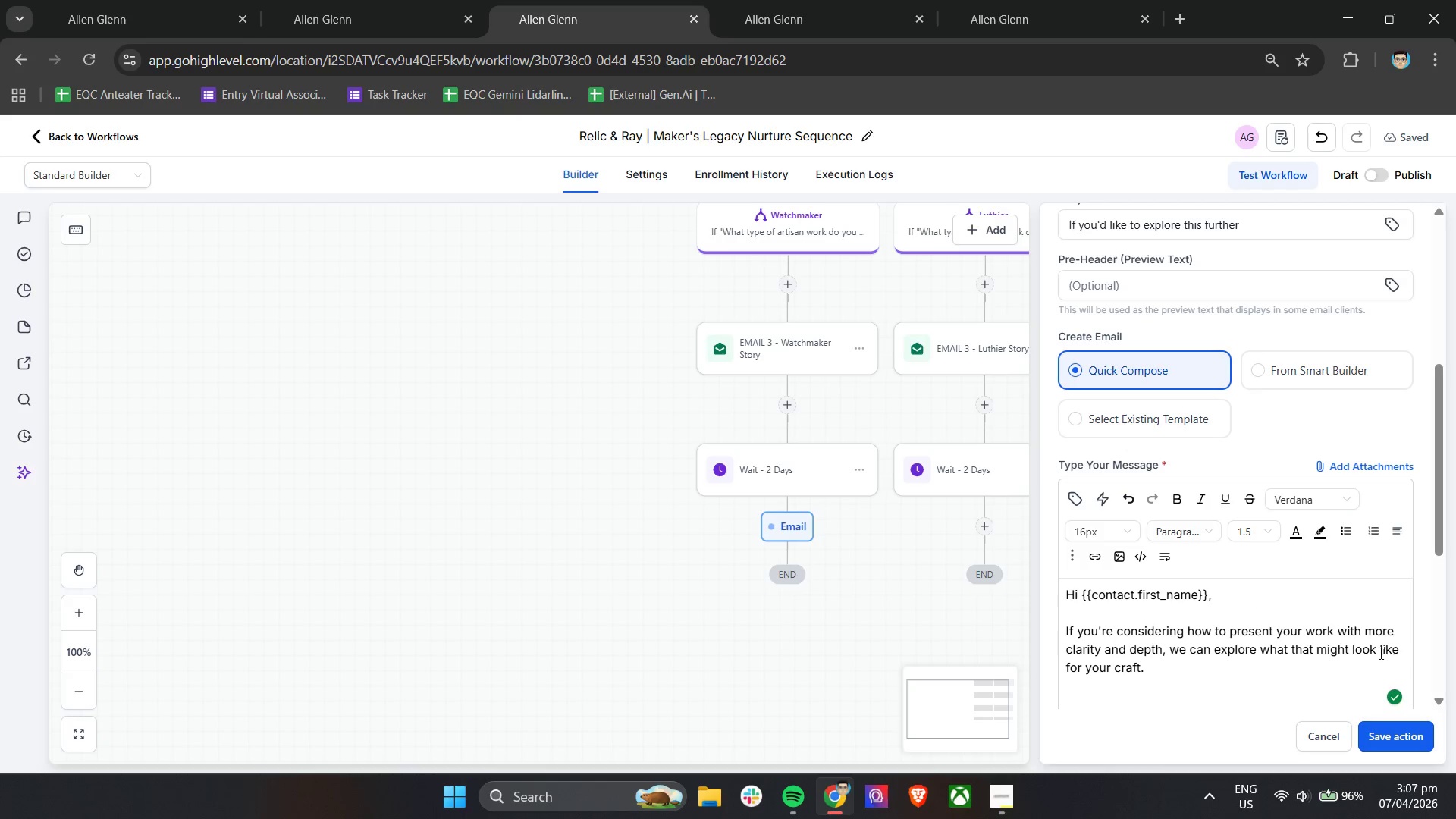 
key(Enter)
 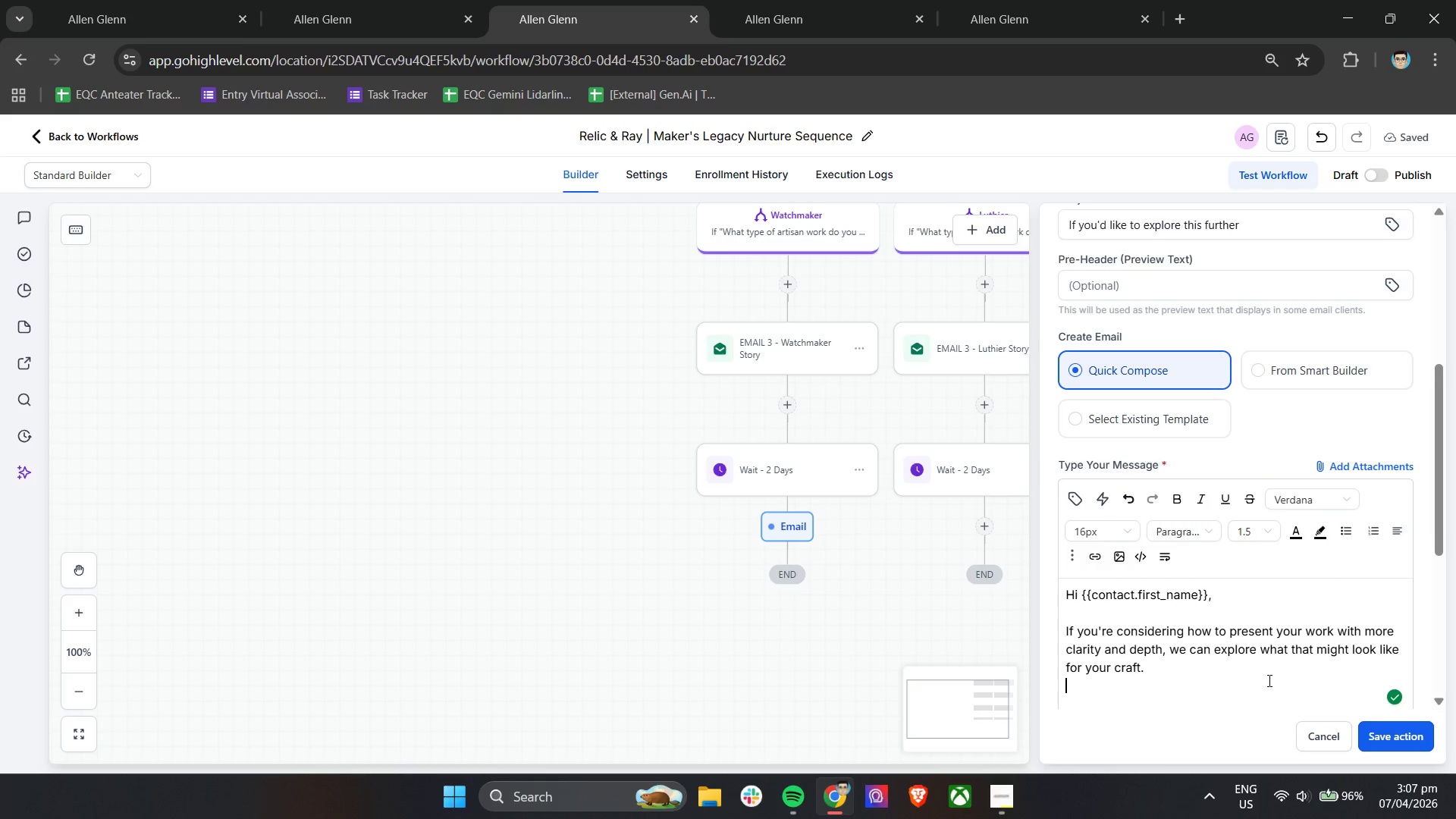 
key(Enter)
 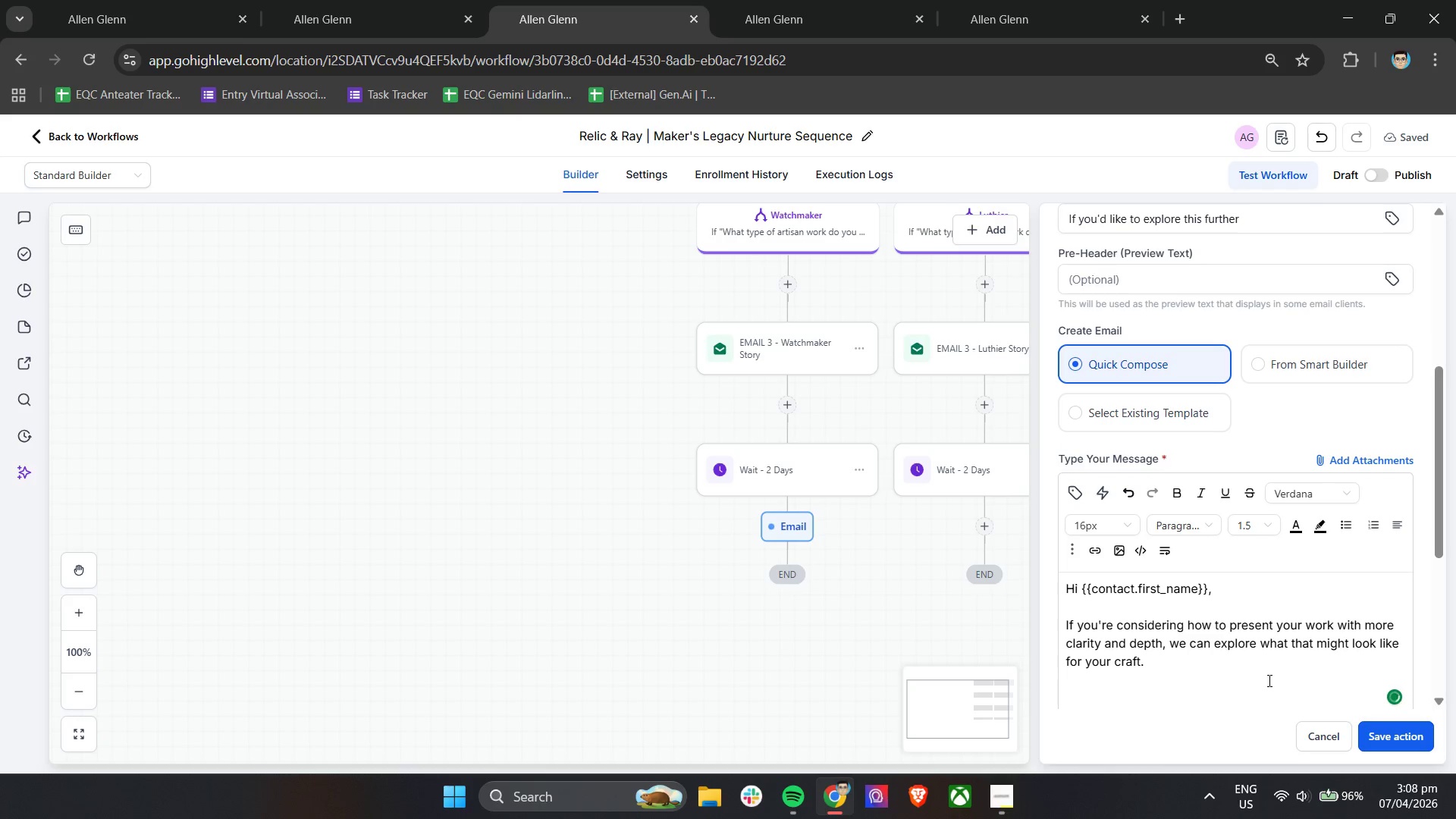 
scroll: coordinate [1293, 511], scroll_direction: down, amount: 4.0
 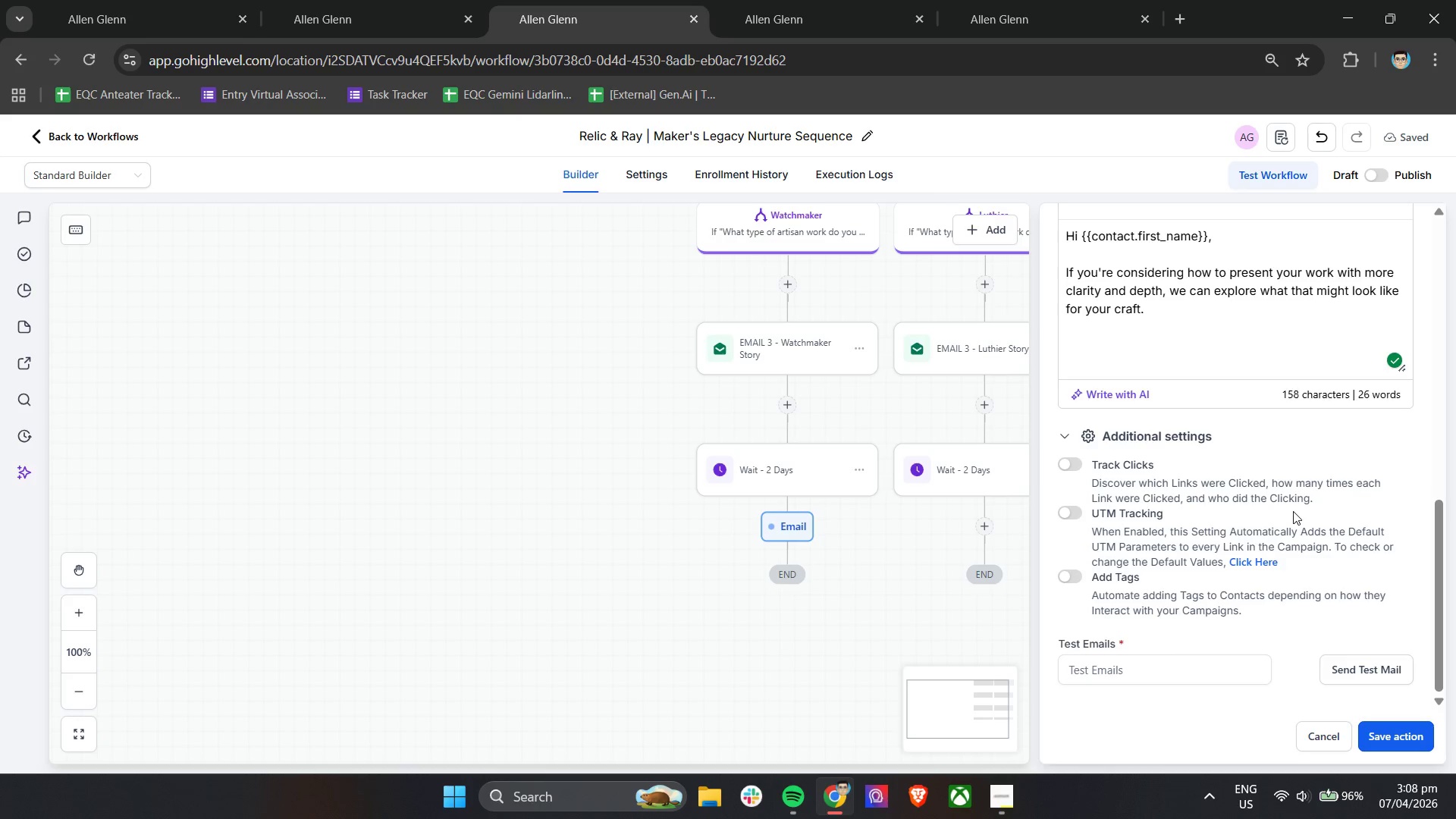 
type(Each session is structure )
key(Backspace)
type(d differently depenc)
key(Backspace)
type(ding on your process )
key(Backspace)
type(, your goals, and the story you want to communicate.)
 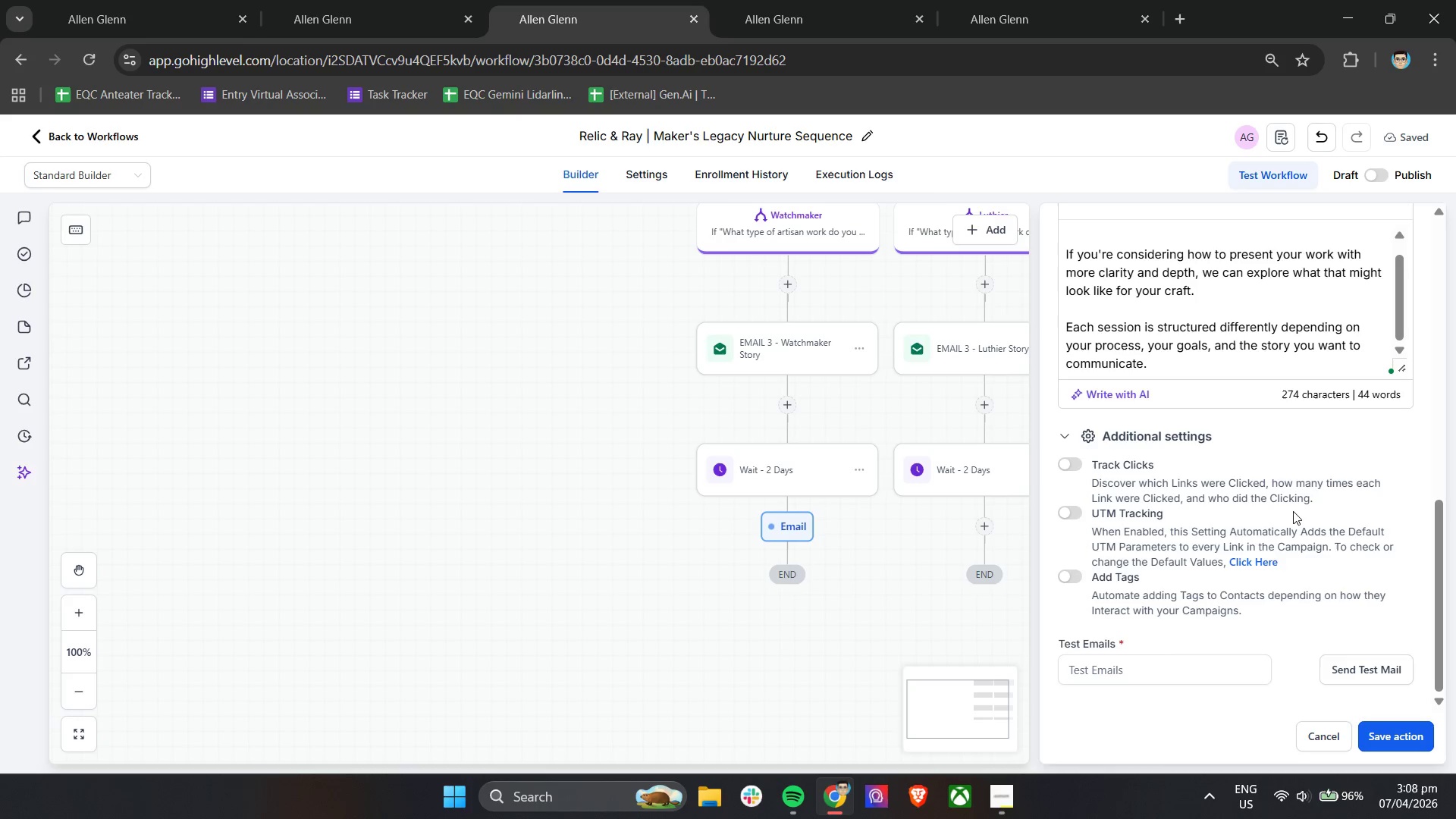 
key(Enter)
 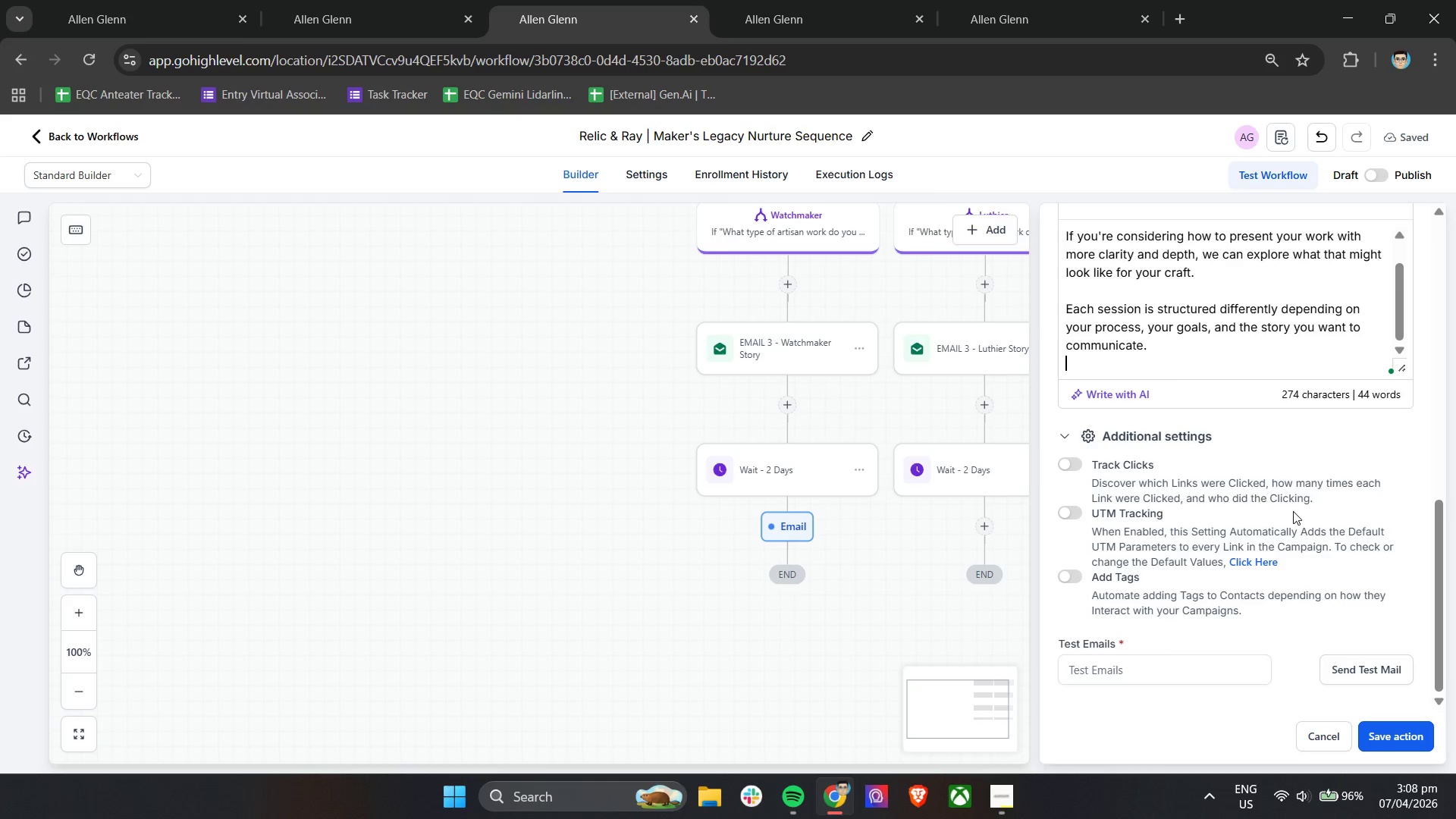 
key(Enter)
 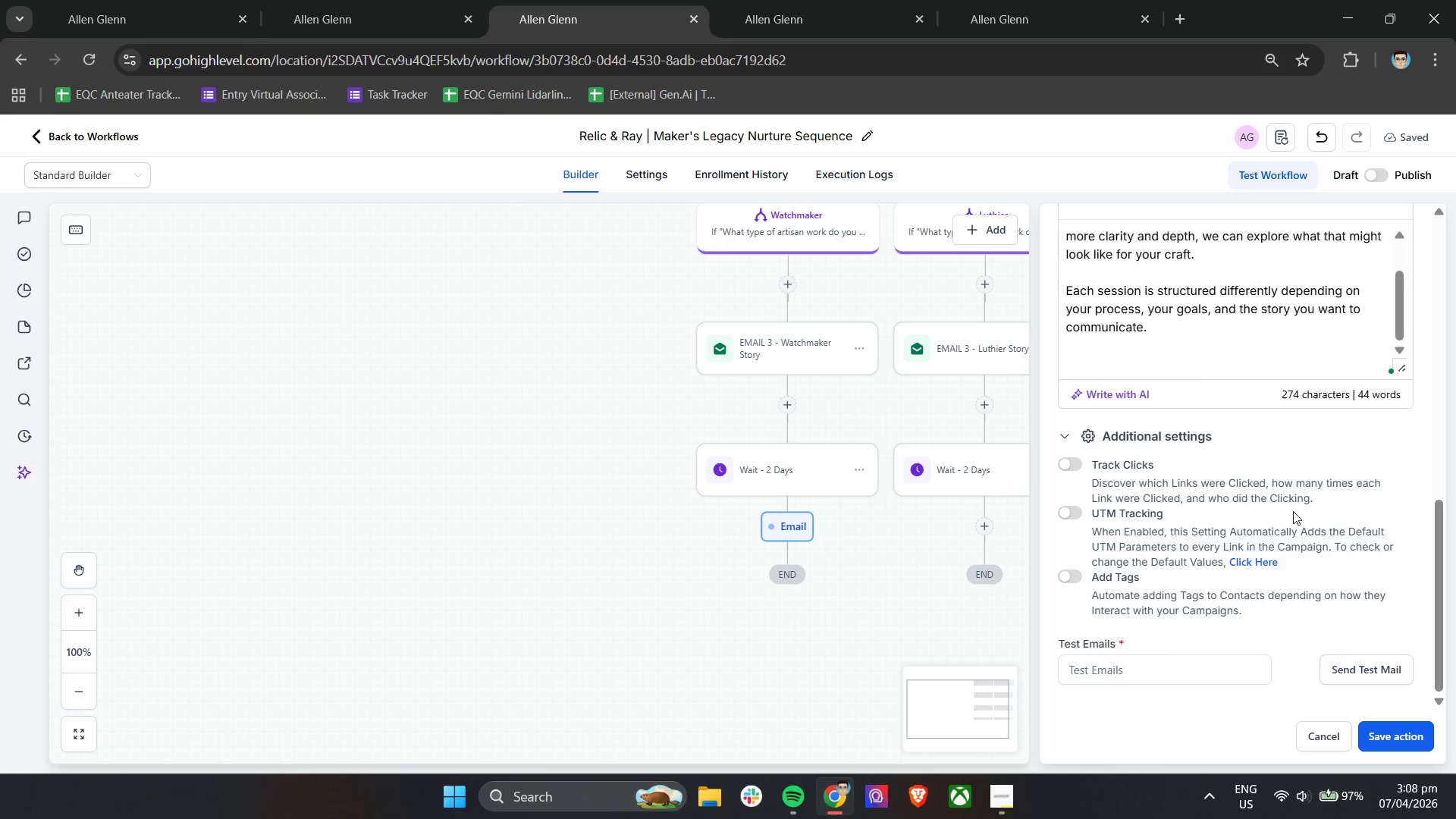 
type(If it feels relevant, you can book a short call g)
key(Backspace)
type(here")
key(Backspace)
type(:)
 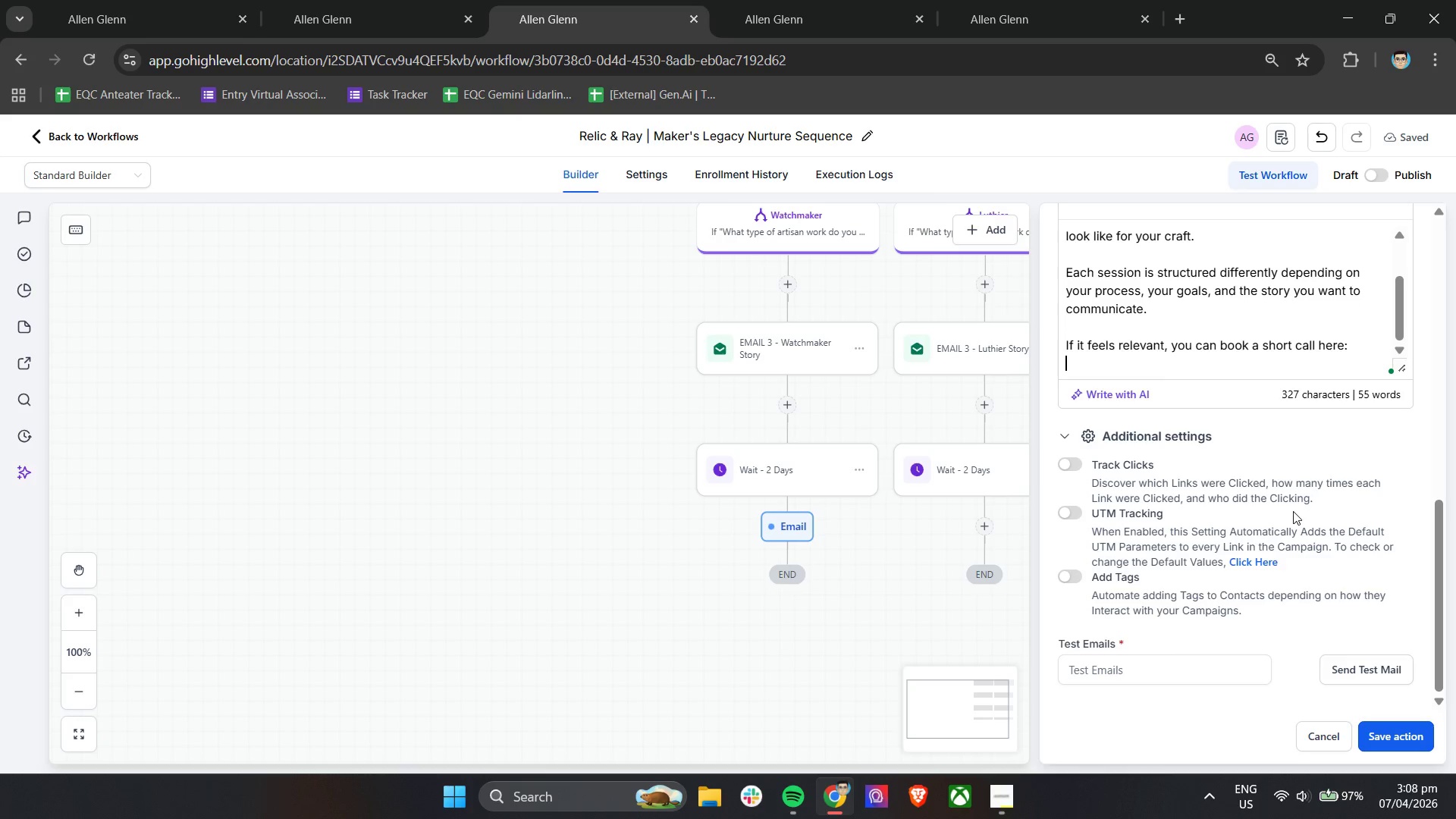 
 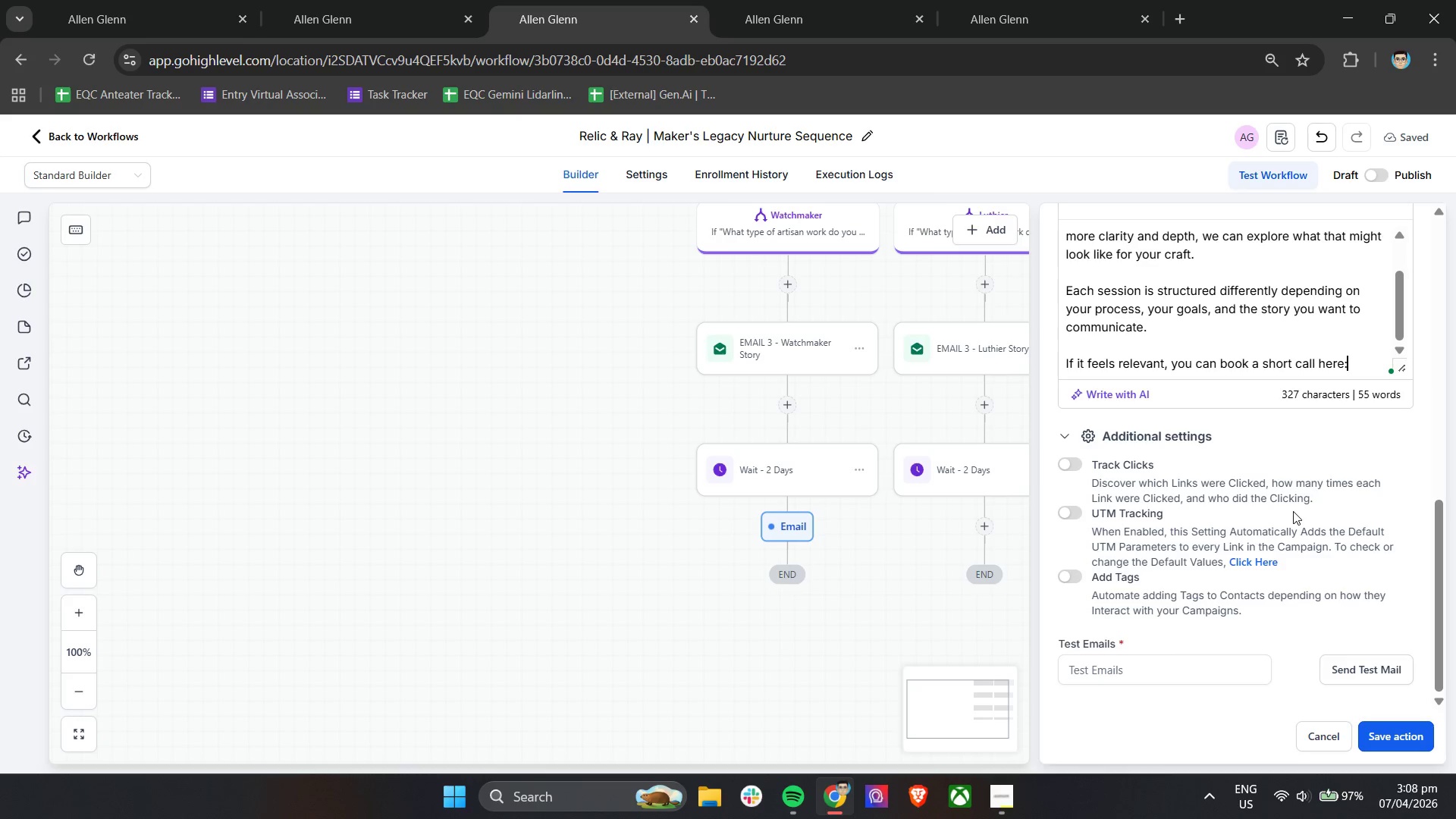 
key(Enter)
 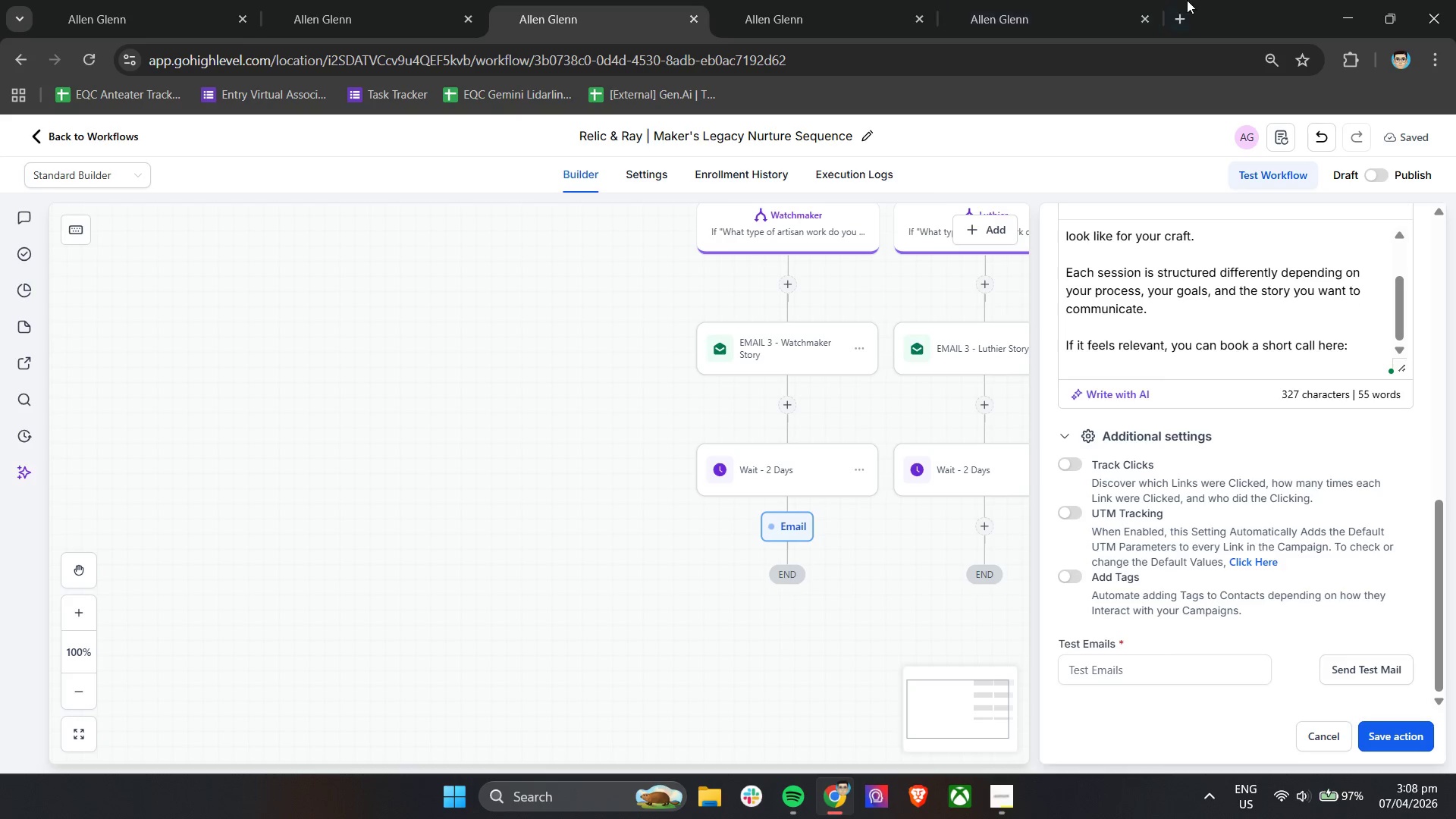 
left_click([864, 0])
 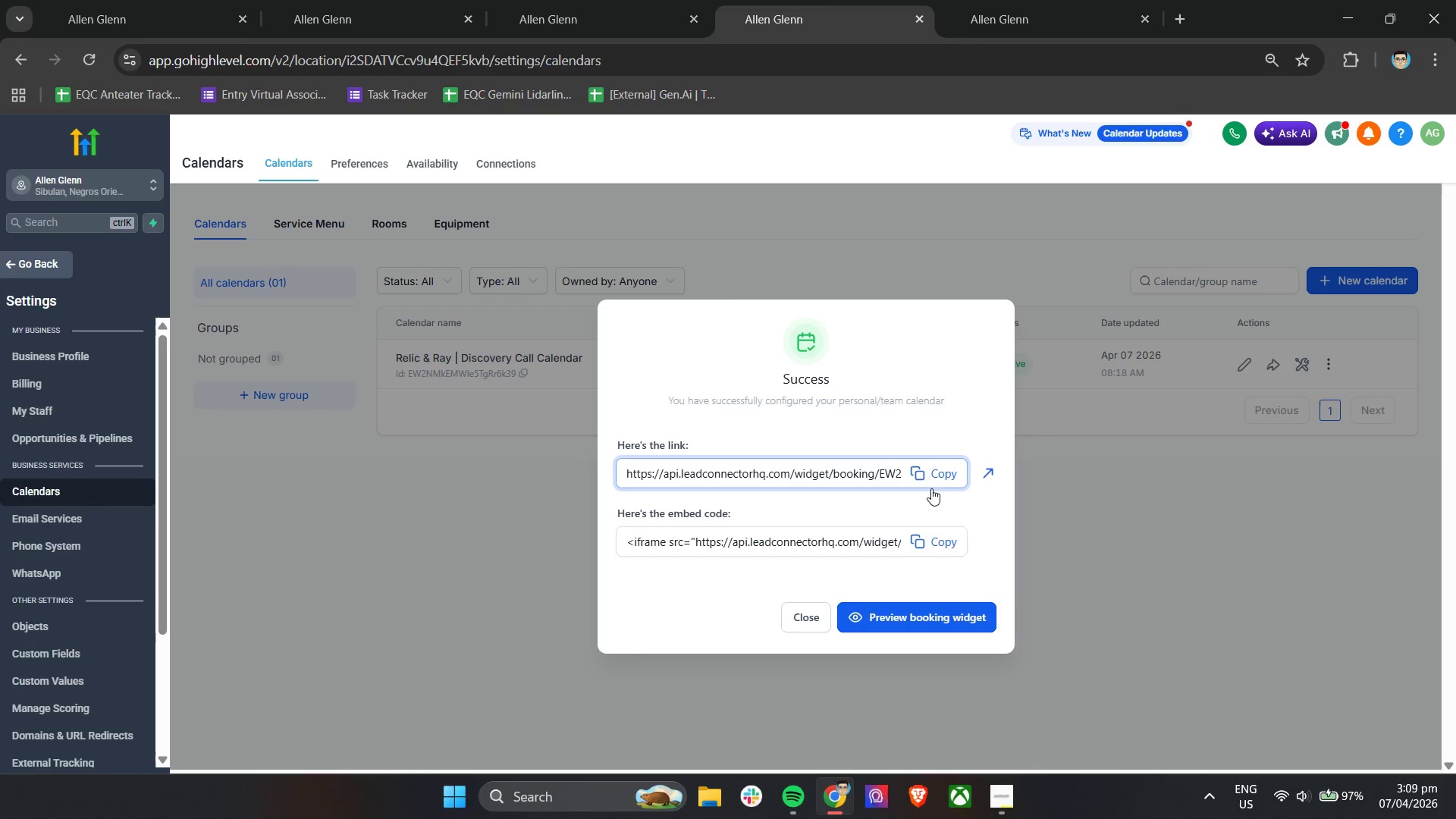 
left_click([954, 482])
 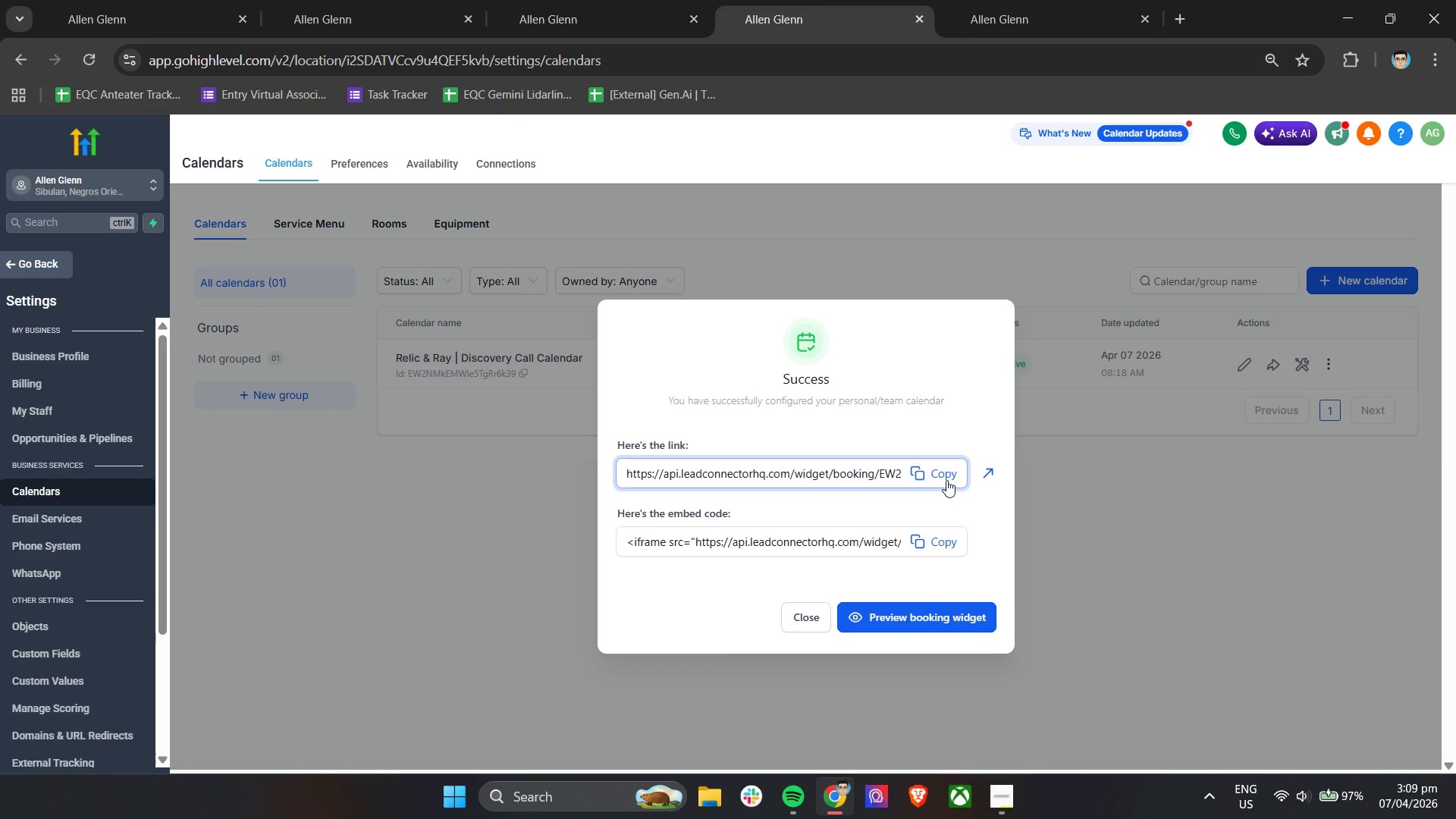 
double_click([946, 480])
 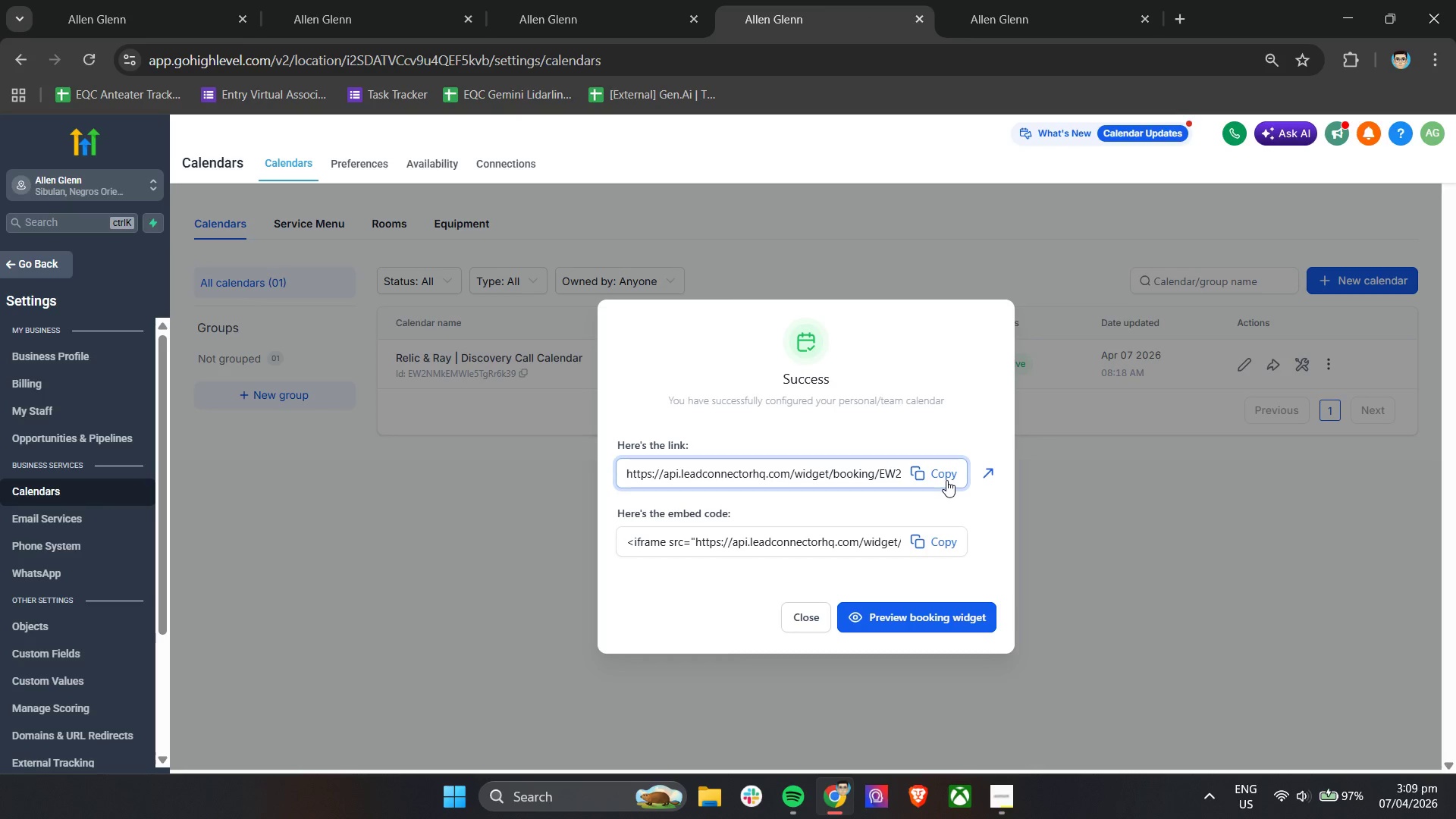 
triple_click([946, 480])
 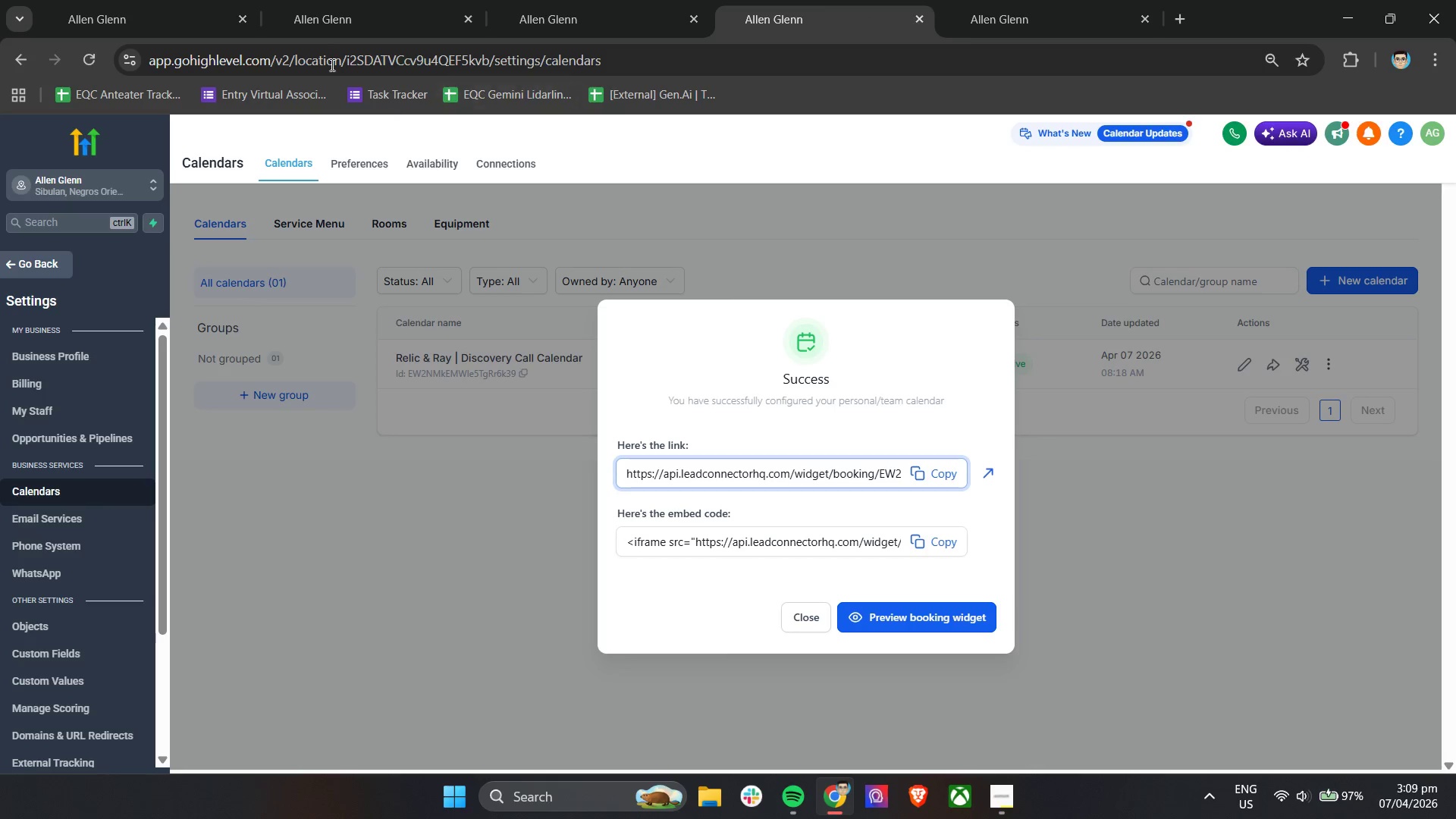 
left_click([409, 0])
 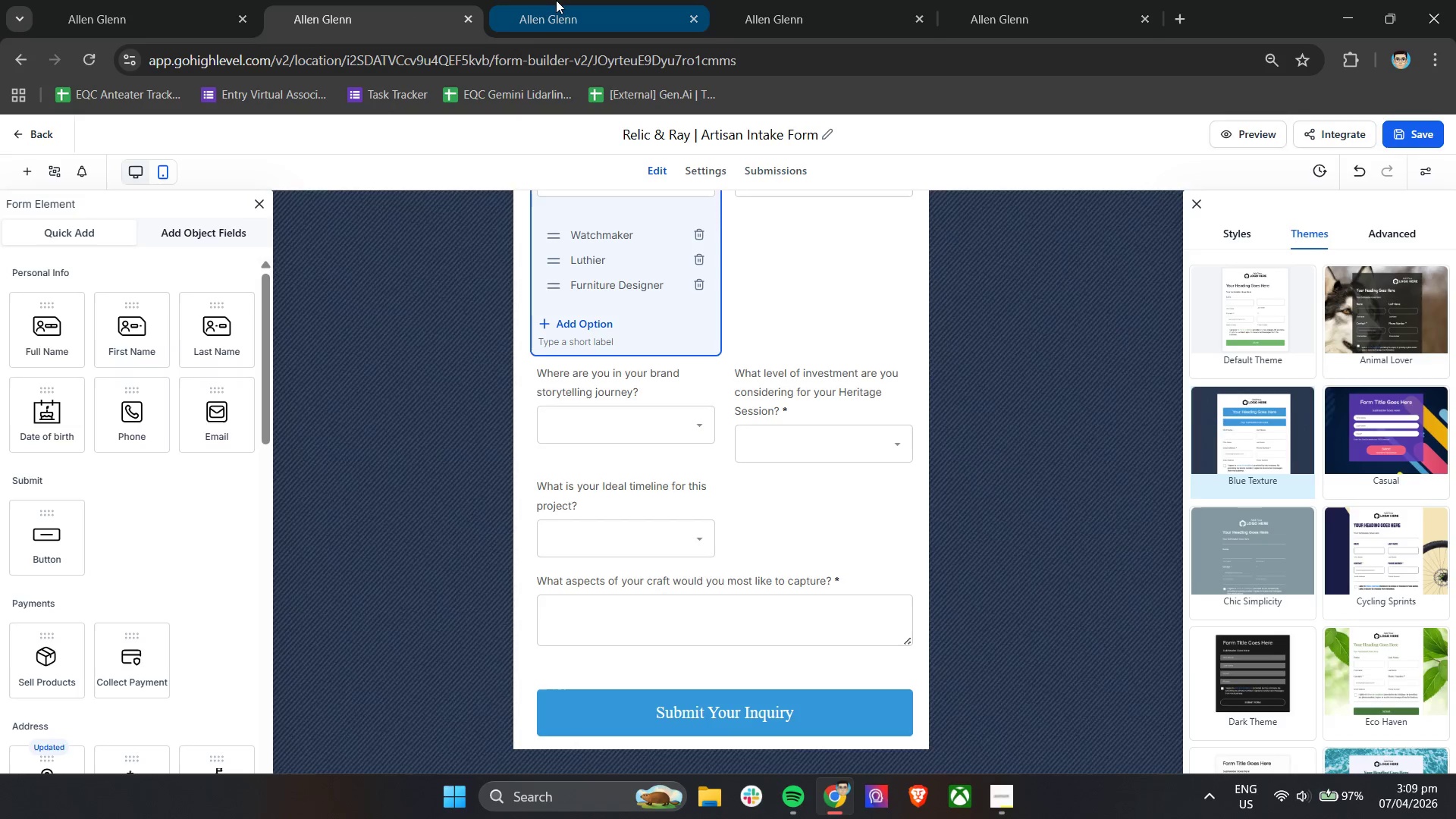 
left_click([556, 0])
 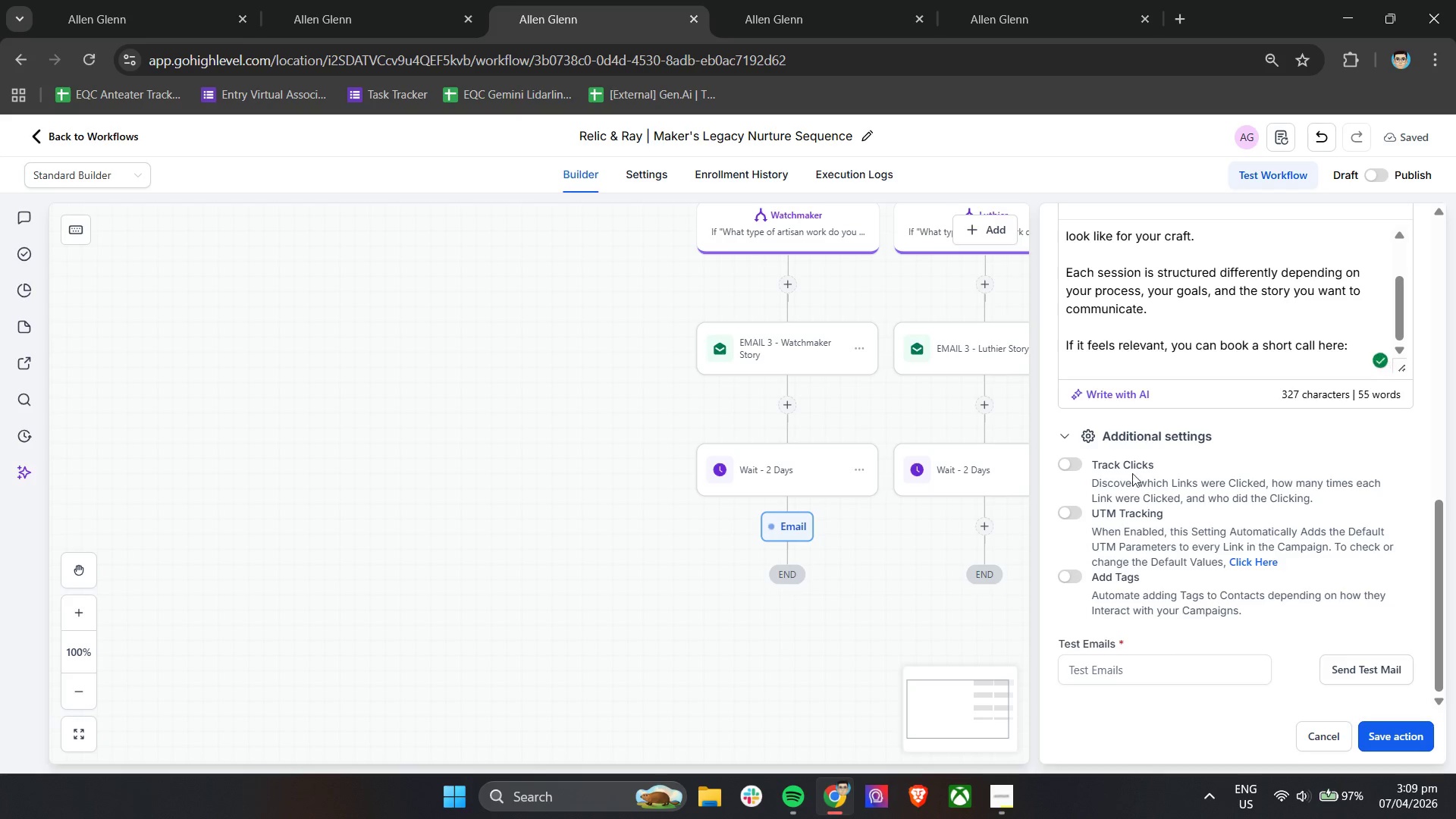 
key(Control+V)
 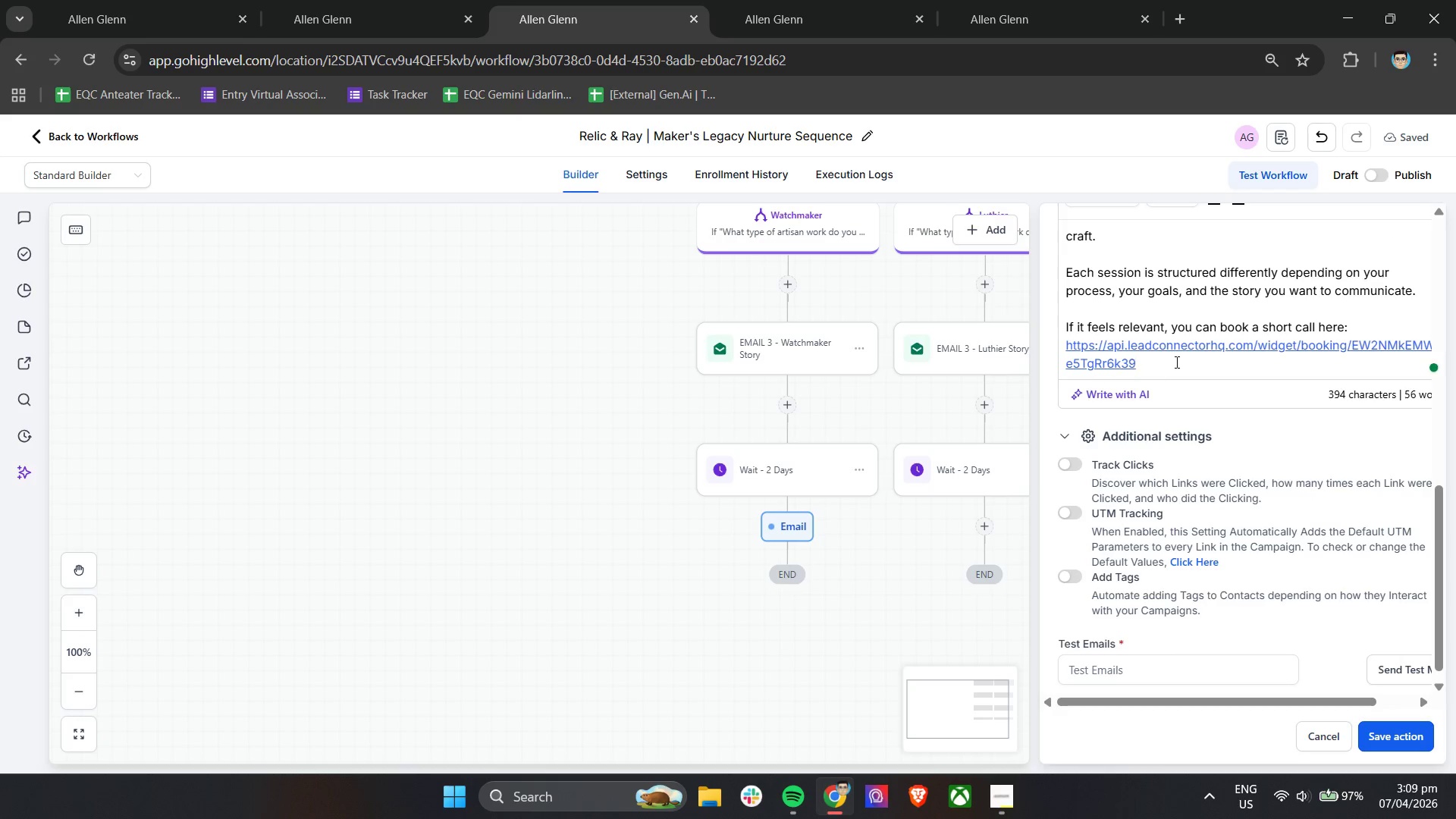 
left_click([1175, 362])
 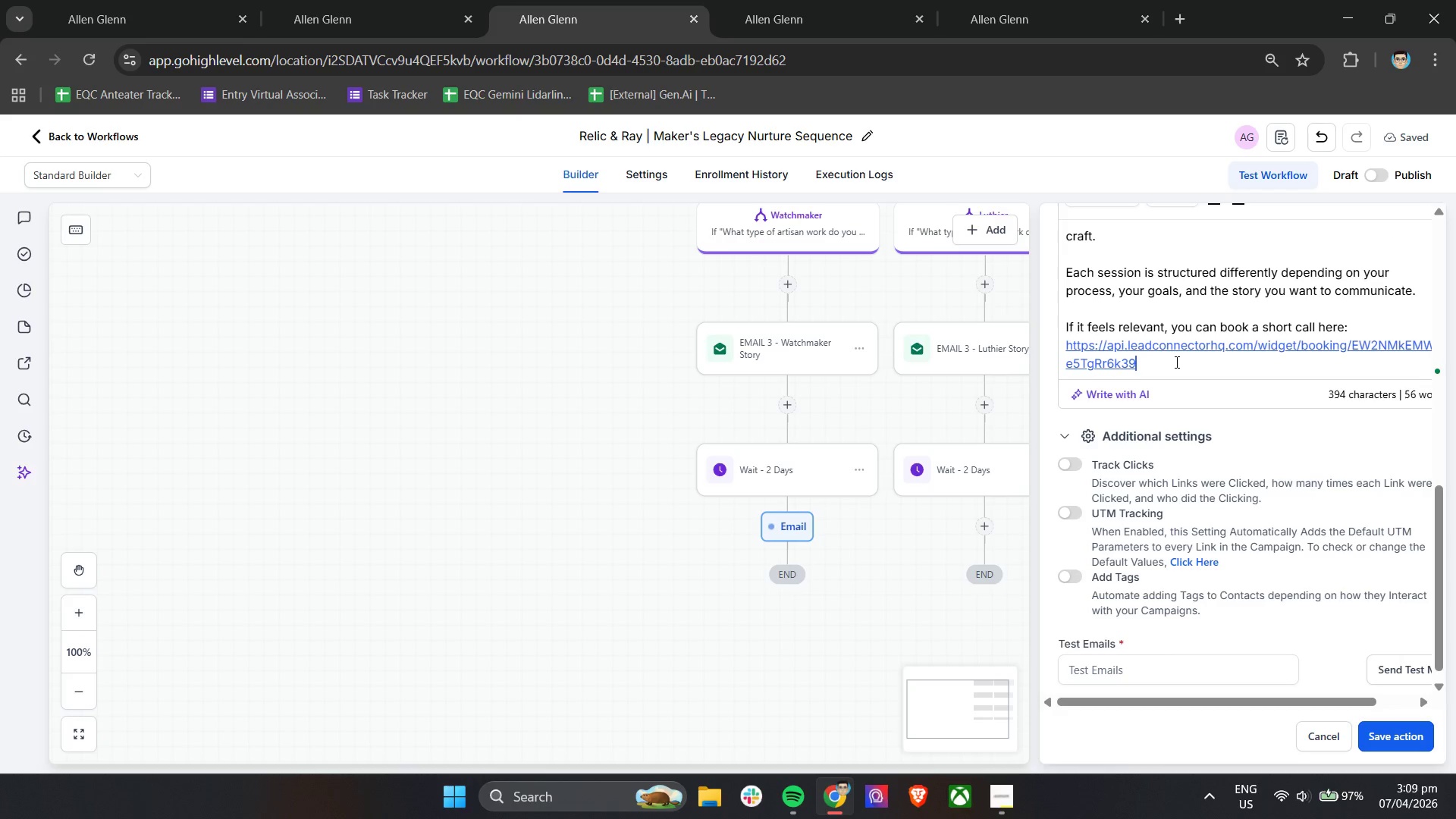 
key(Enter)
 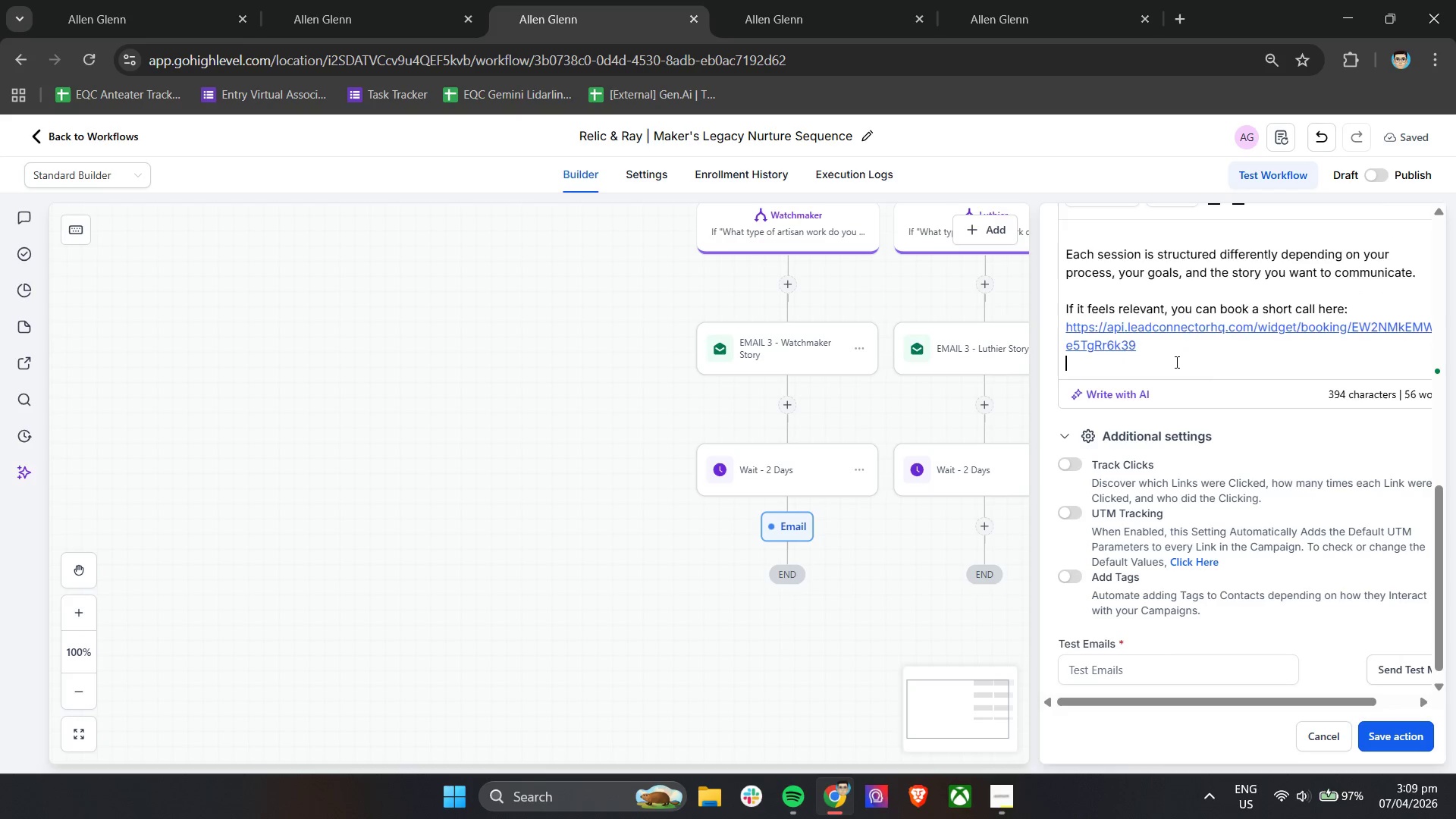 
key(Enter)
 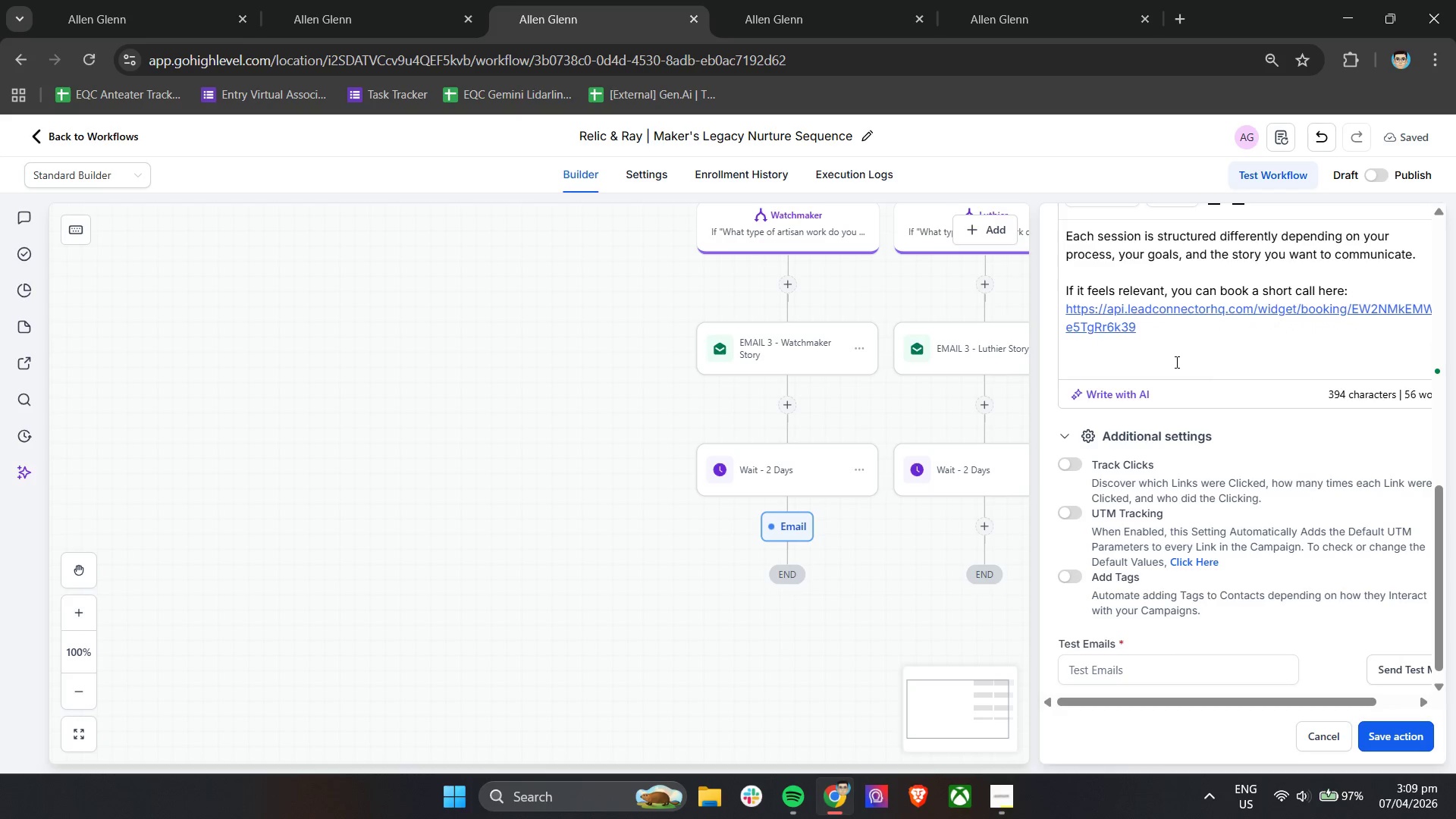 
type(No pesure - just a cpn)
key(Backspace)
key(Backspace)
type(onversation to see itf)
key(Backspace)
key(Backspace)
type(f it's a gppd )
key(Backspace)
key(Backspace)
key(Backspace)
key(Backspace)
type(ood fit.)
 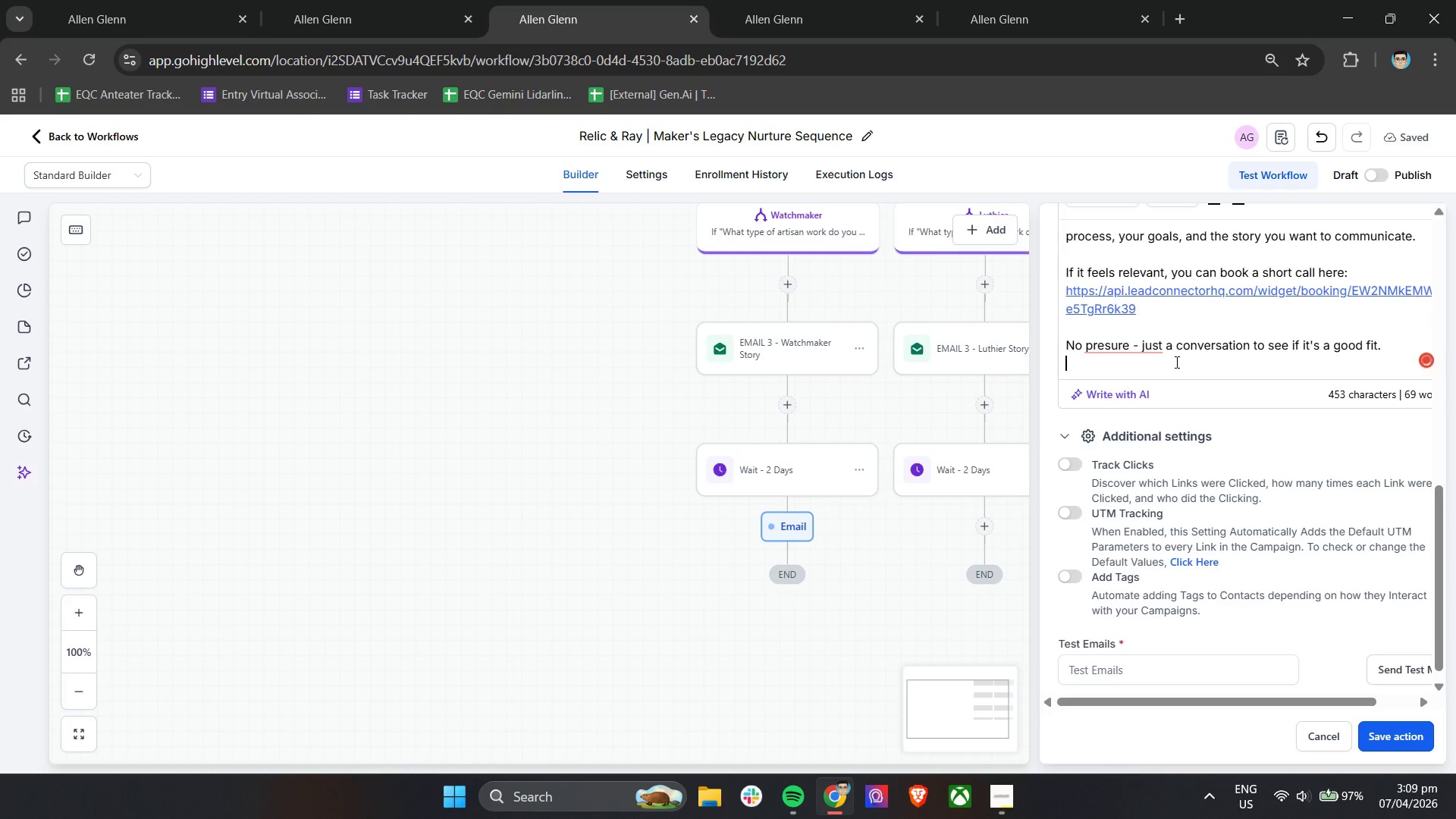 
key(Enter)
 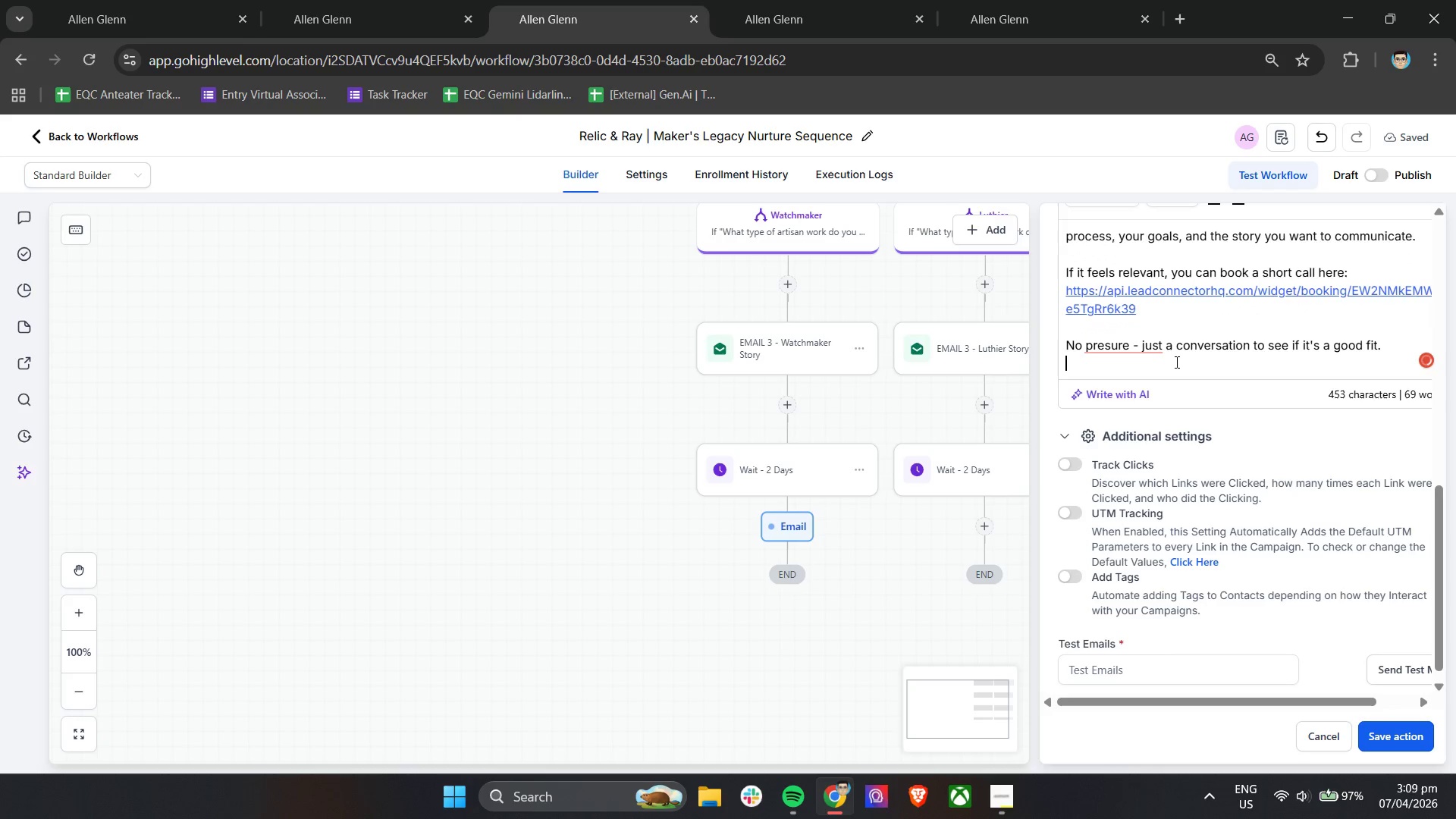 
key(Enter)
 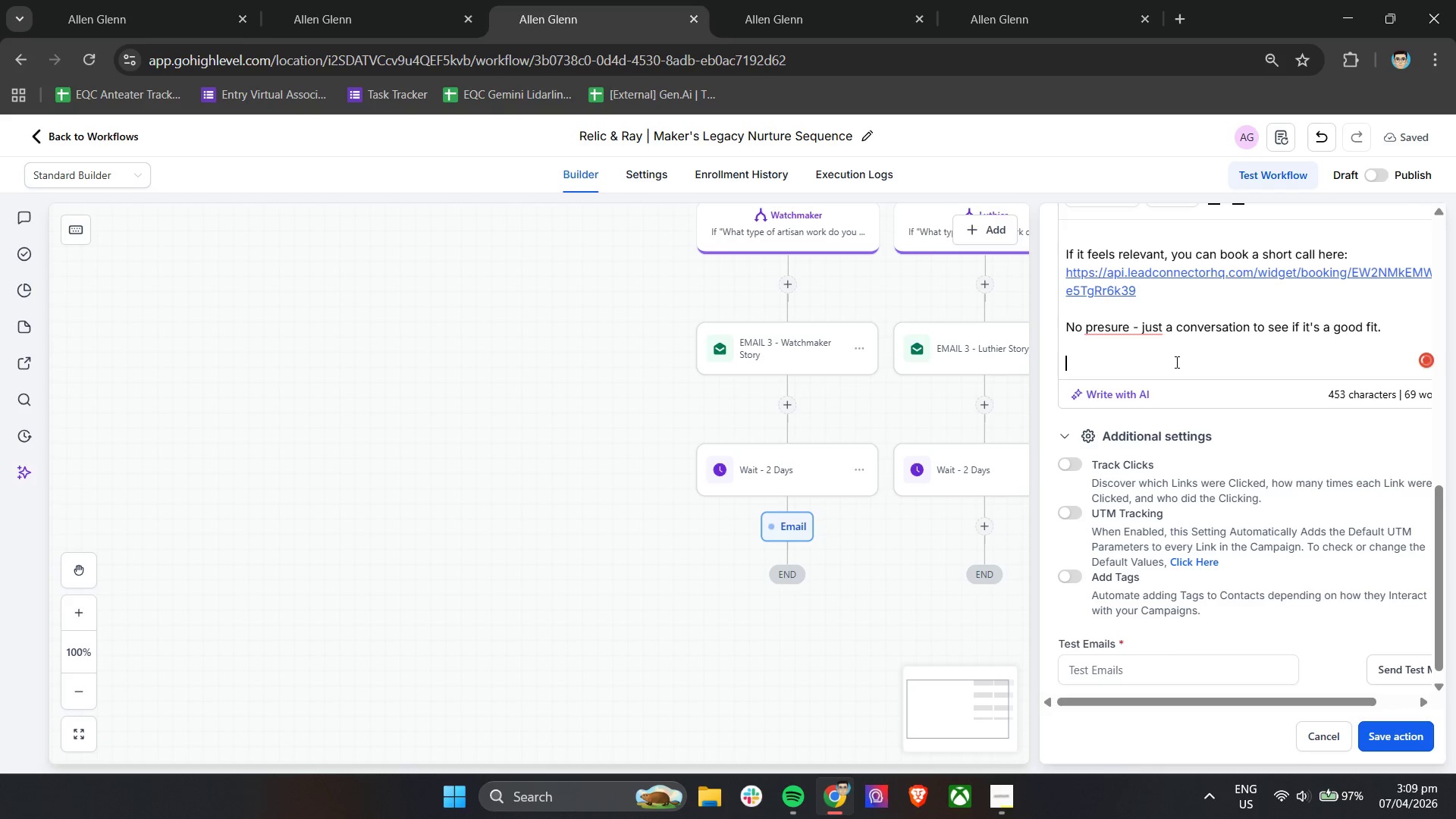 
key(Shift+ShiftLeft)
 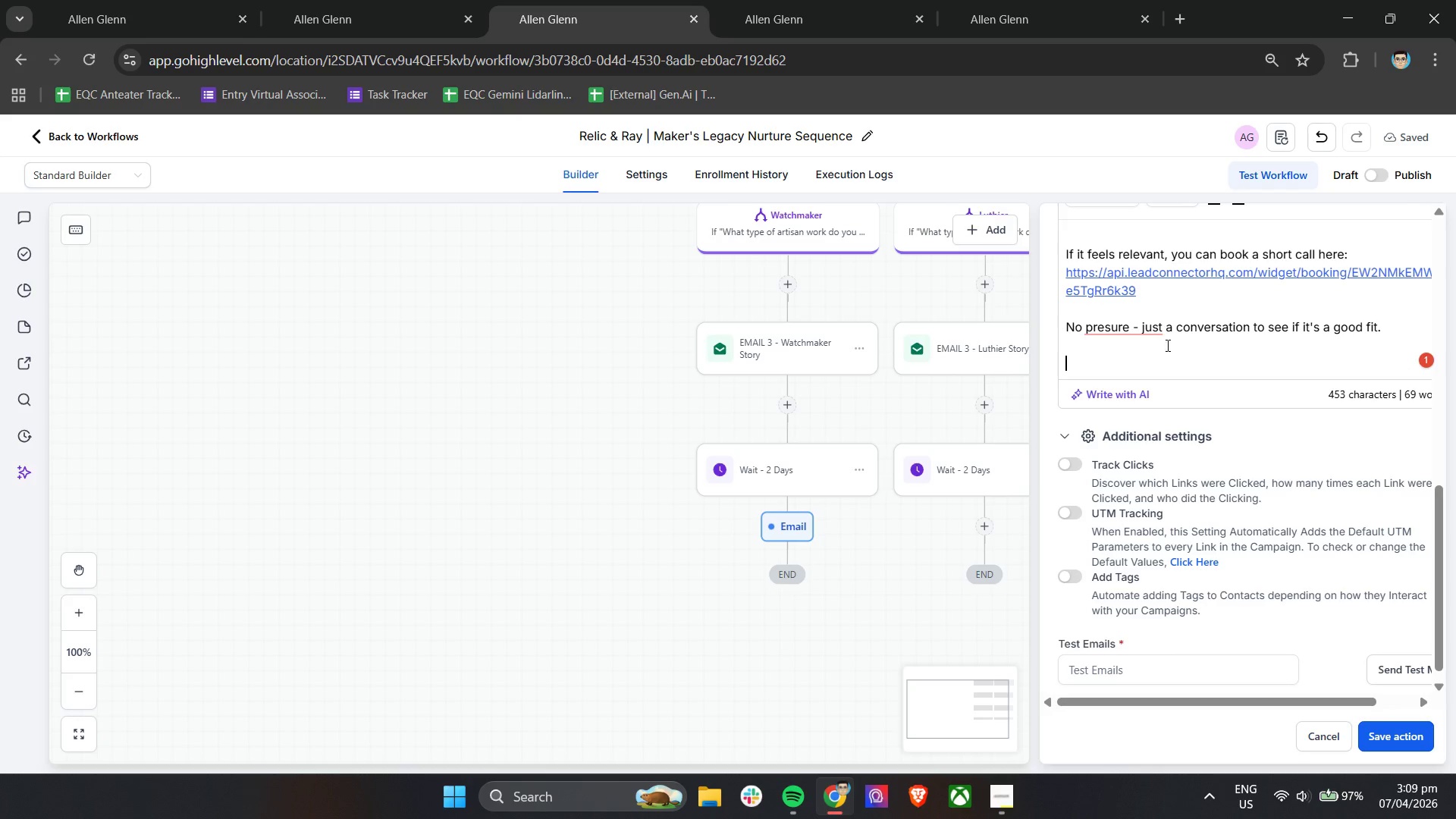 
left_click([1137, 328])
 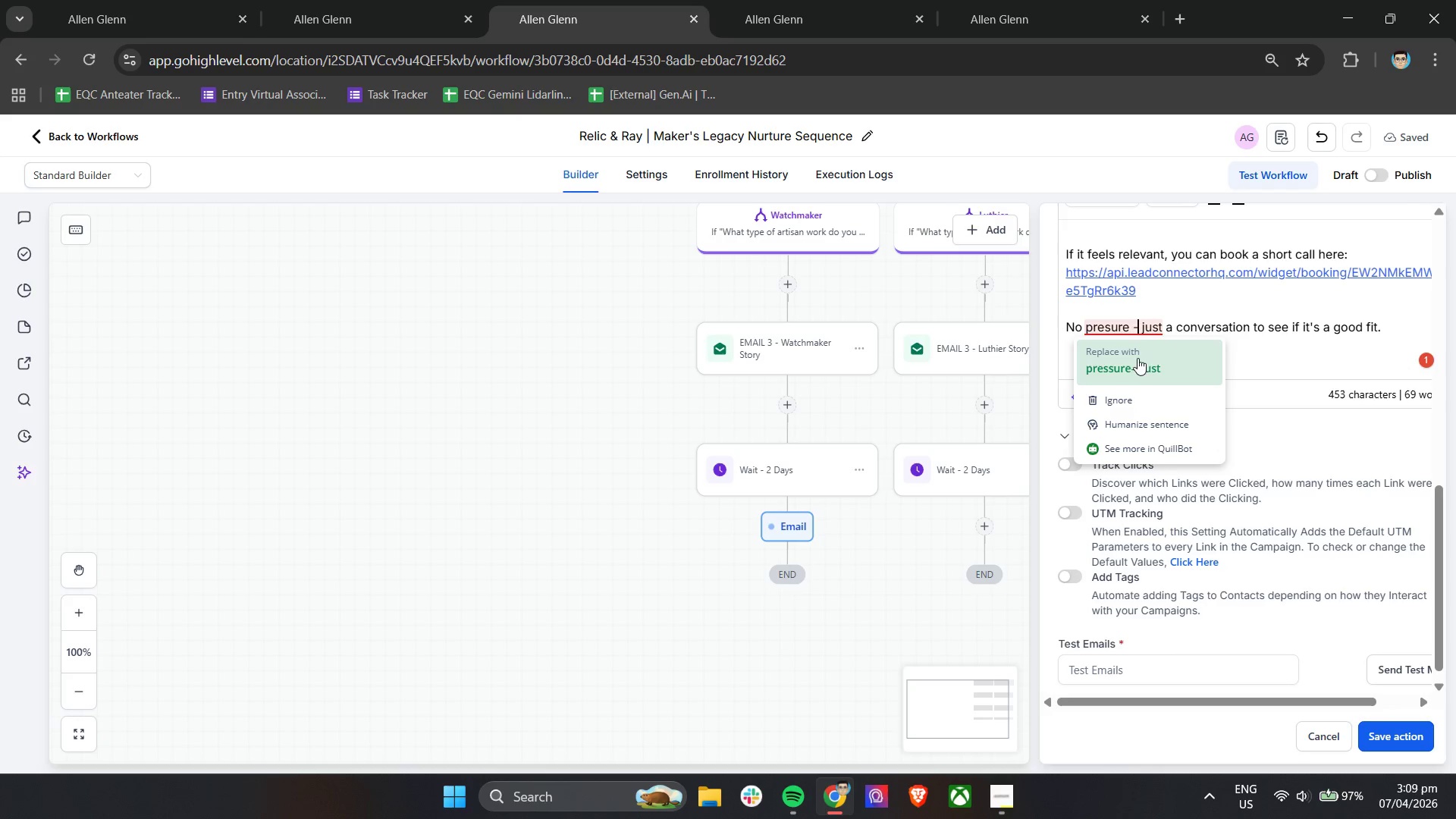 
left_click([1138, 362])
 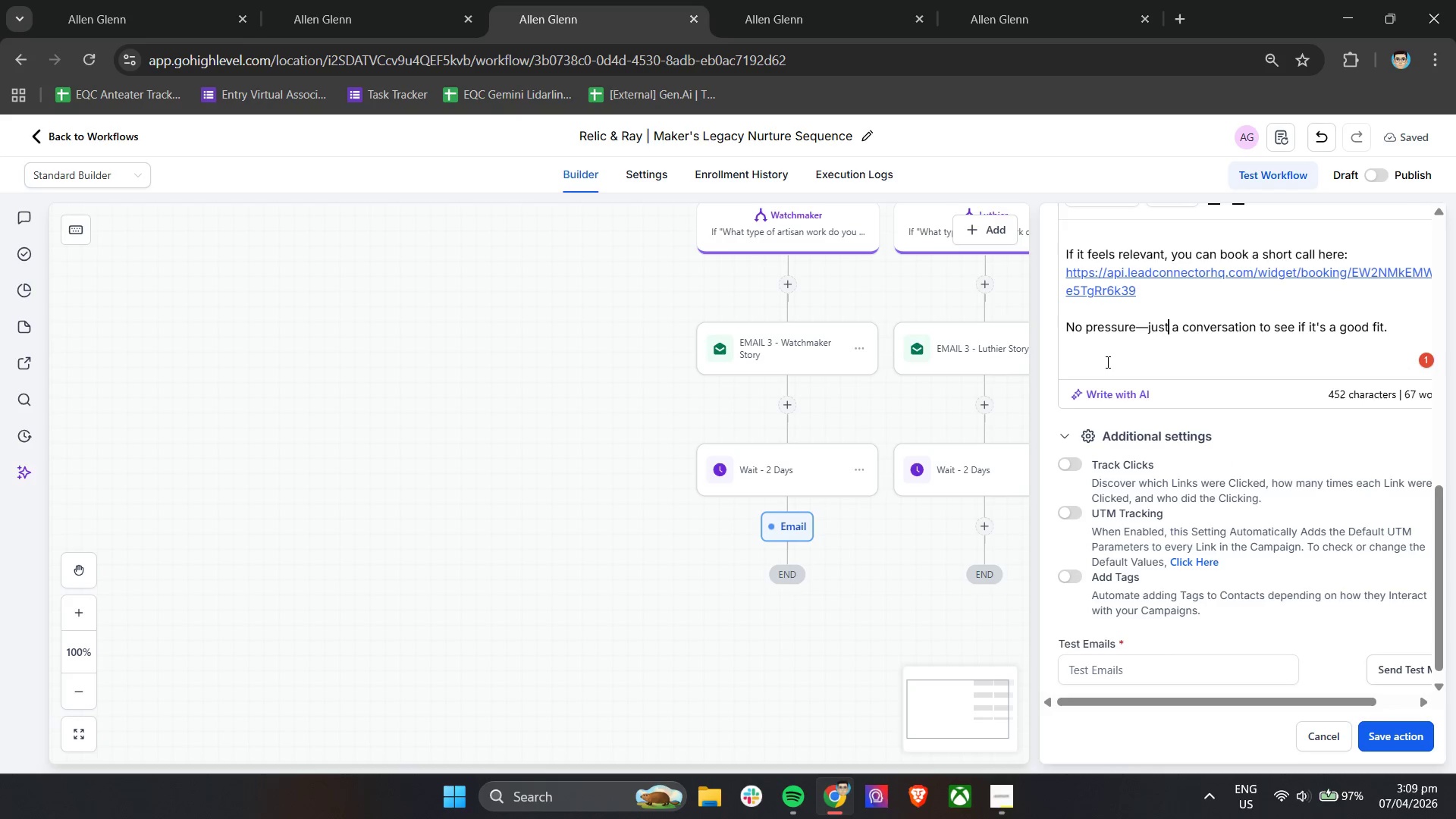 
left_click([1109, 359])
 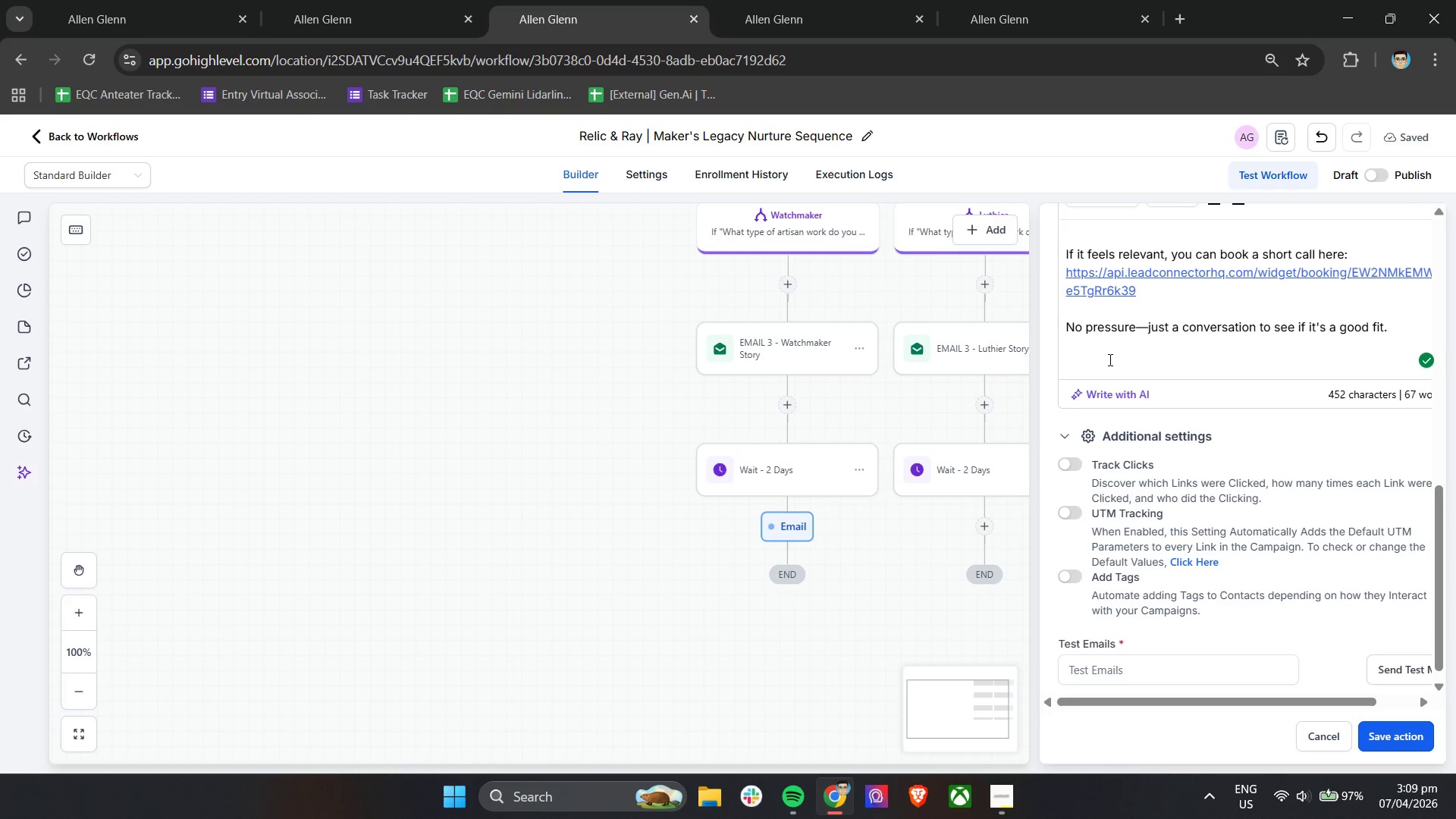 
type(Warmly,)
 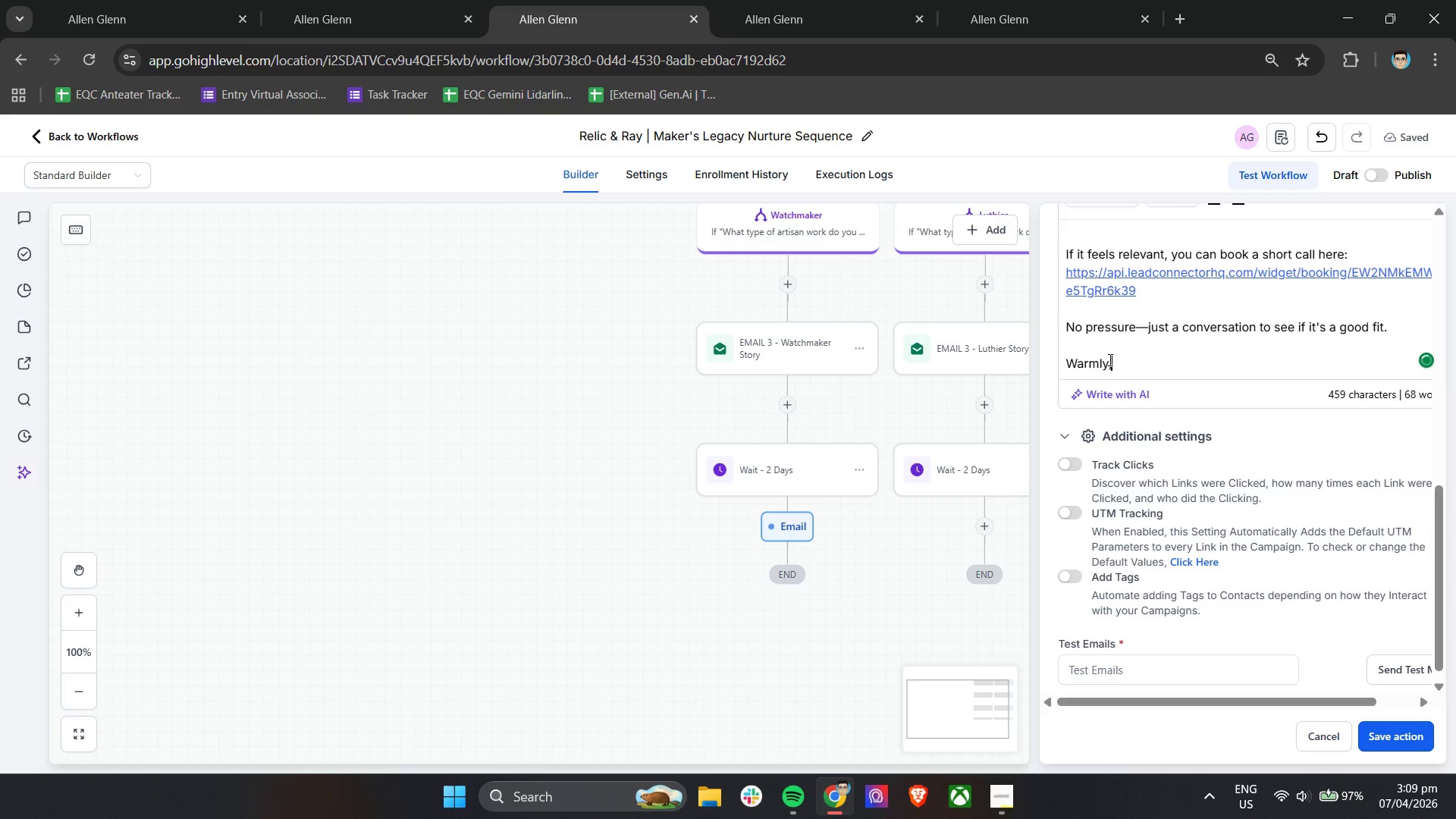 
key(Enter)
 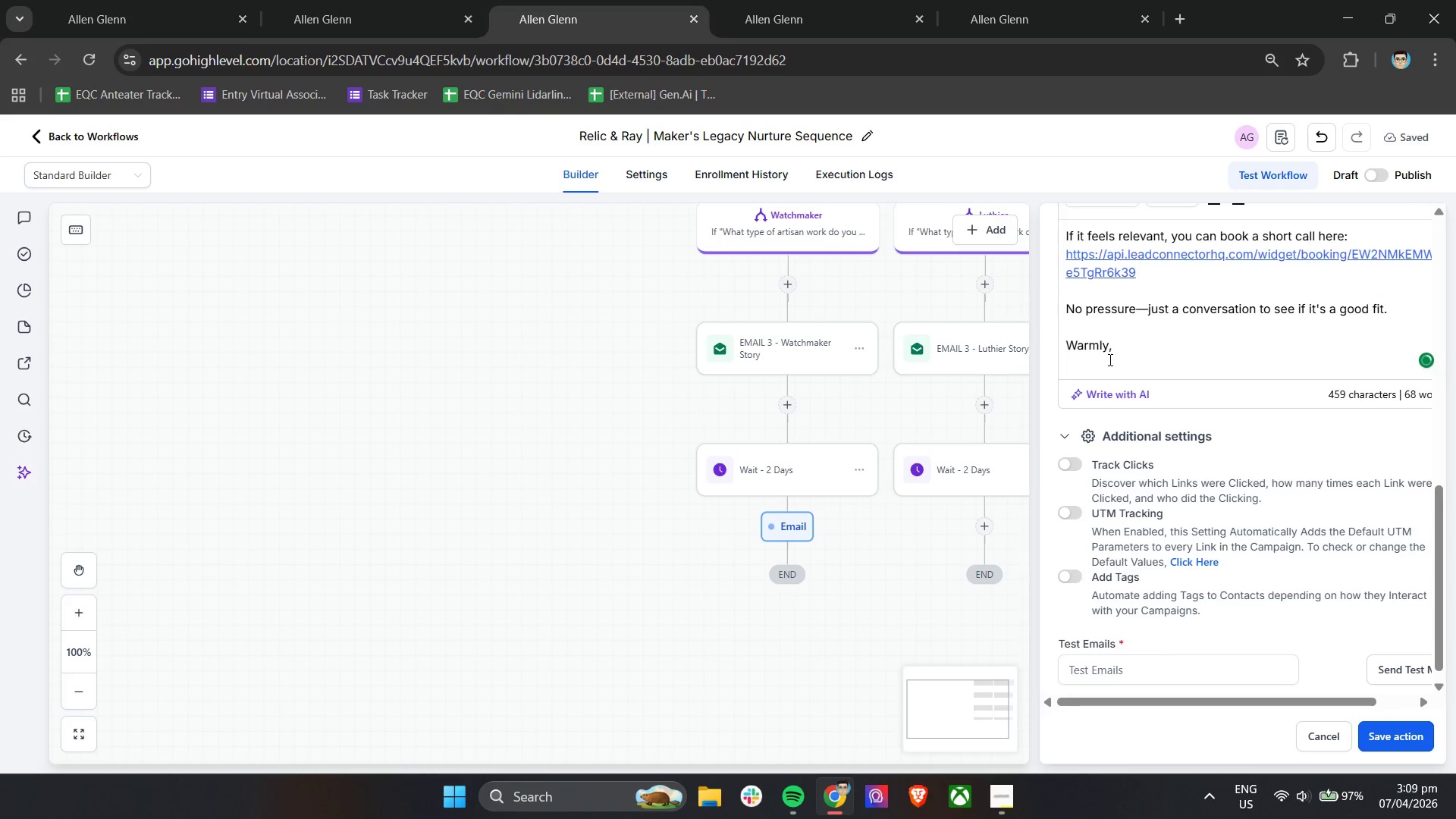 
type(Relic an)
key(Backspace)
key(Backspace)
type(& Ray)
 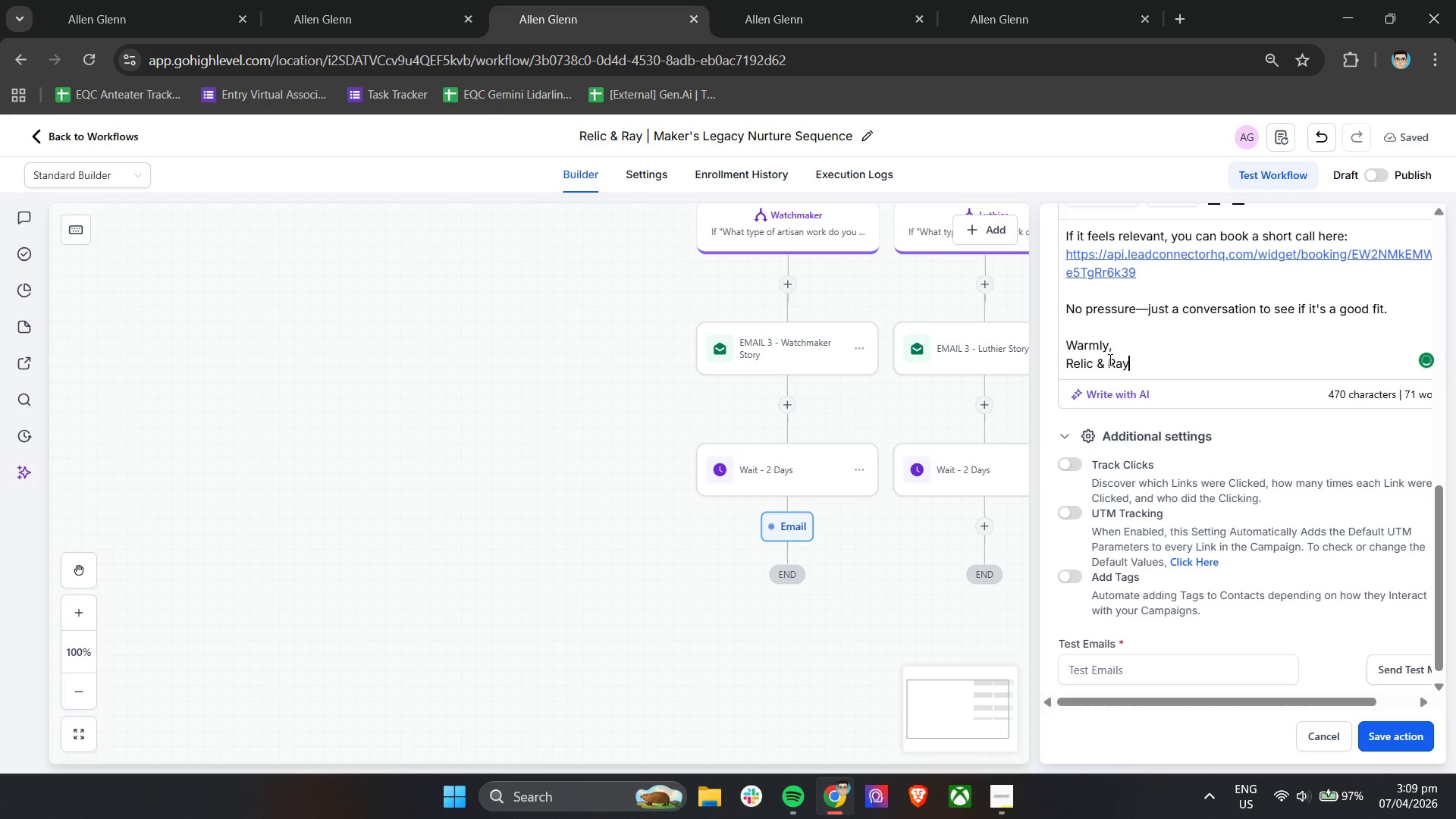 
left_click([1089, 330])
 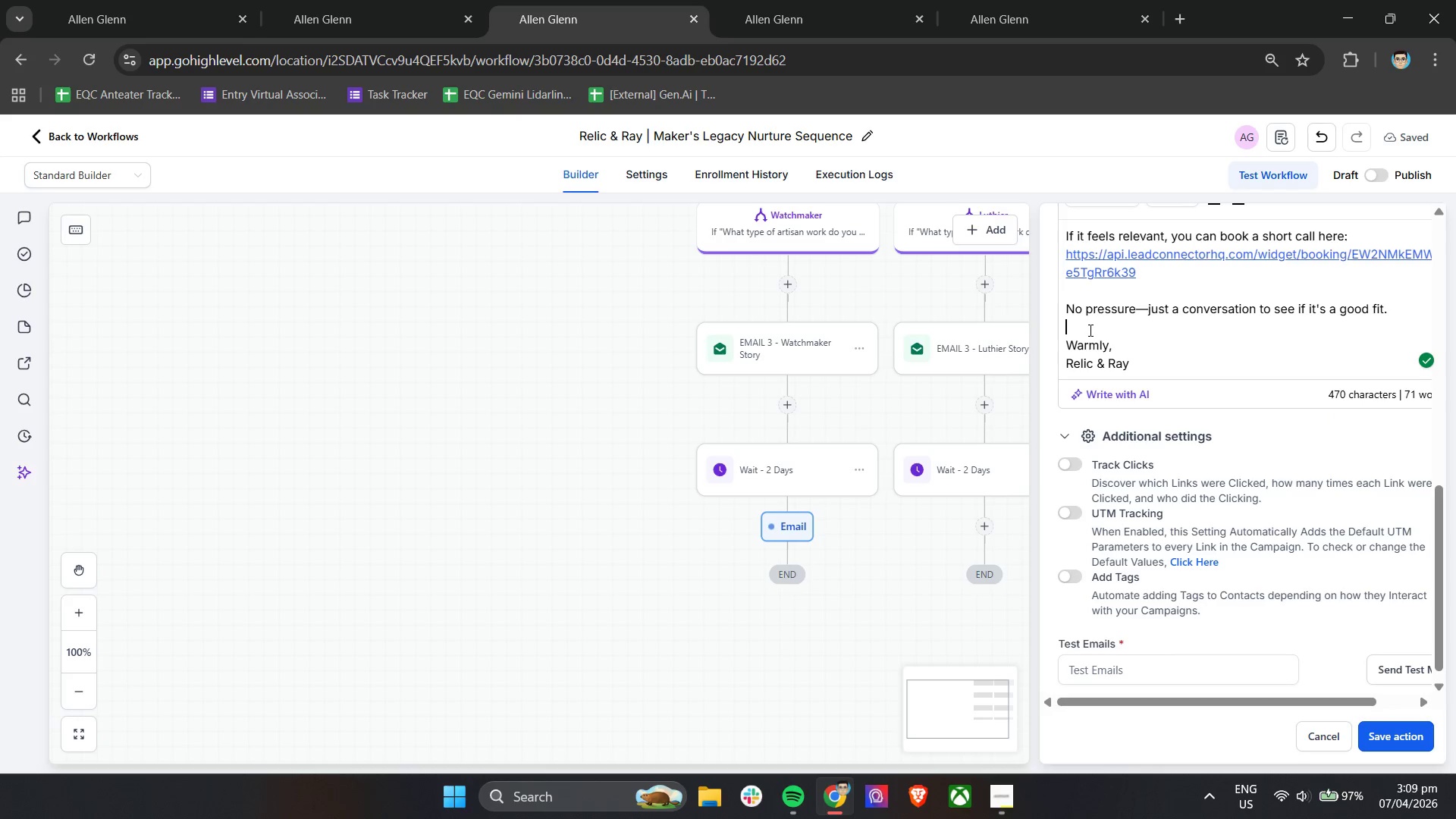 
key(Enter)
 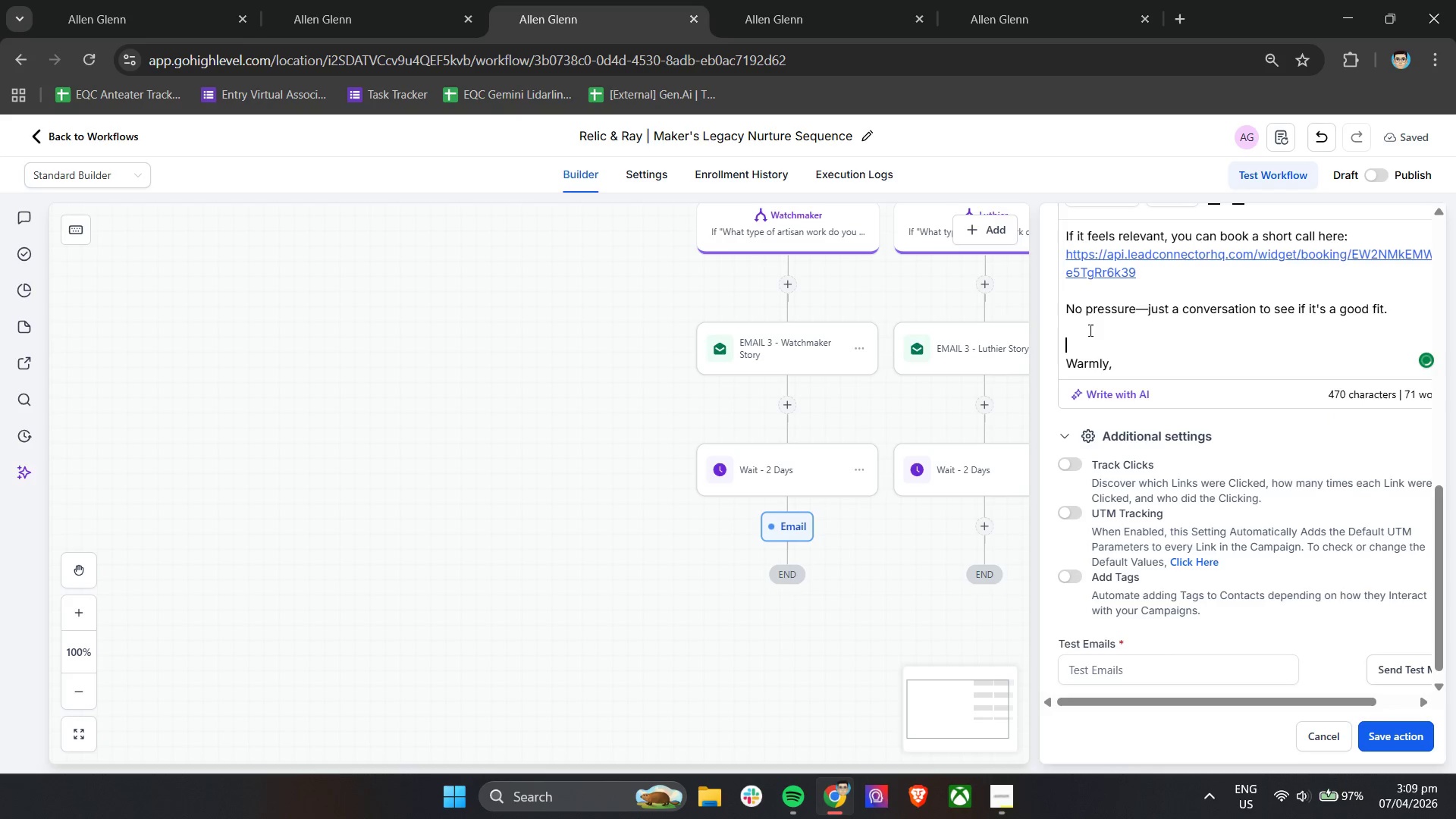 
scroll: coordinate [1219, 323], scroll_direction: down, amount: 6.0
 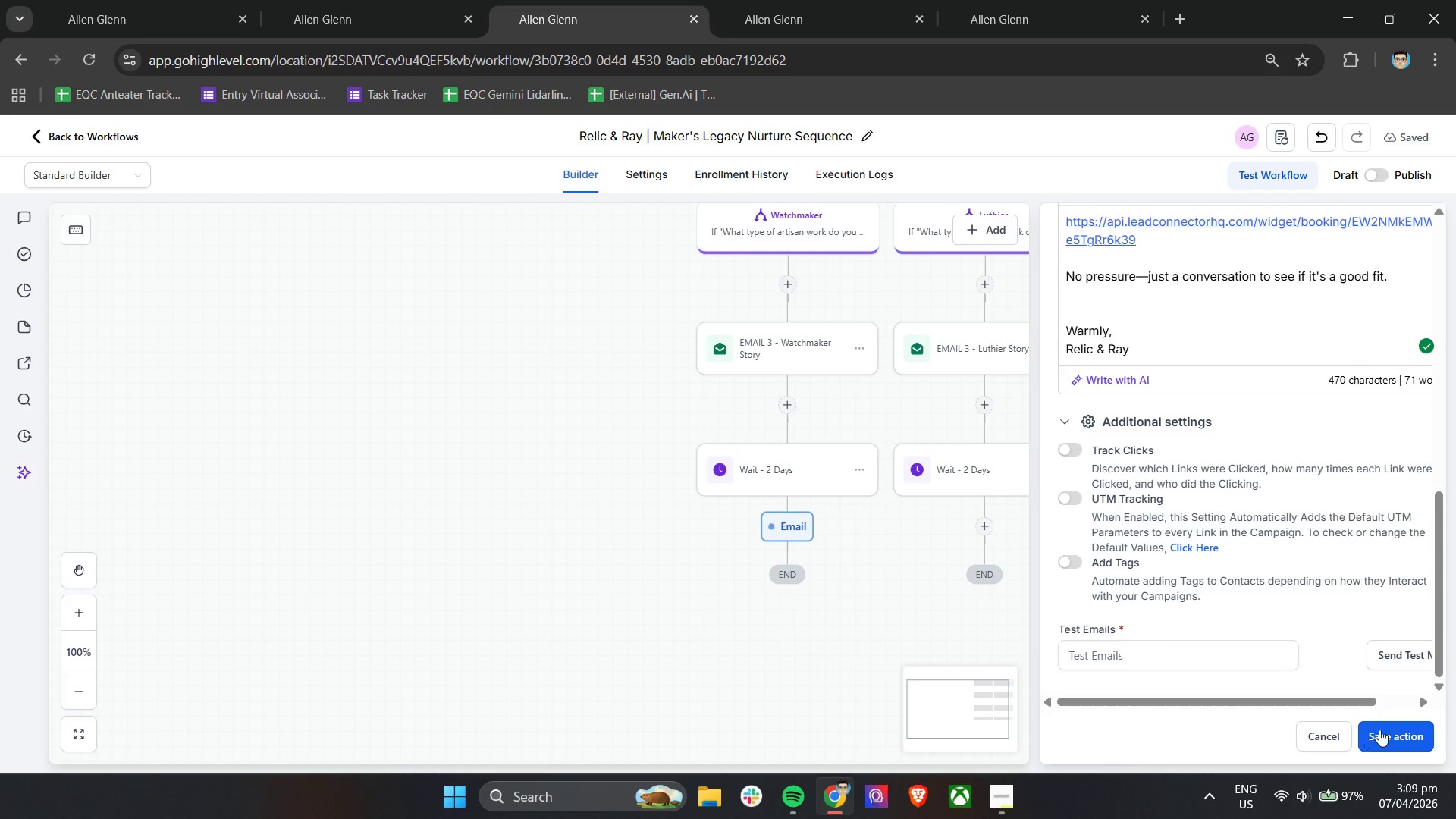 
left_click([1381, 730])
 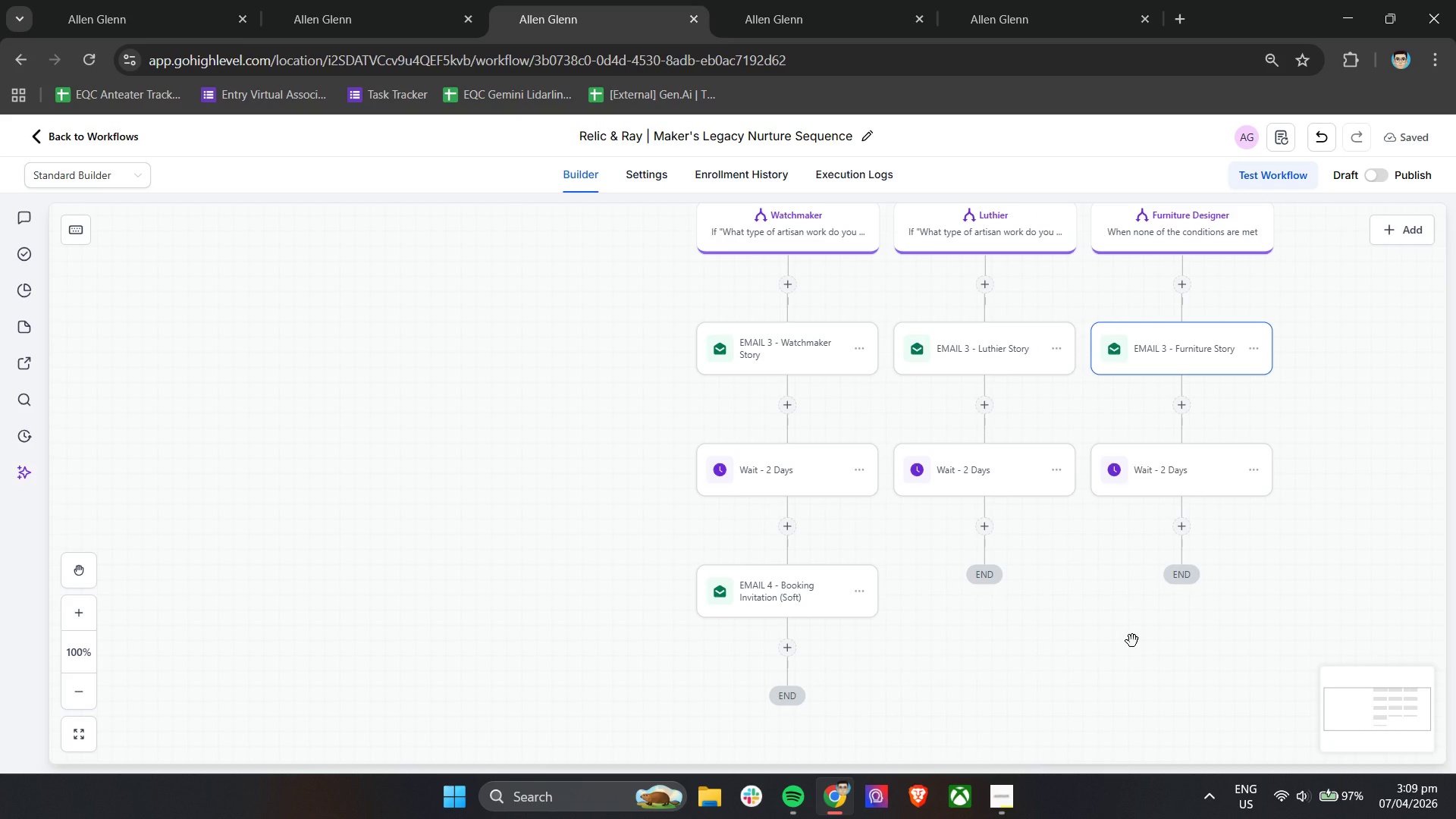 
wait(8.77)
 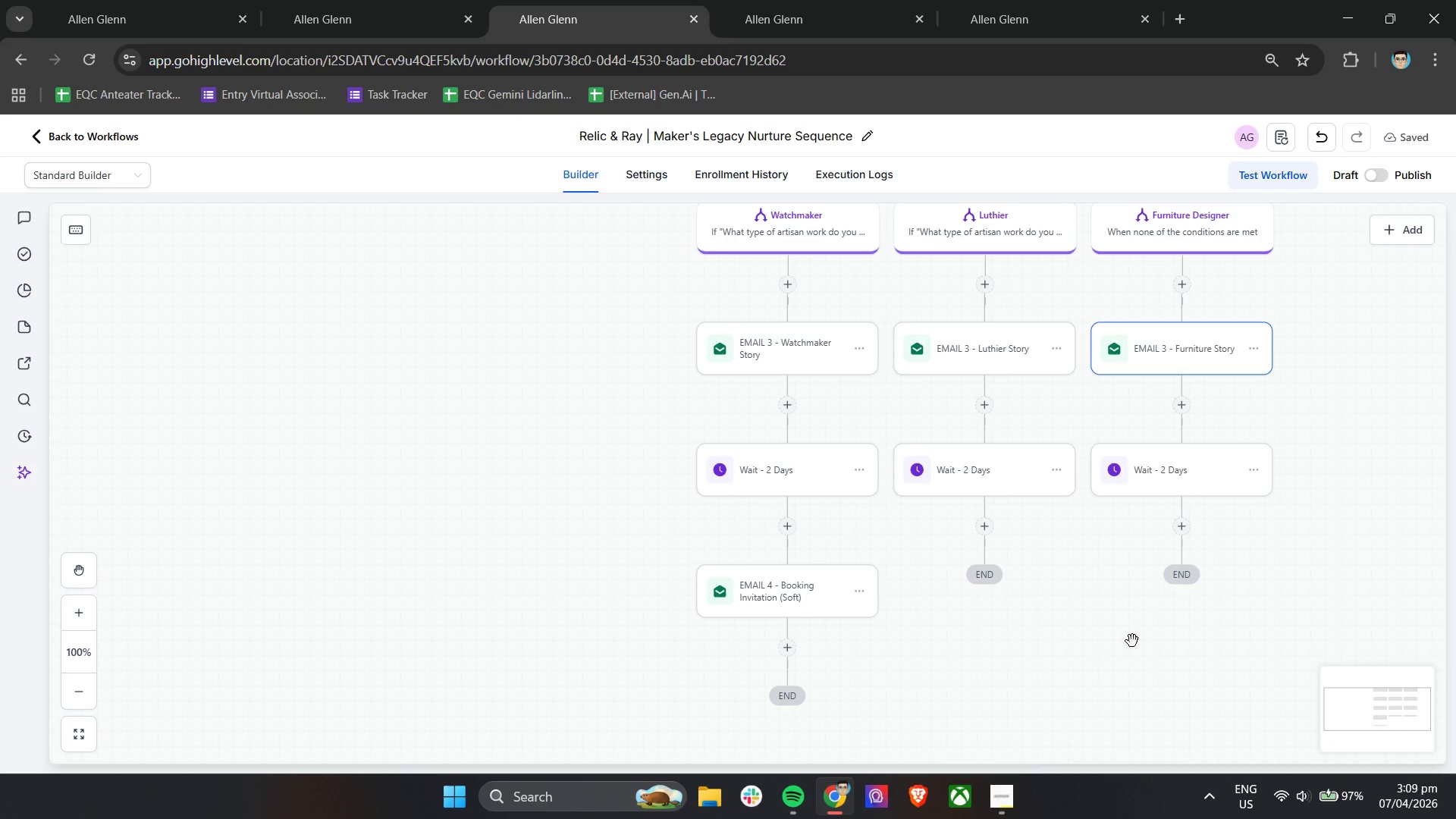 
left_click([924, 510])
 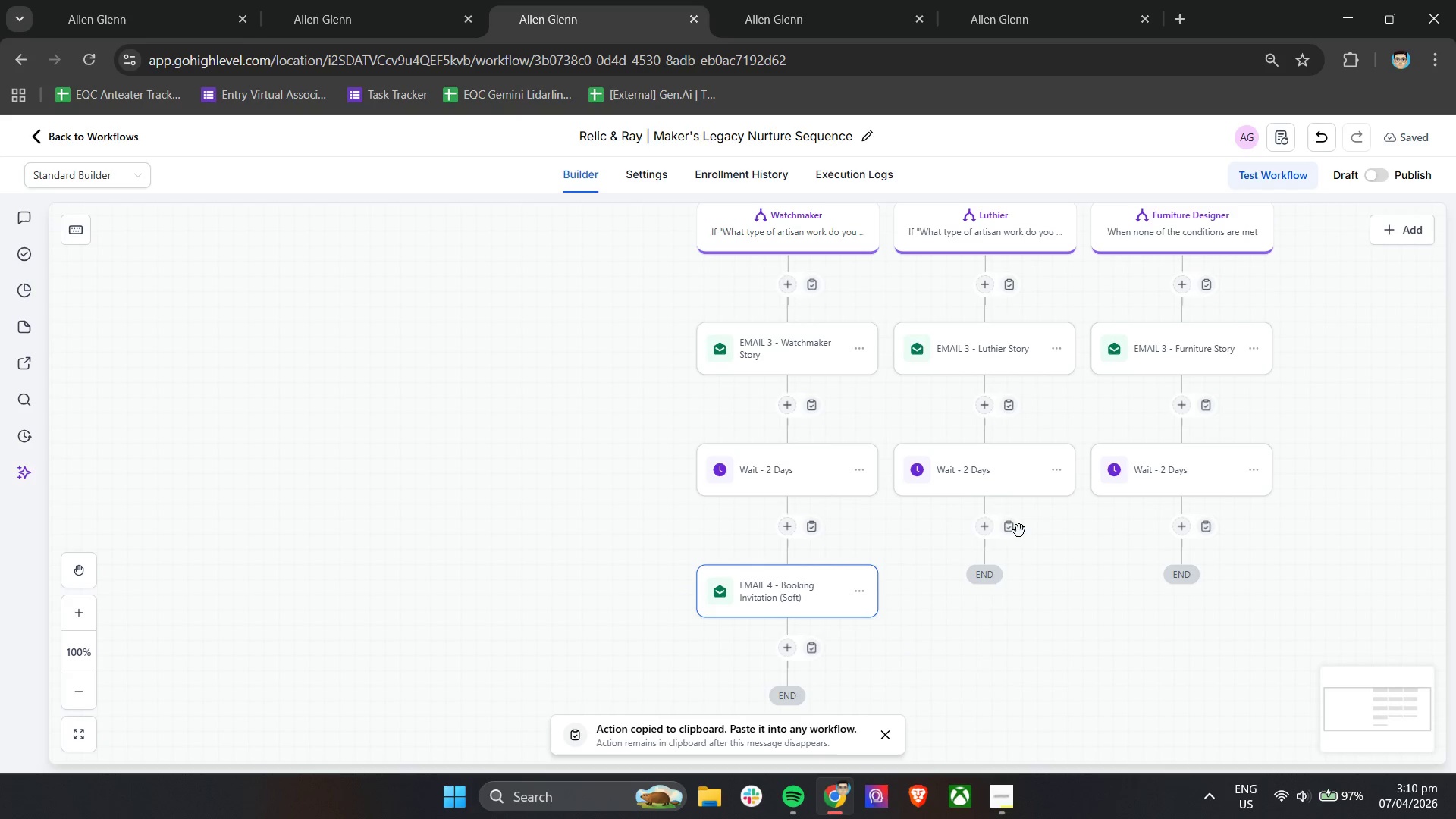 
left_click([1009, 532])
 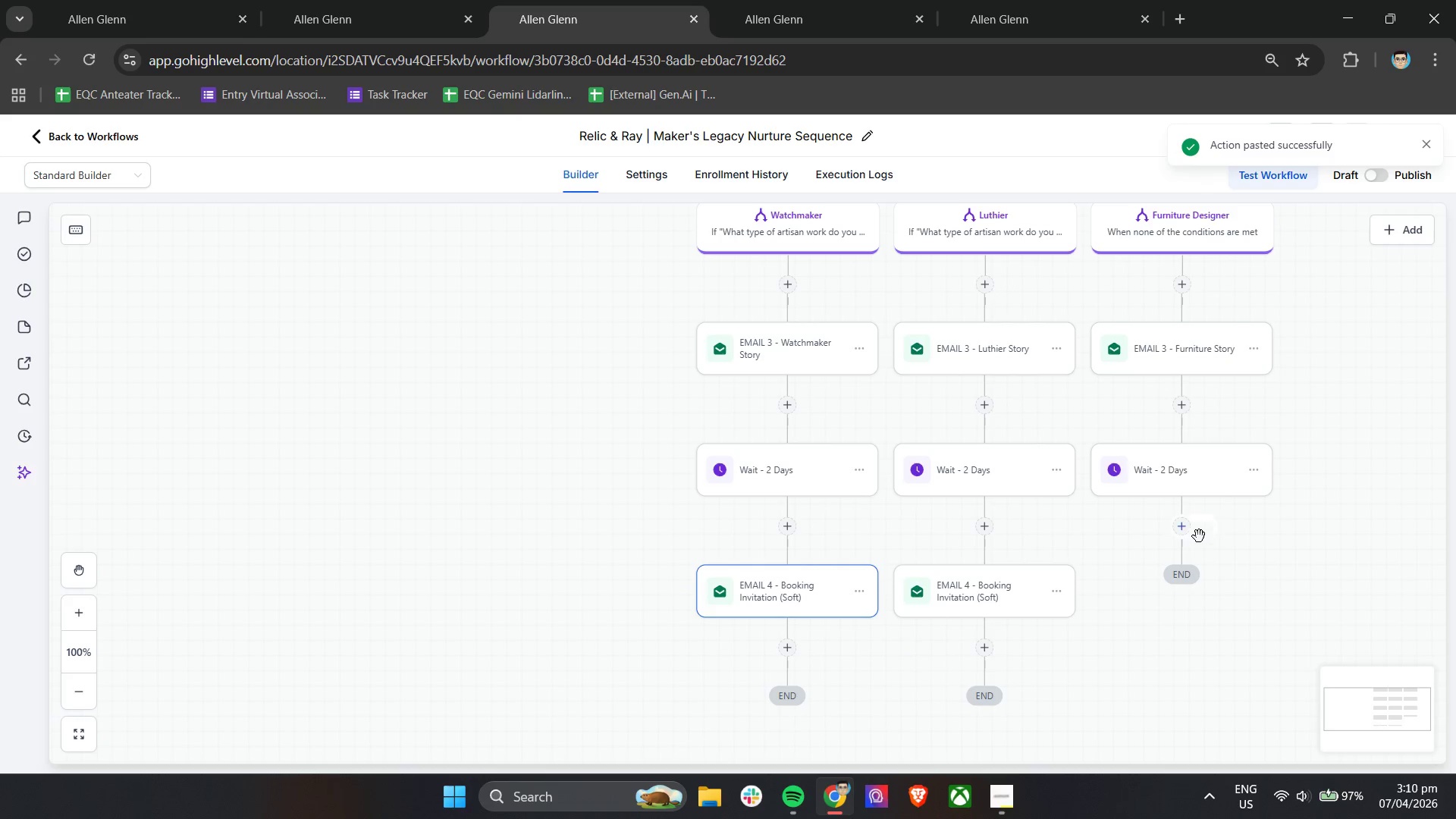 
left_click([1204, 529])
 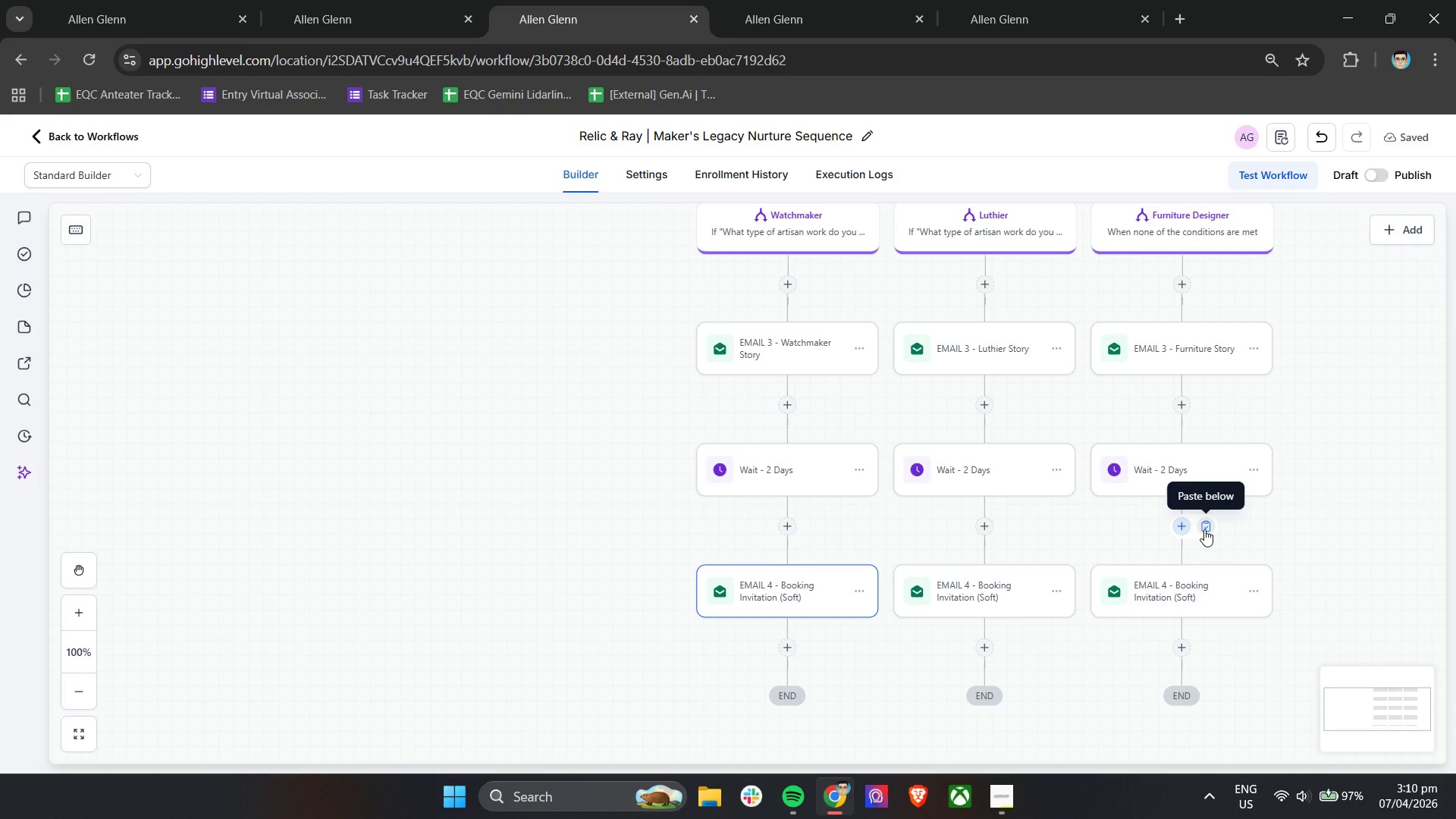 
wait(9.81)
 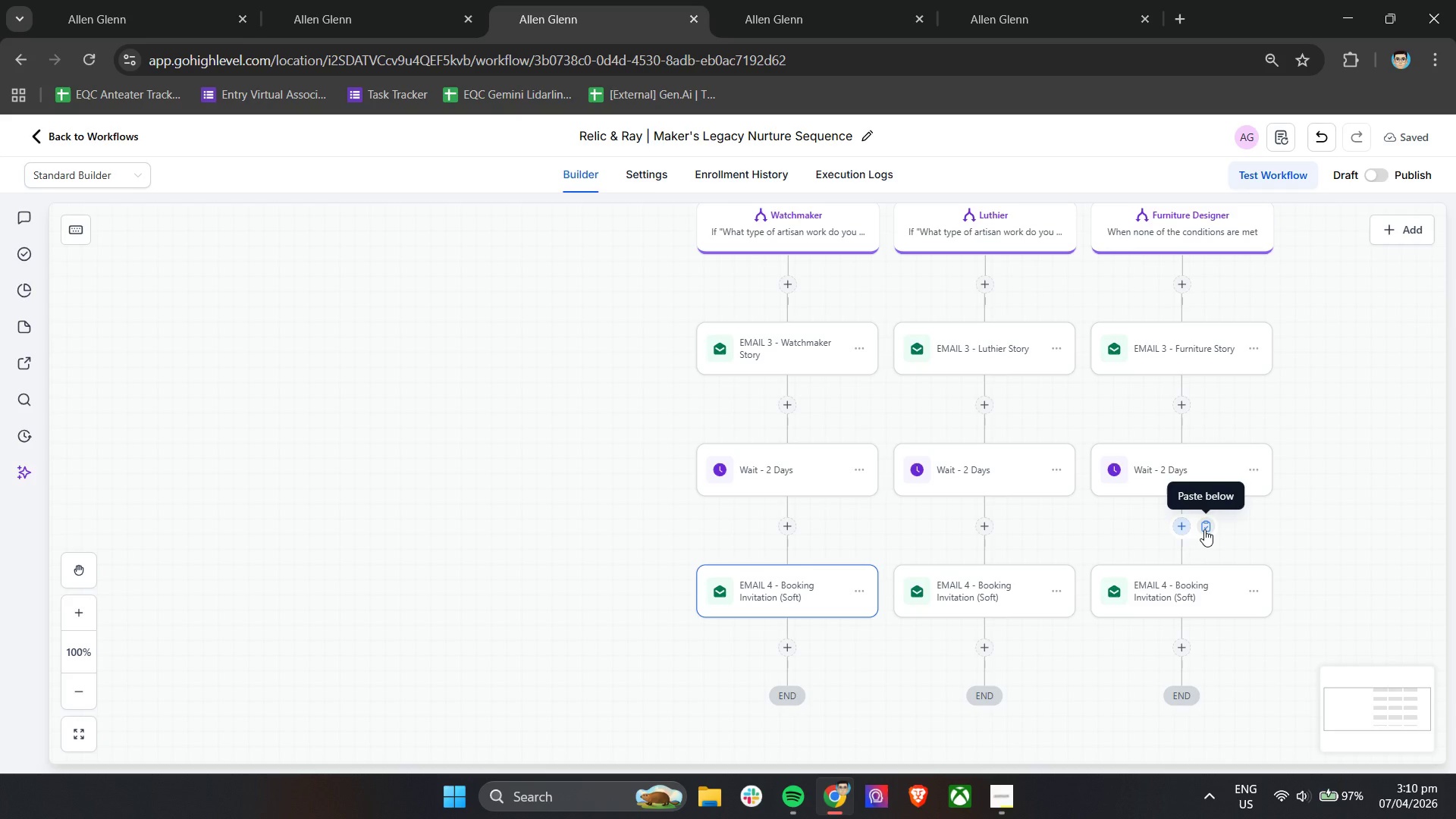 
left_click([791, 643])
 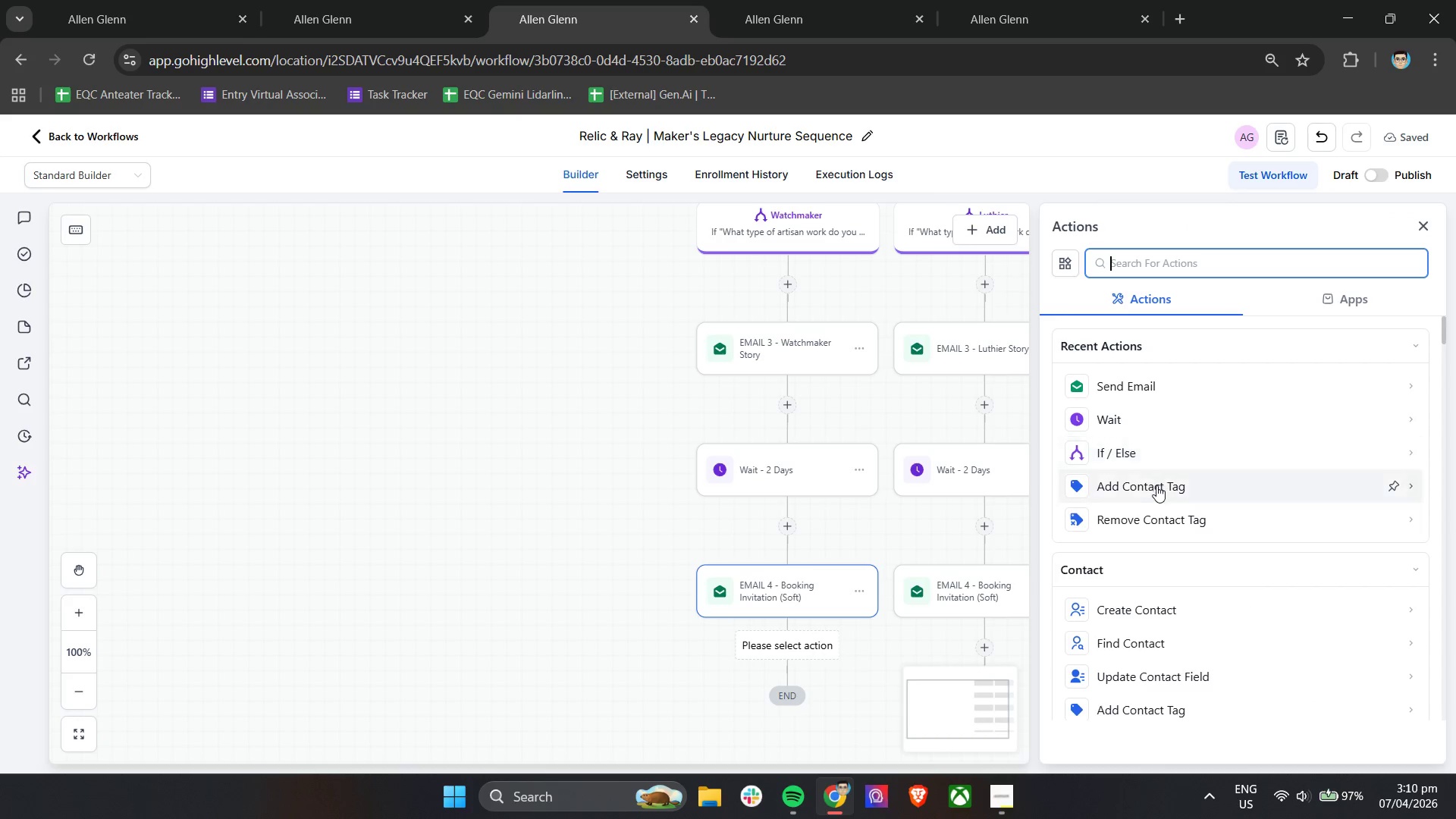 
left_click([1156, 487])
 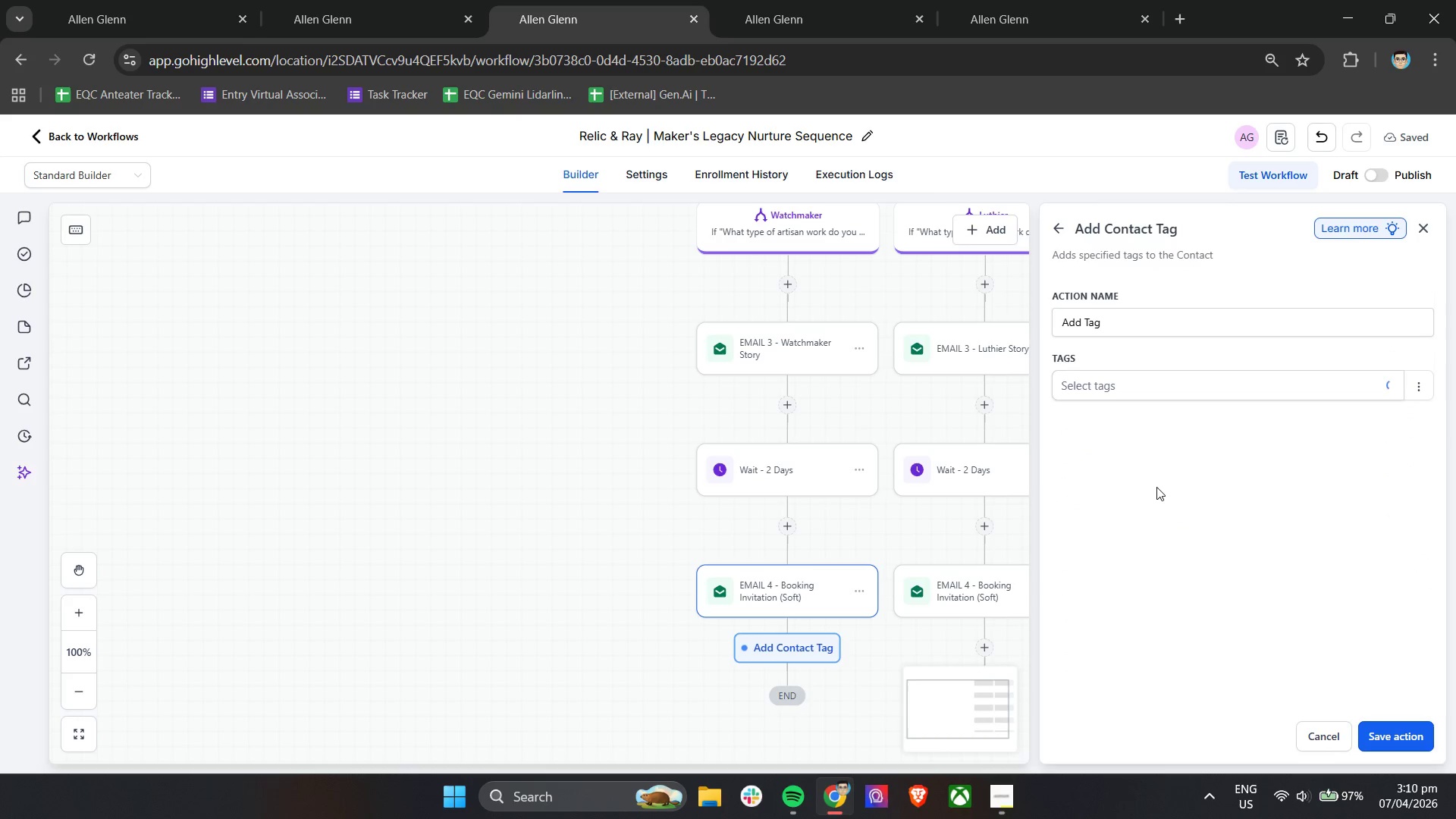 
scroll: coordinate [1156, 487], scroll_direction: down, amount: 2.0
 